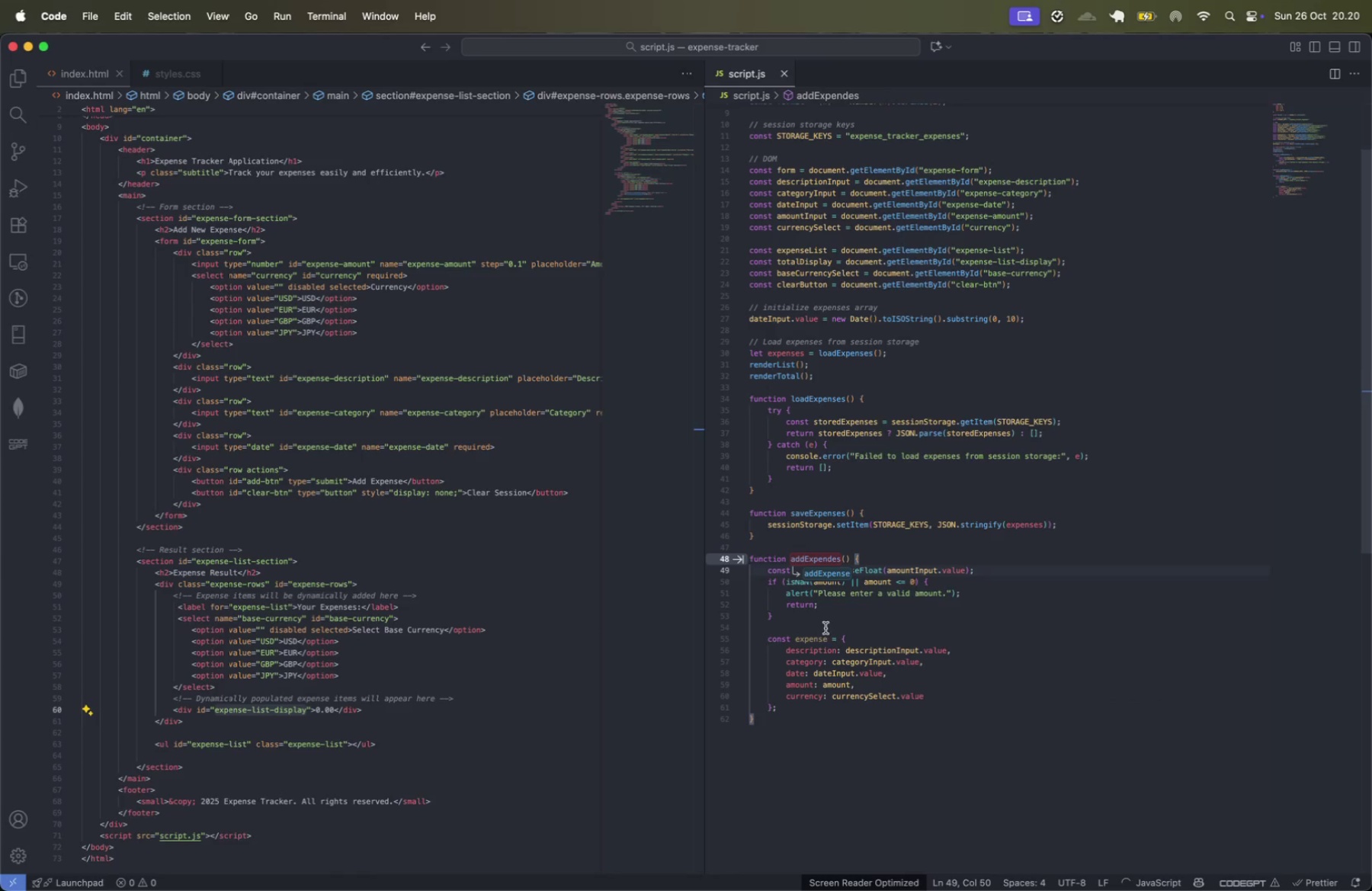 
key(Enter)
 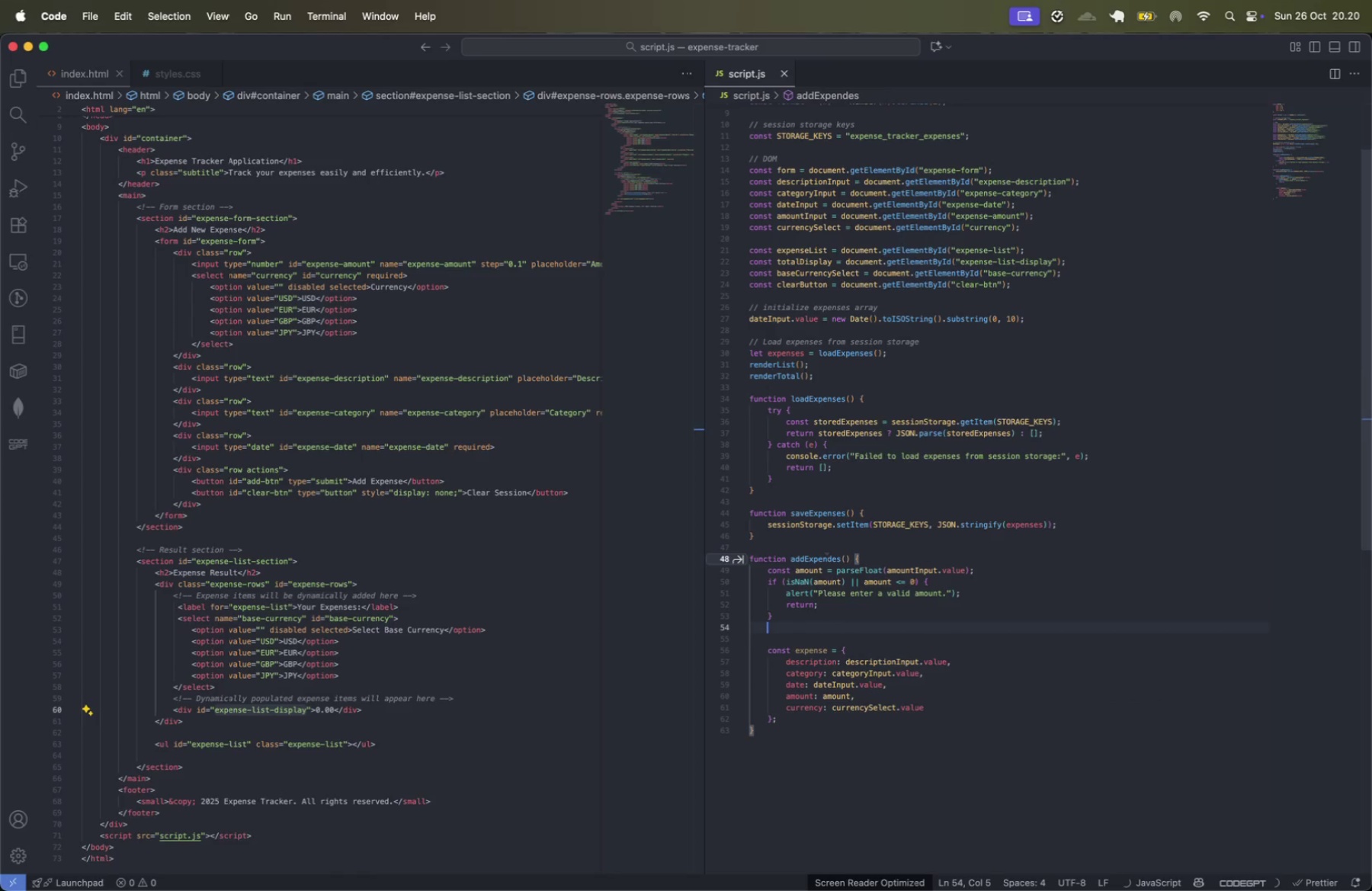 
key(Enter)
 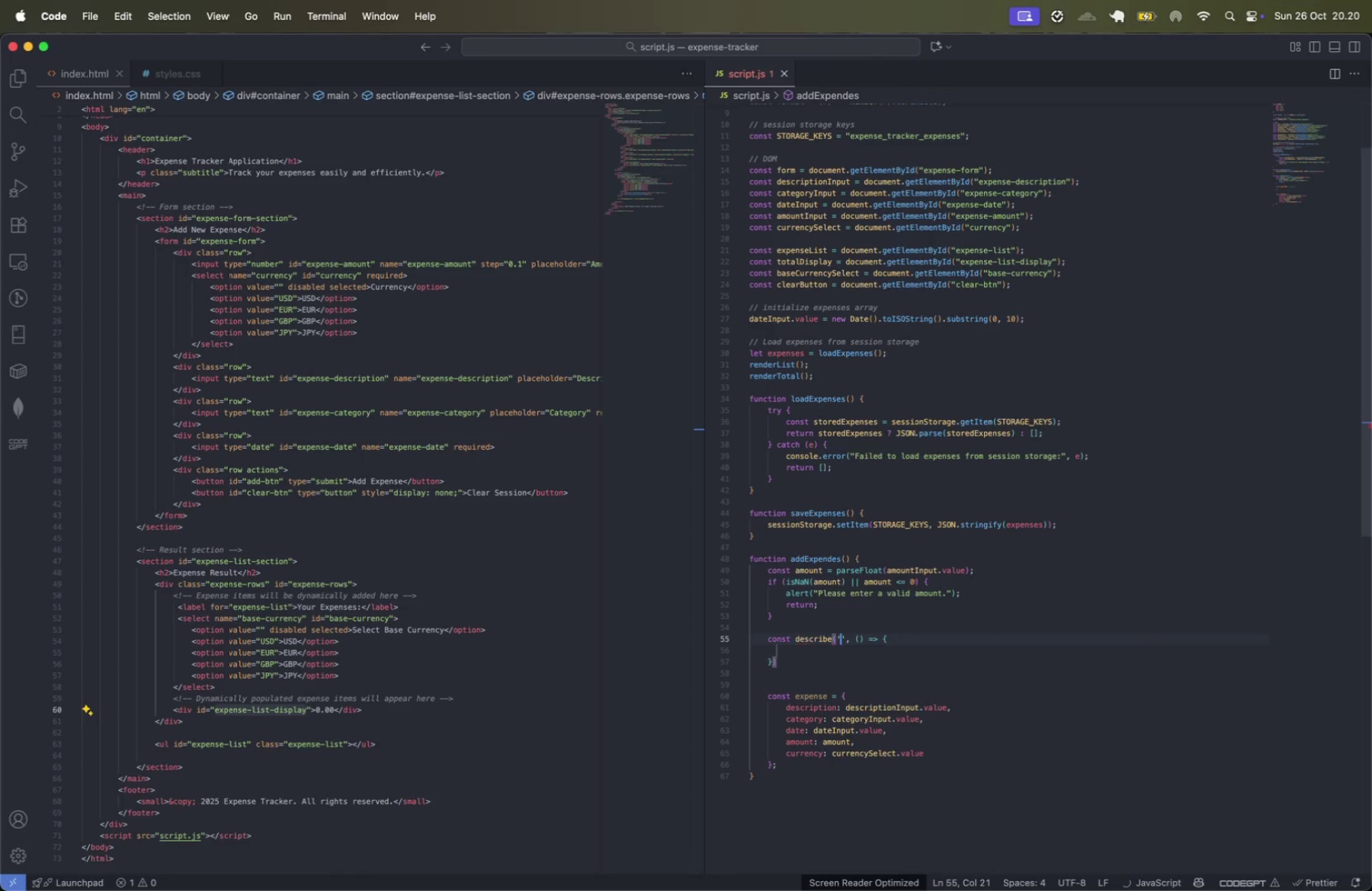 
type(const desc)
key(Tab)
key(Backspace)
 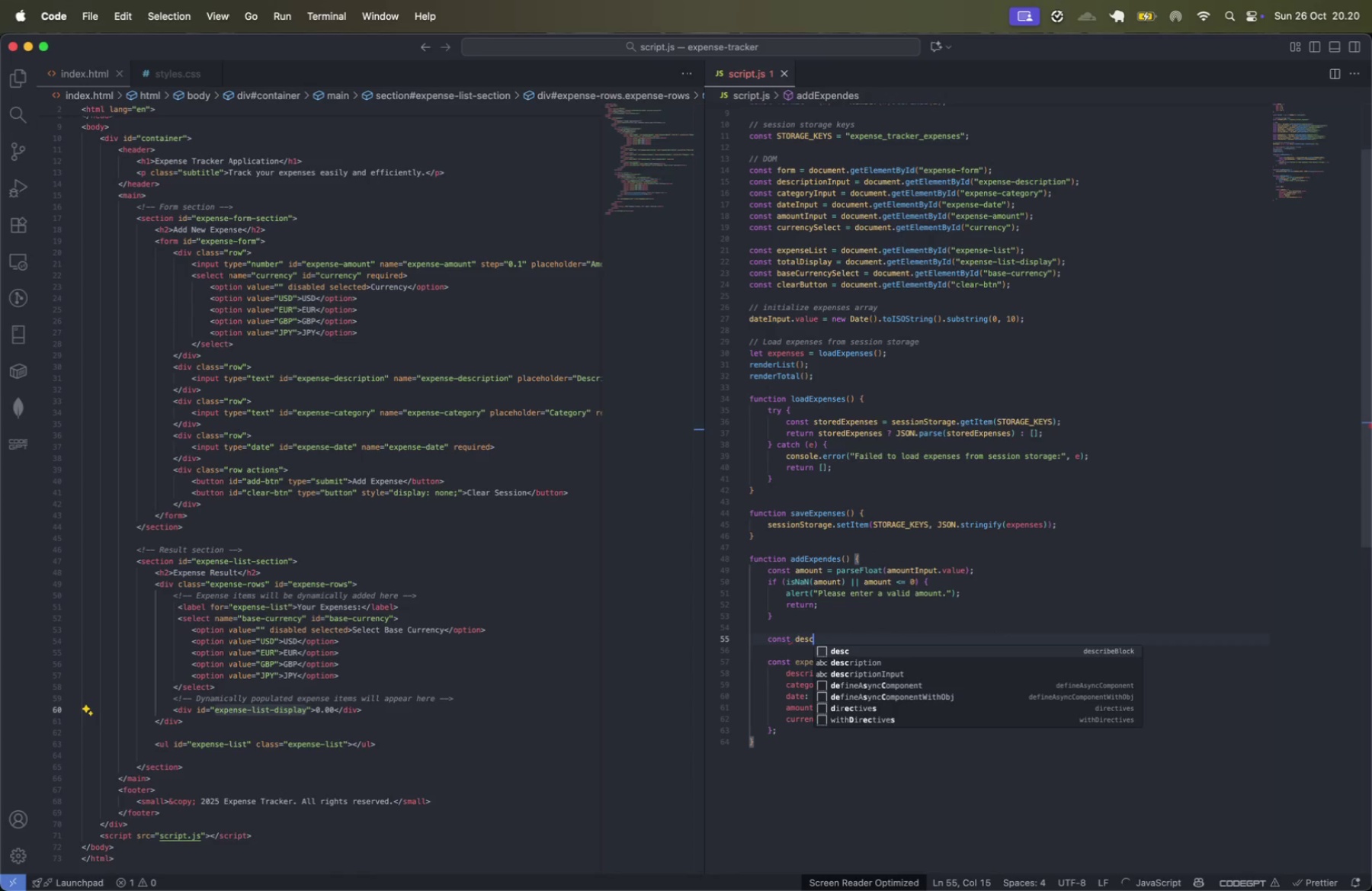 
key(Meta+CommandLeft)
 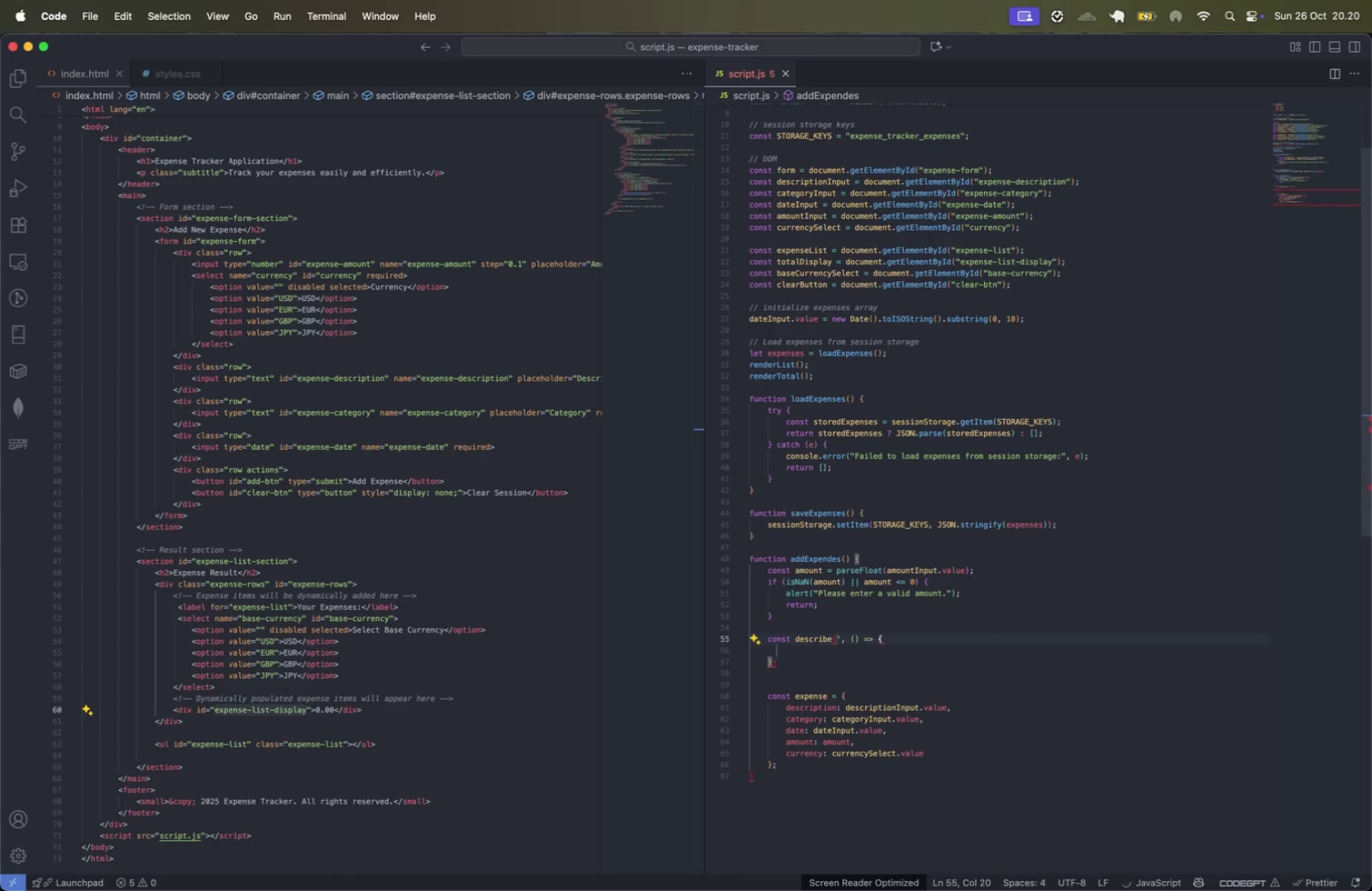 
key(Meta+Z)
 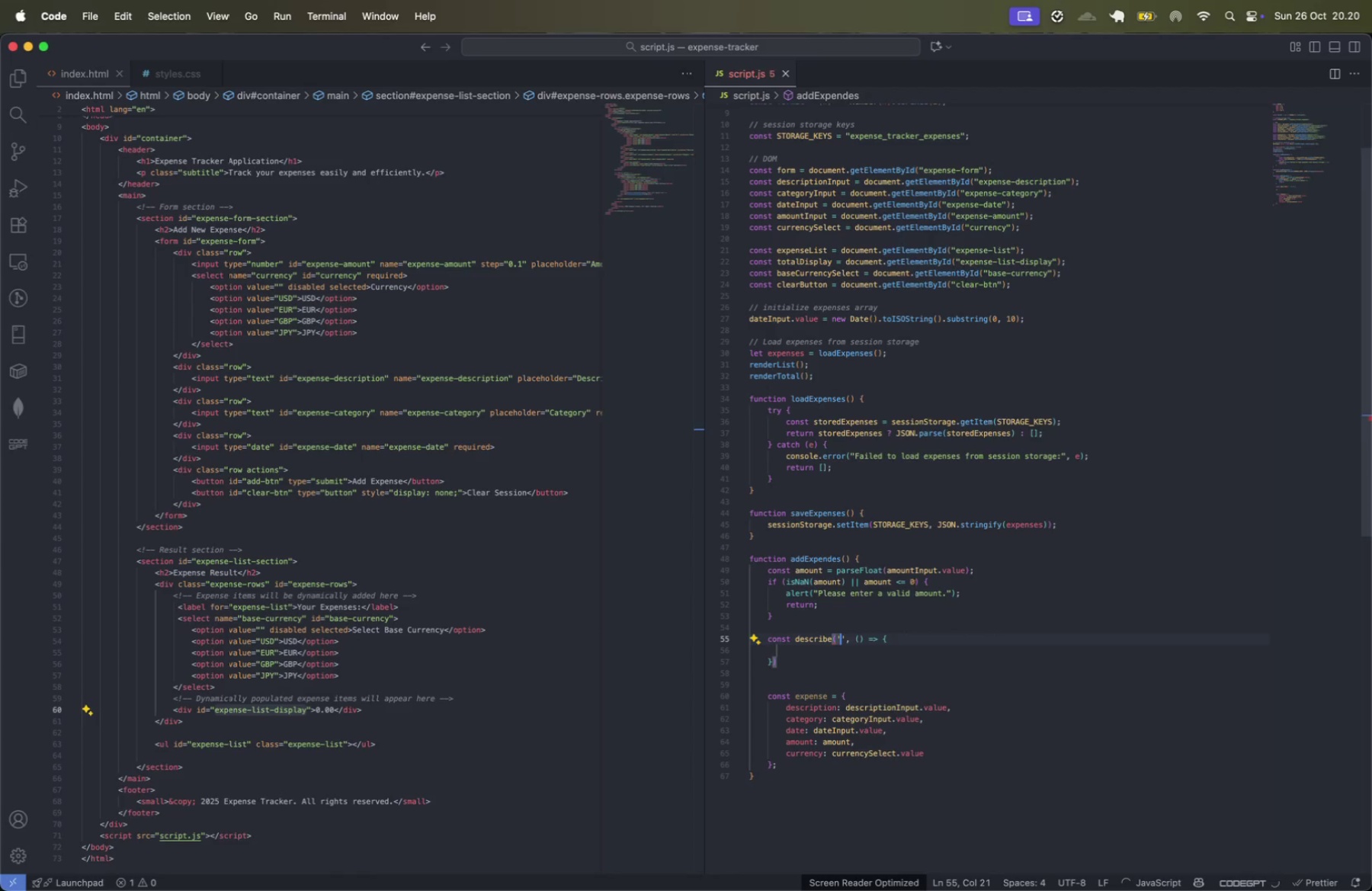 
key(Meta+CommandLeft)
 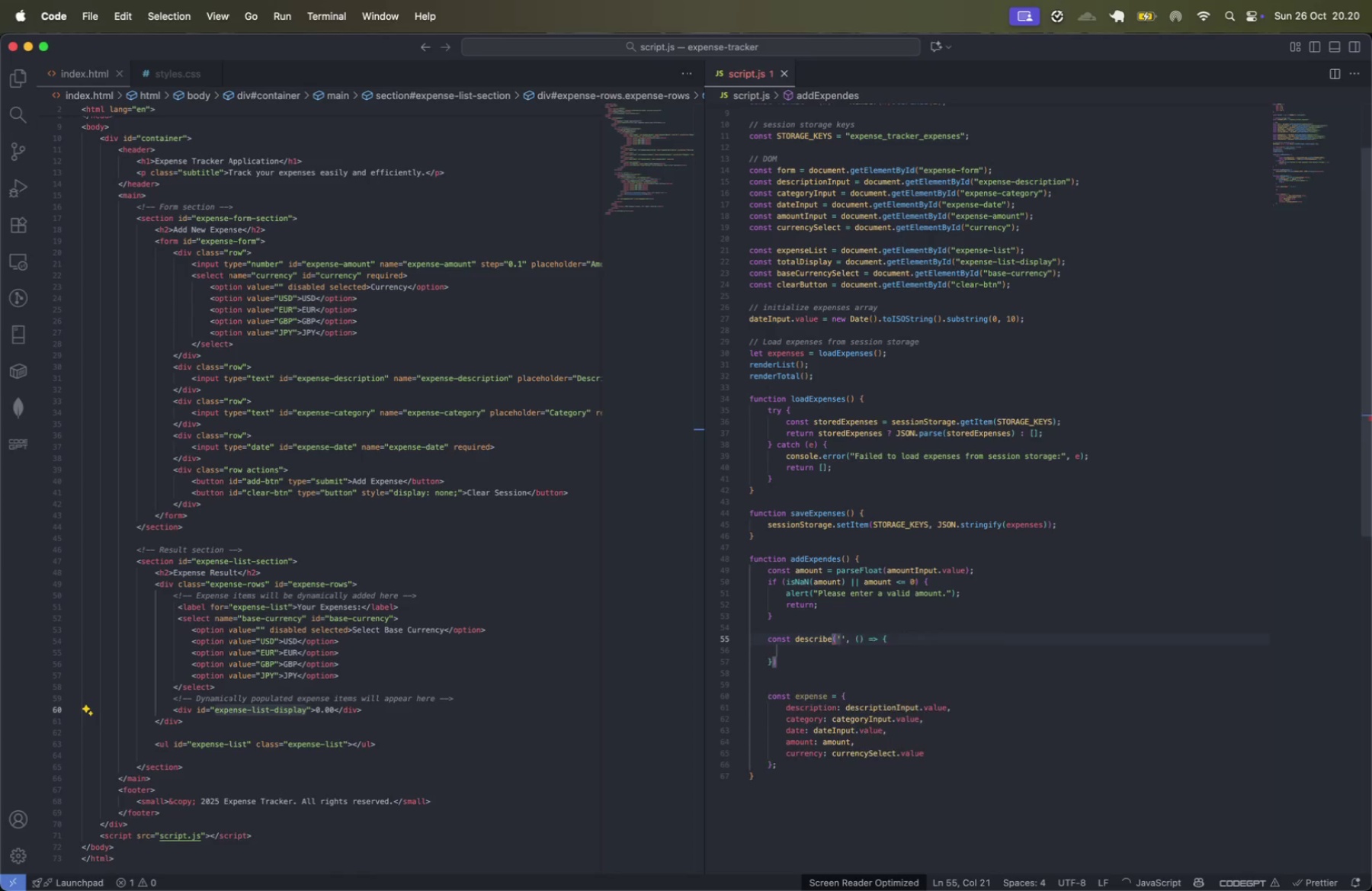 
key(Meta+Z)
 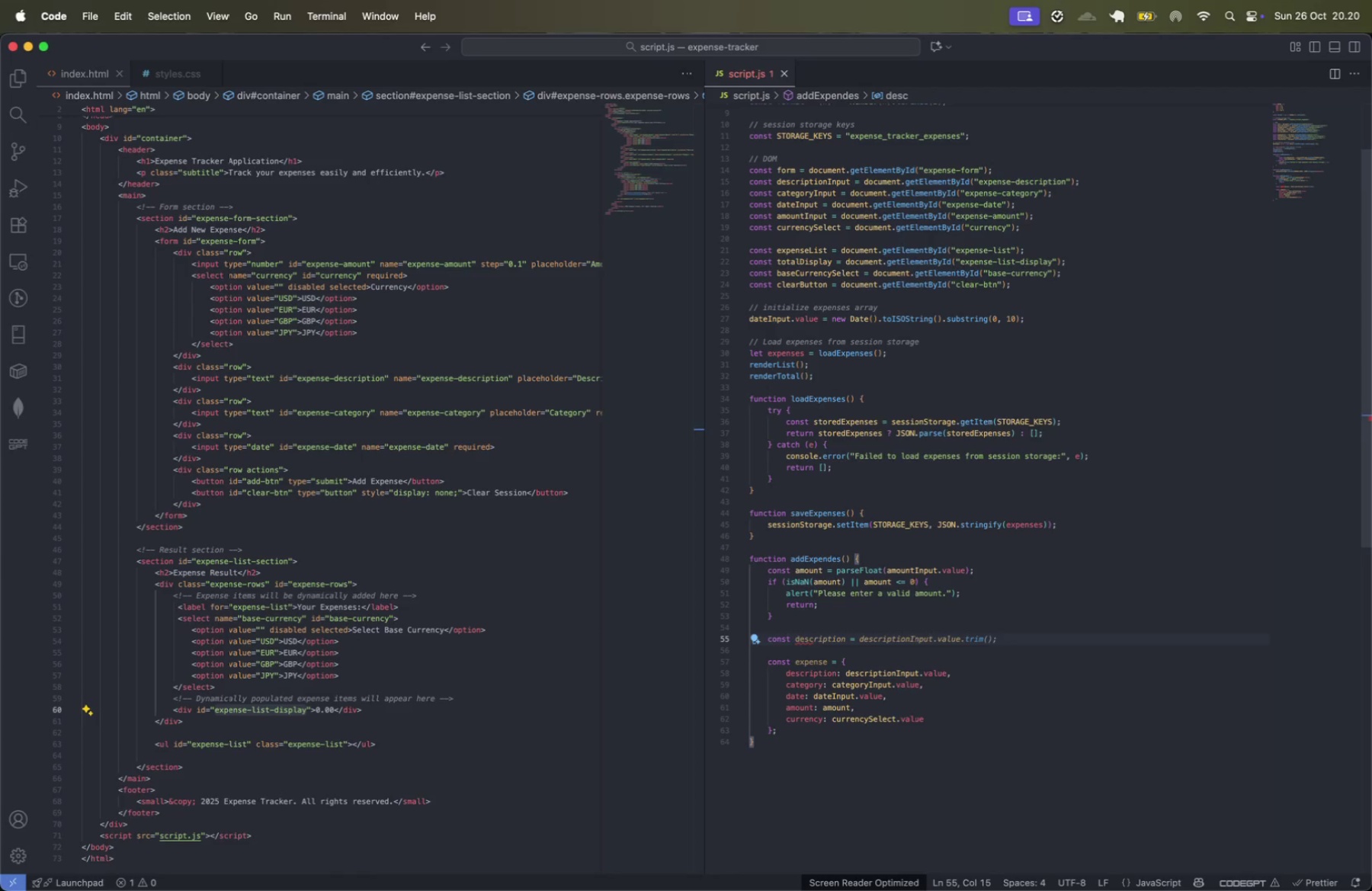 
key(Tab)
 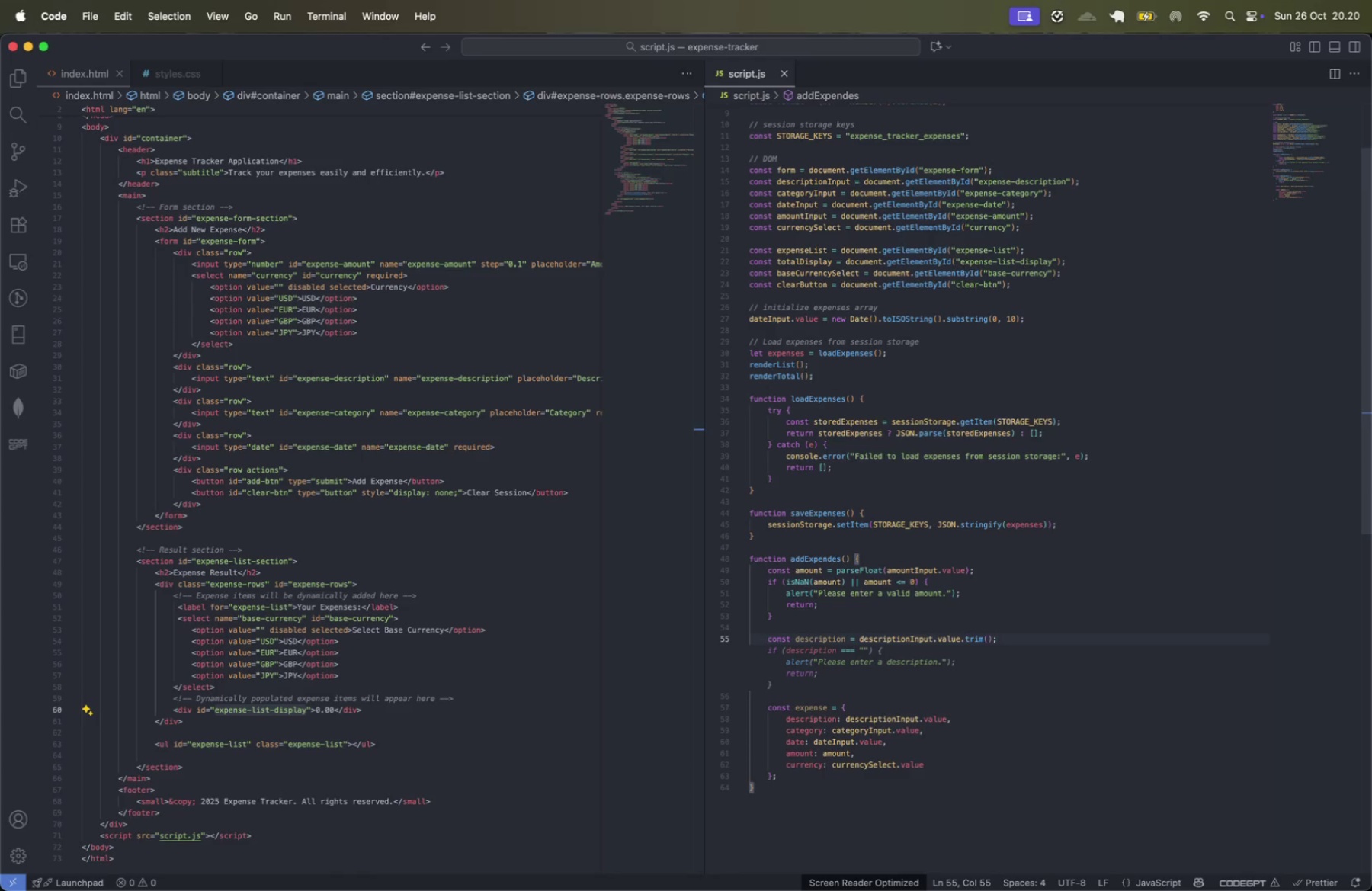 
wait(6.41)
 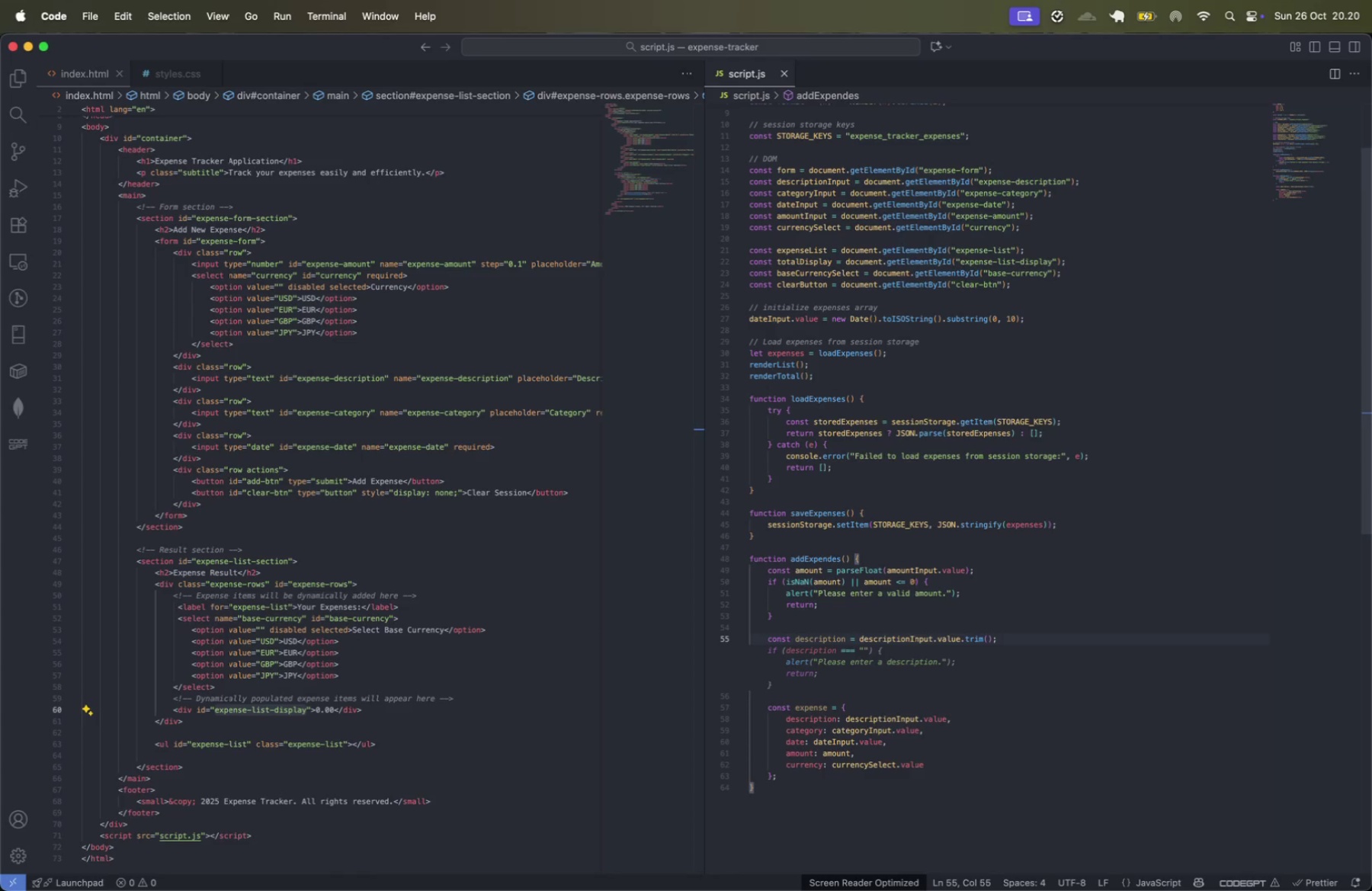 
key(Enter)
 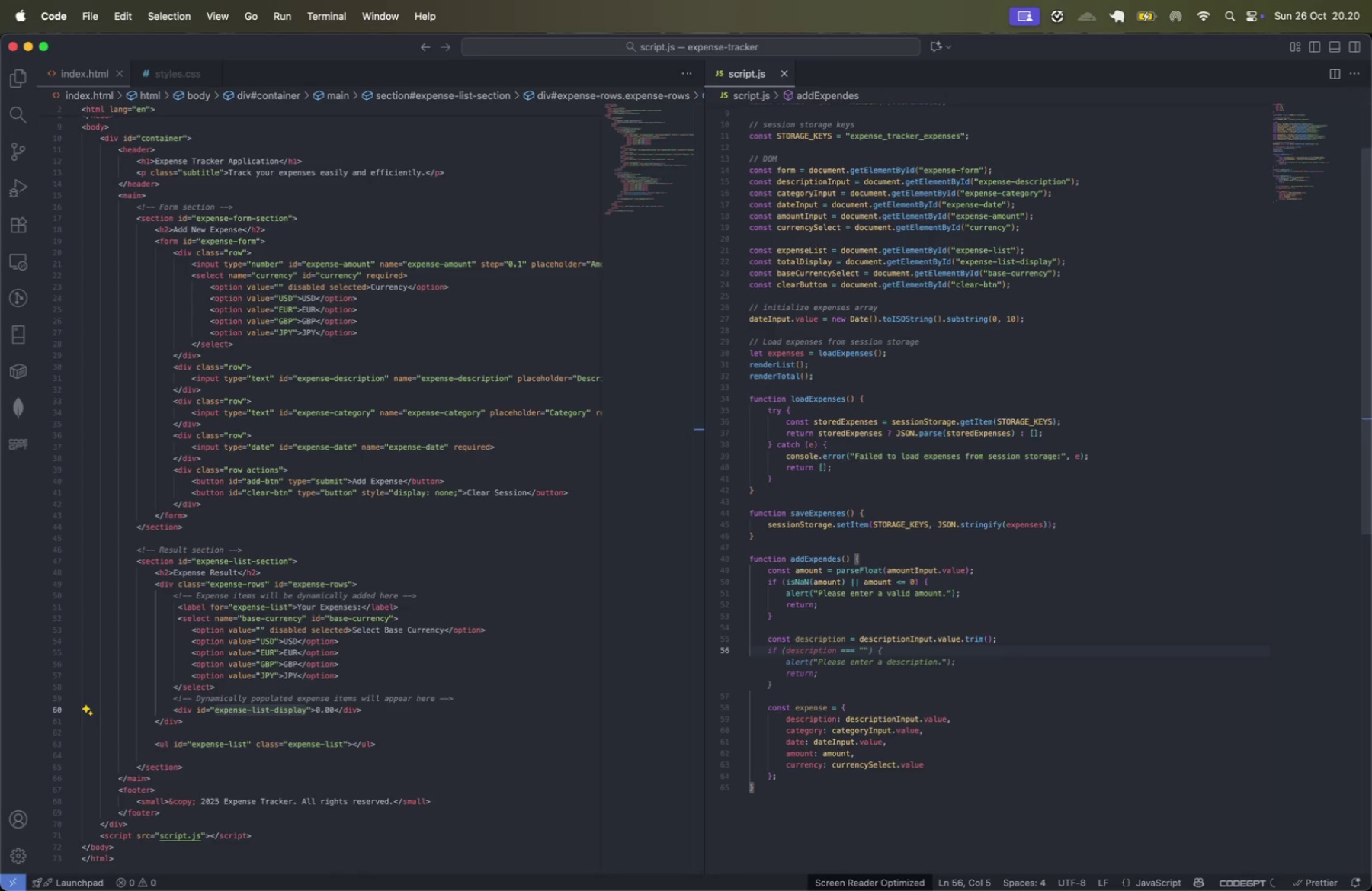 
key(Tab)
 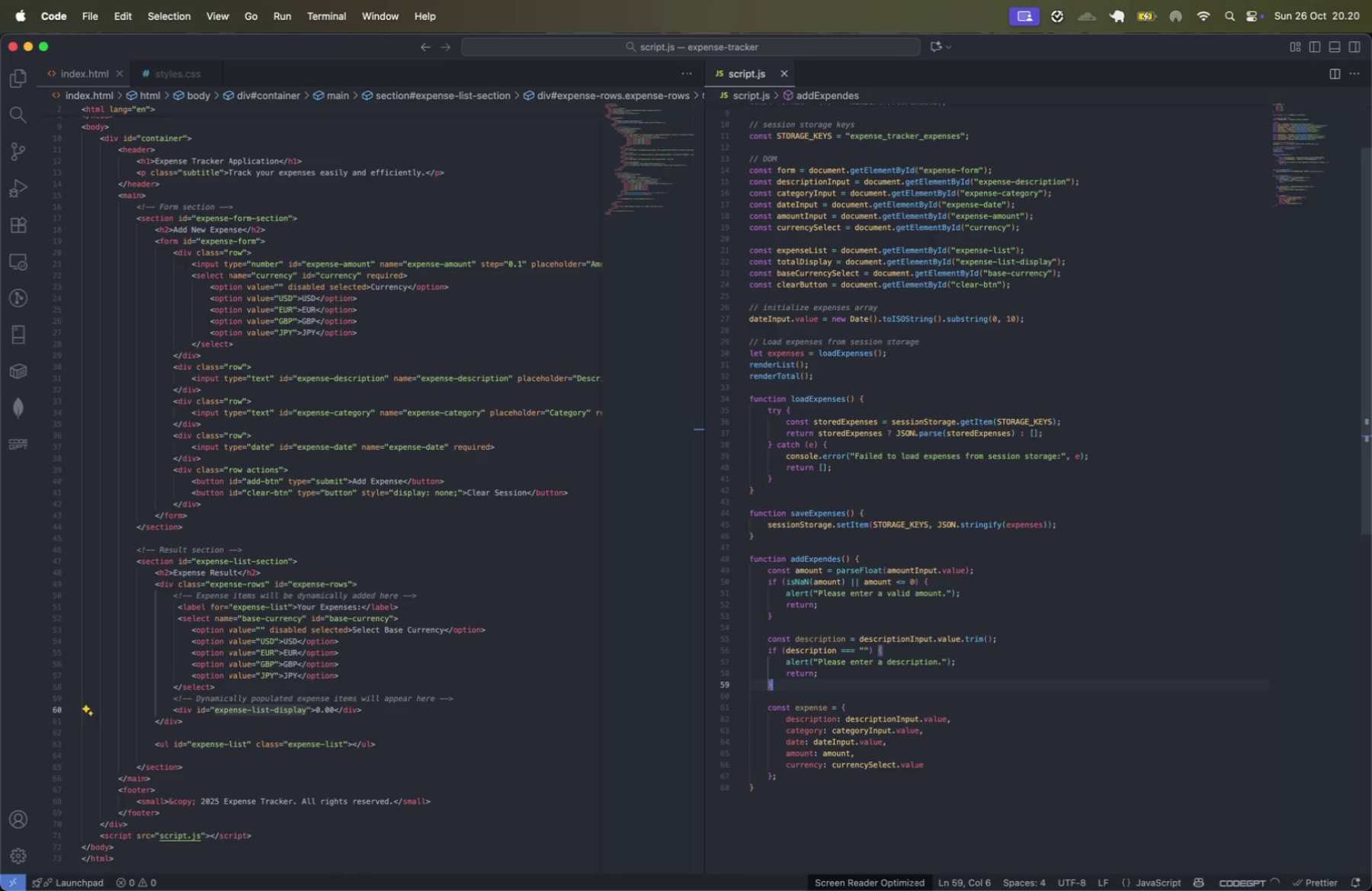 
key(Enter)
 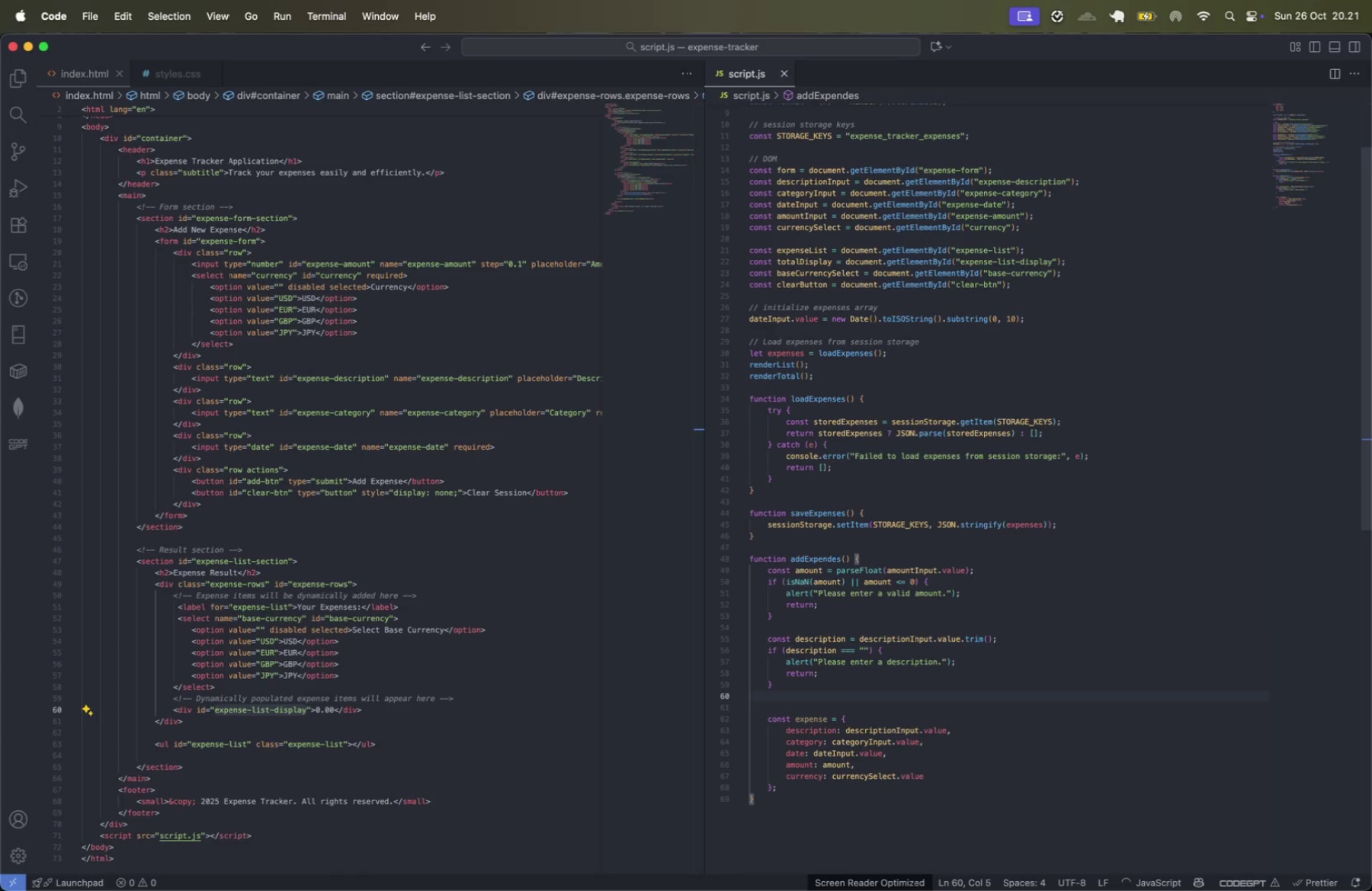 
key(C)
 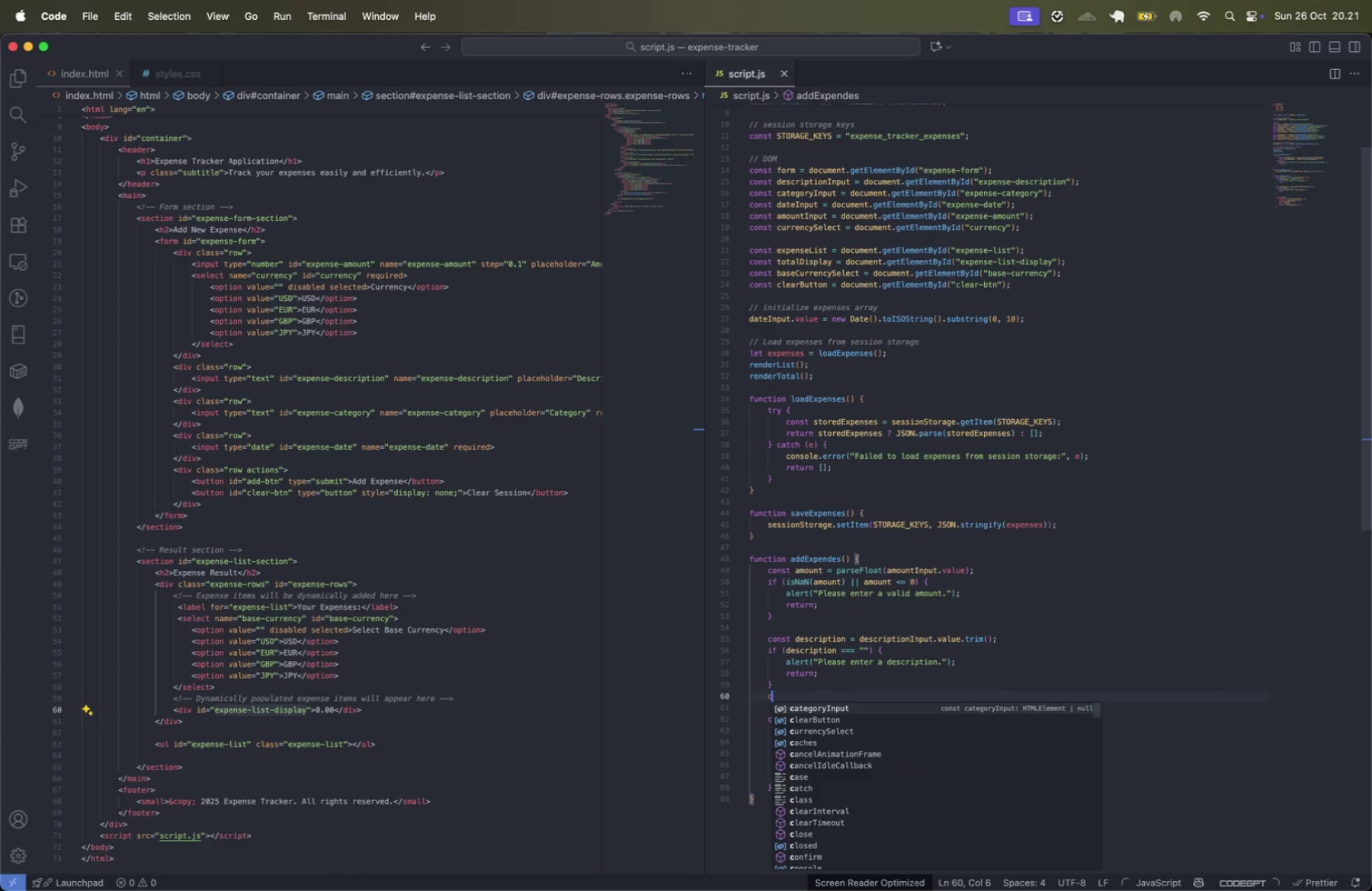 
key(Backspace)
 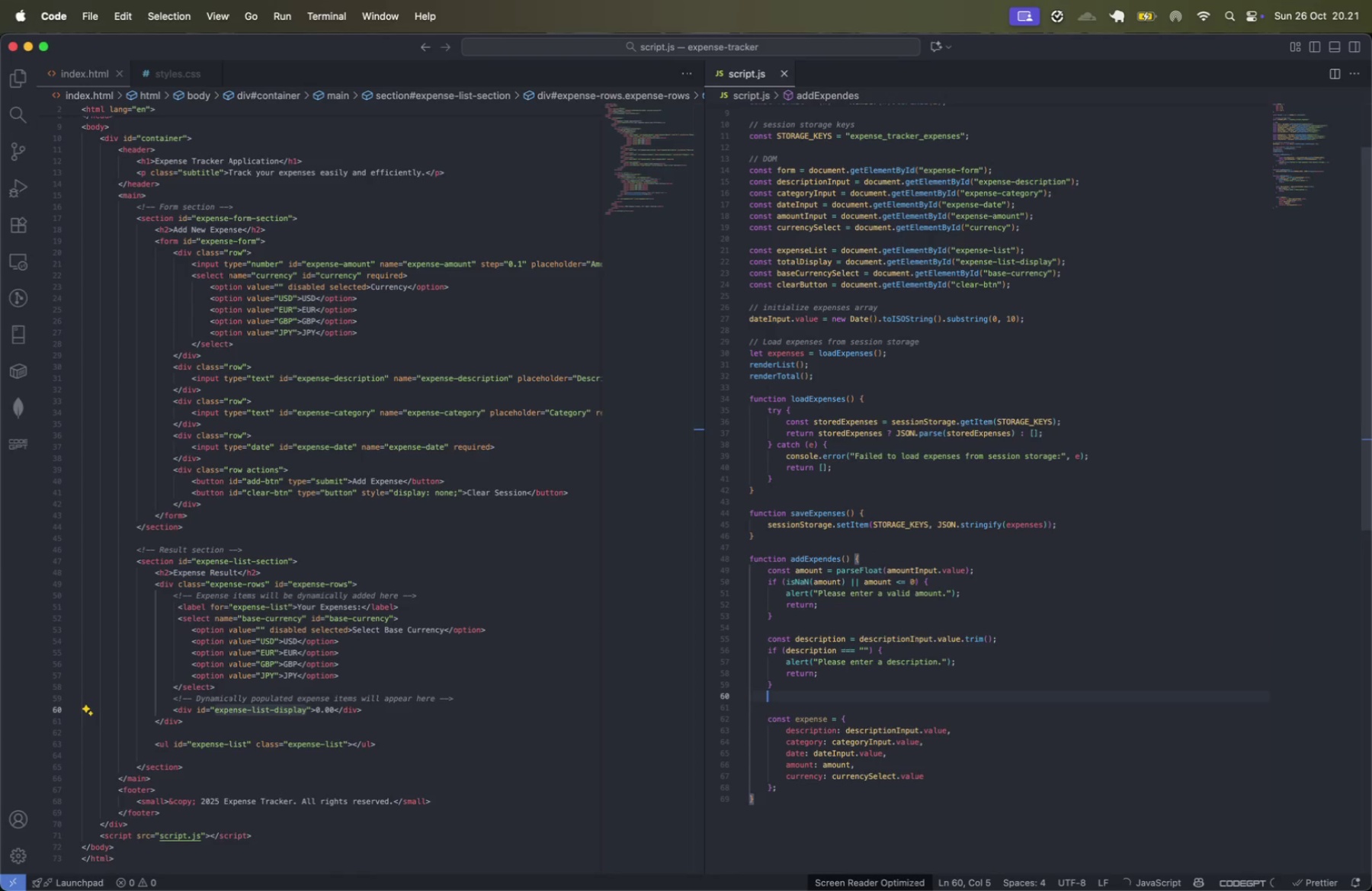 
key(Enter)
 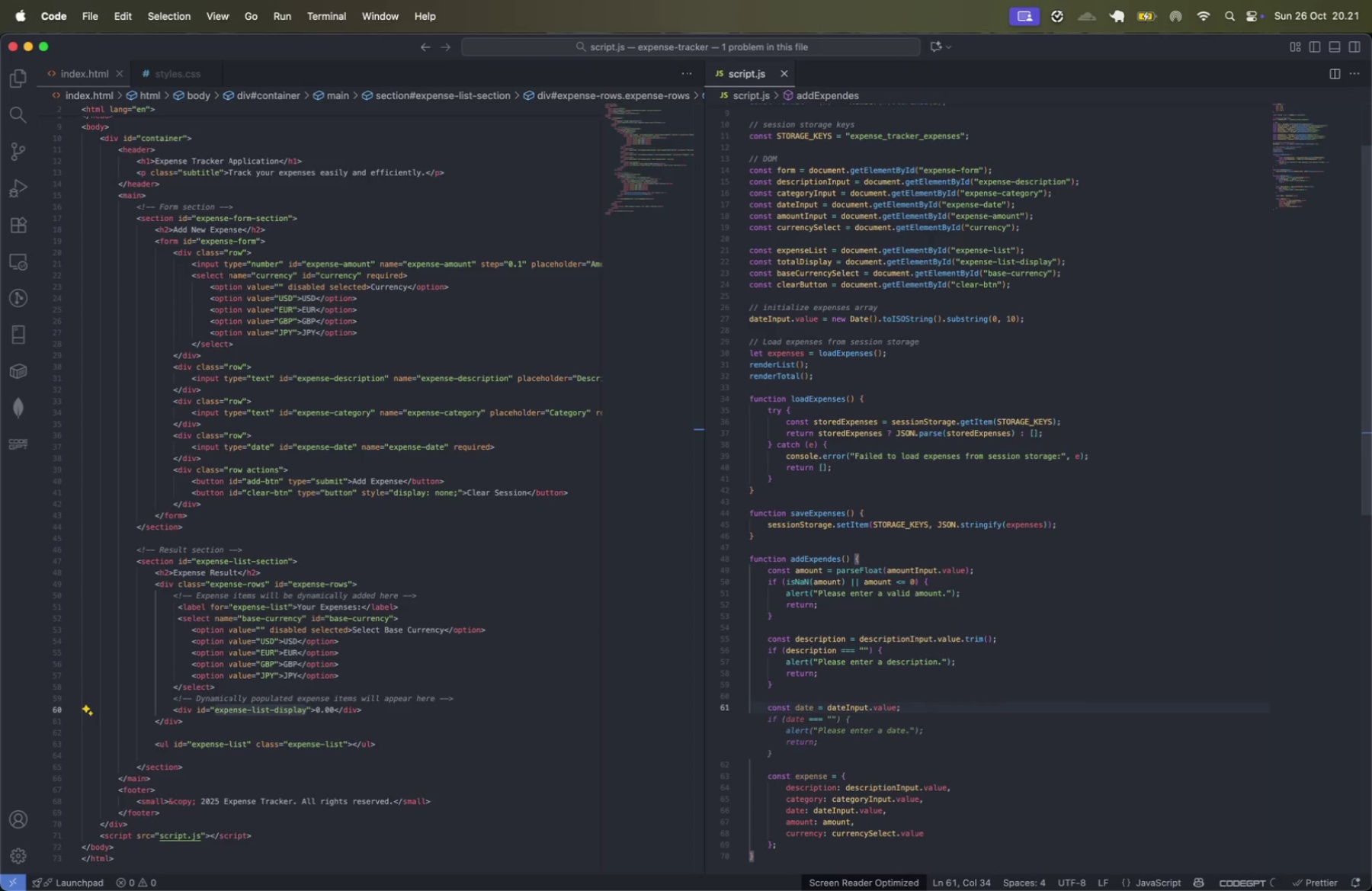 
type(const )
key(Tab)
key(Tab)
 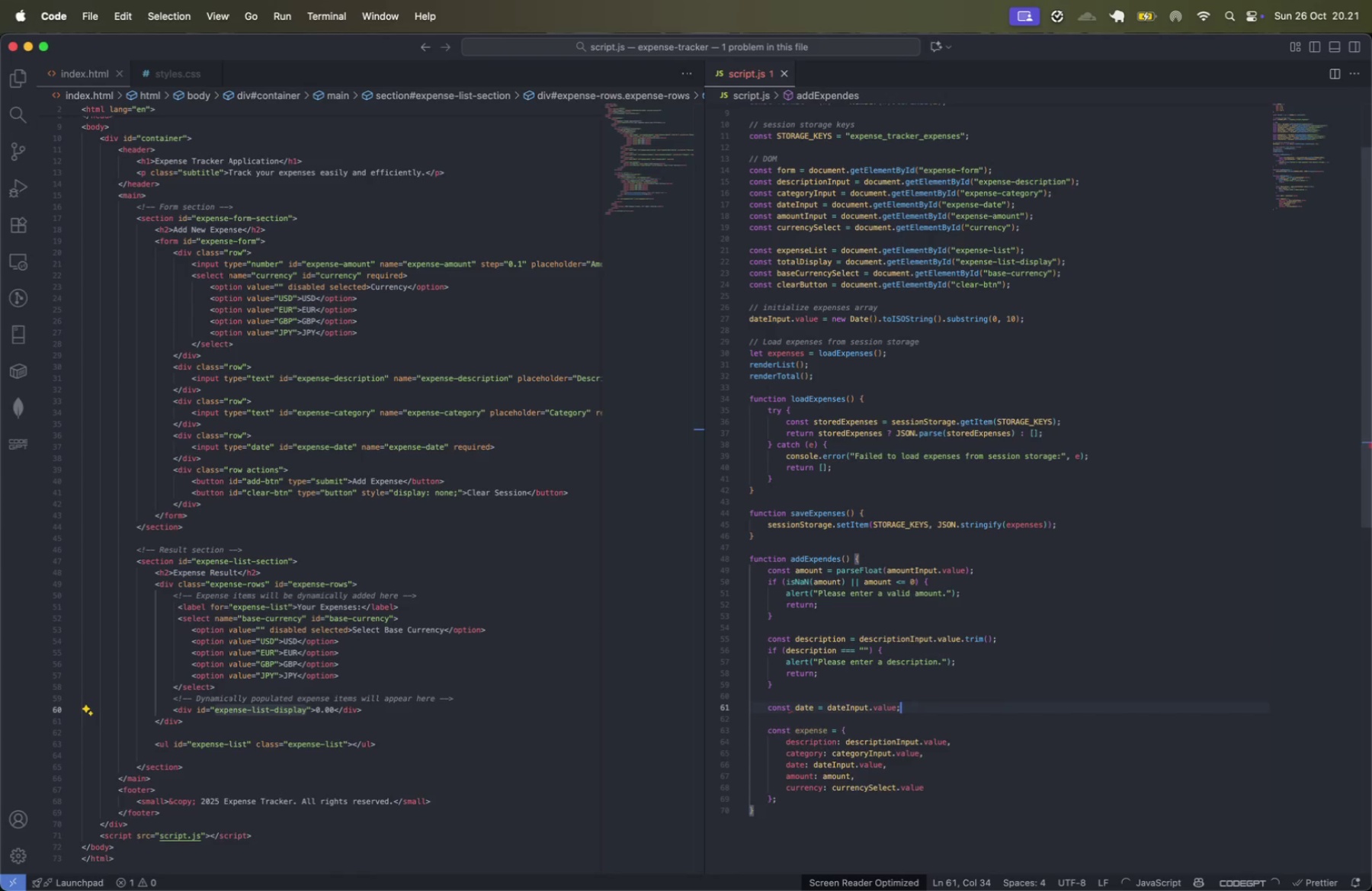 
key(Enter)
 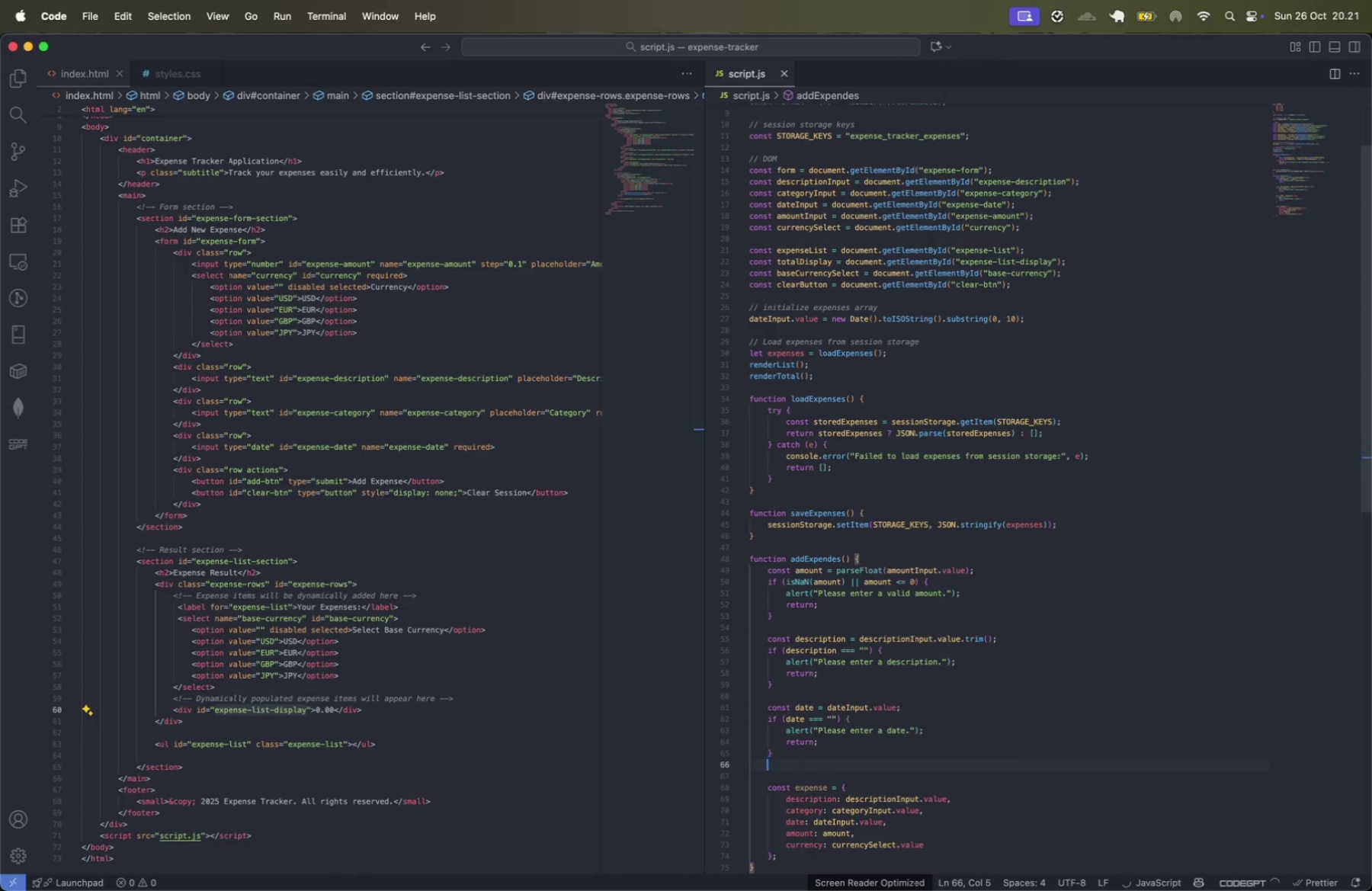 
key(Enter)
 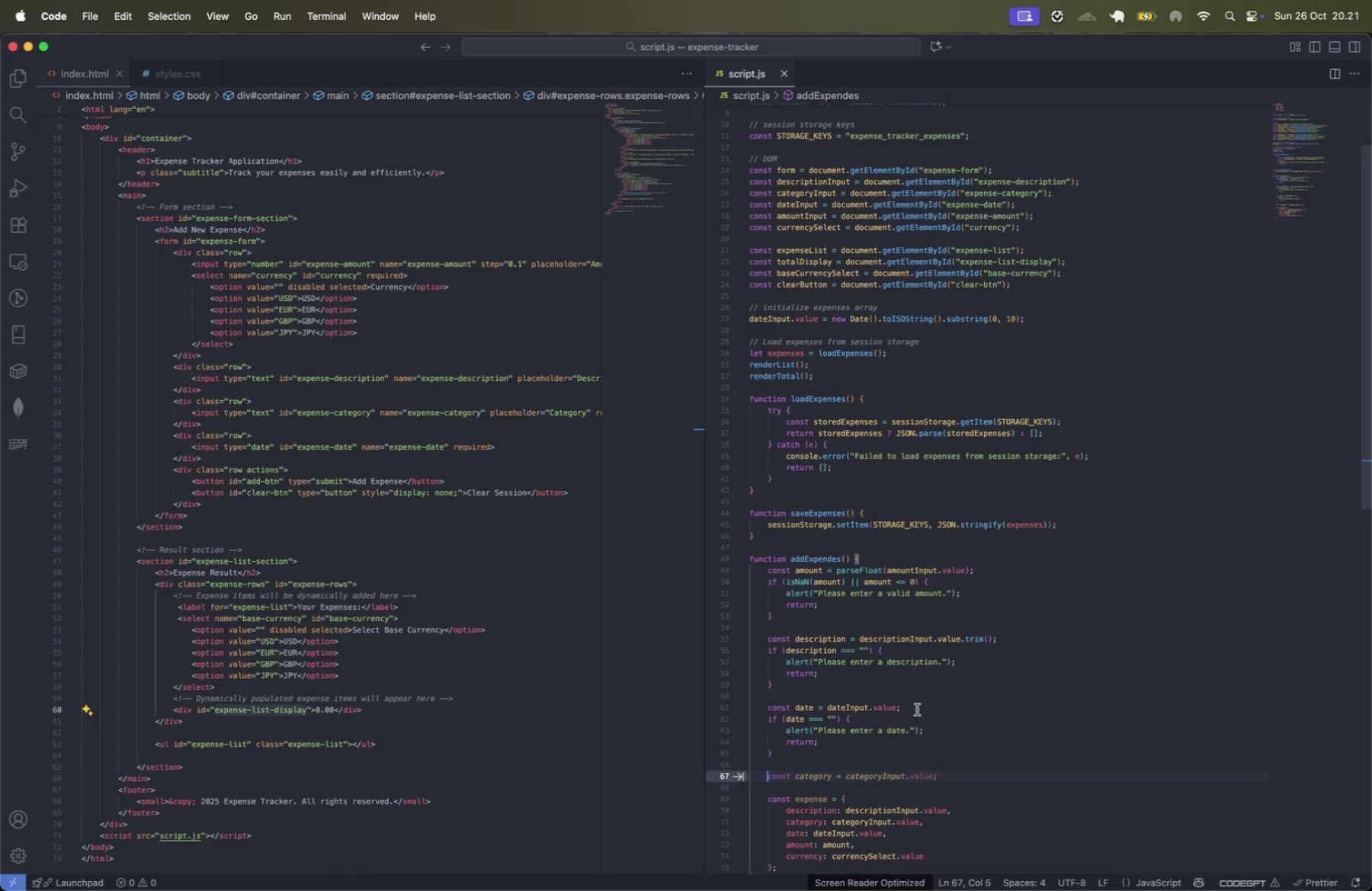 
wait(6.45)
 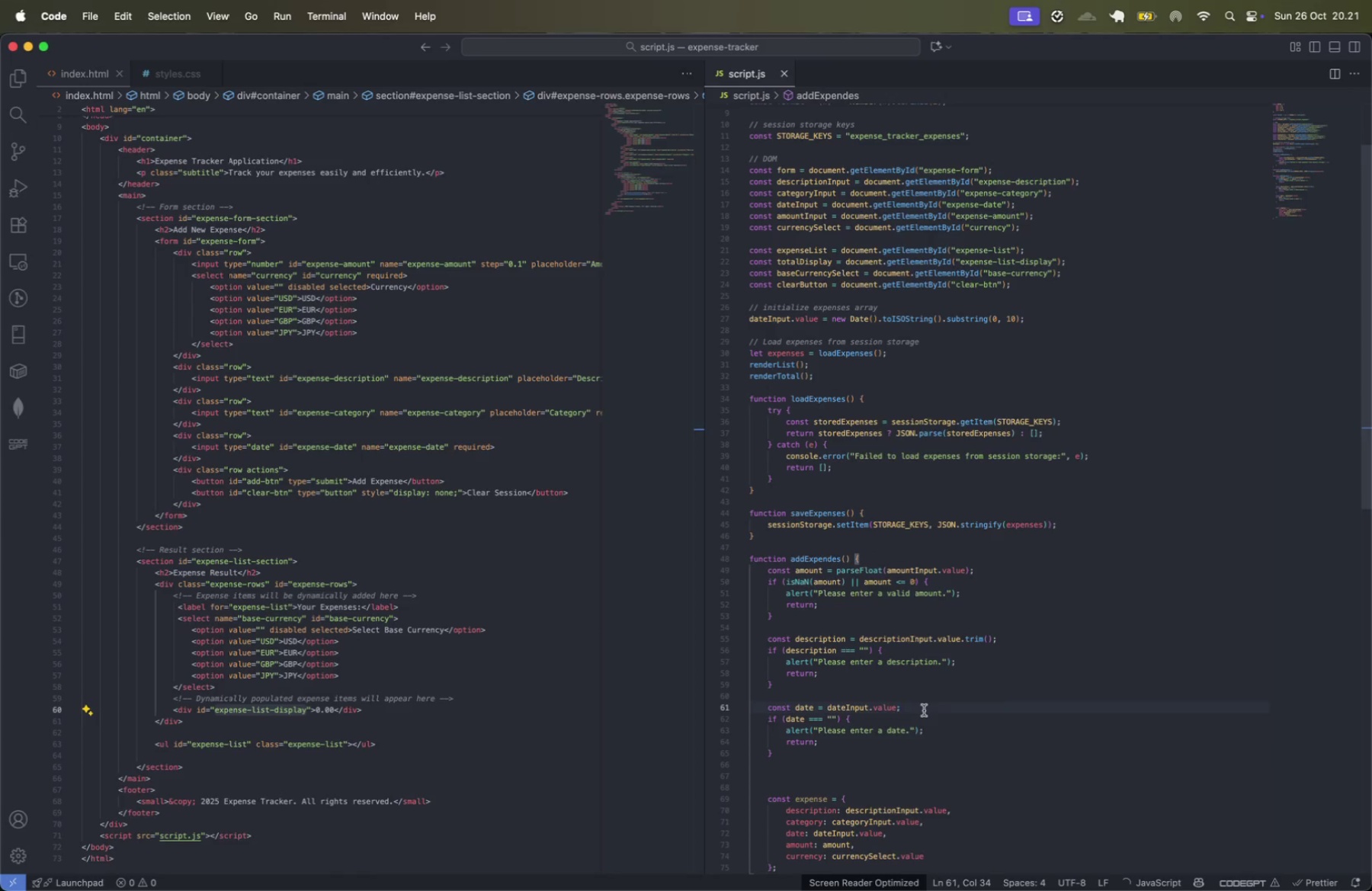 
key(ArrowLeft)
 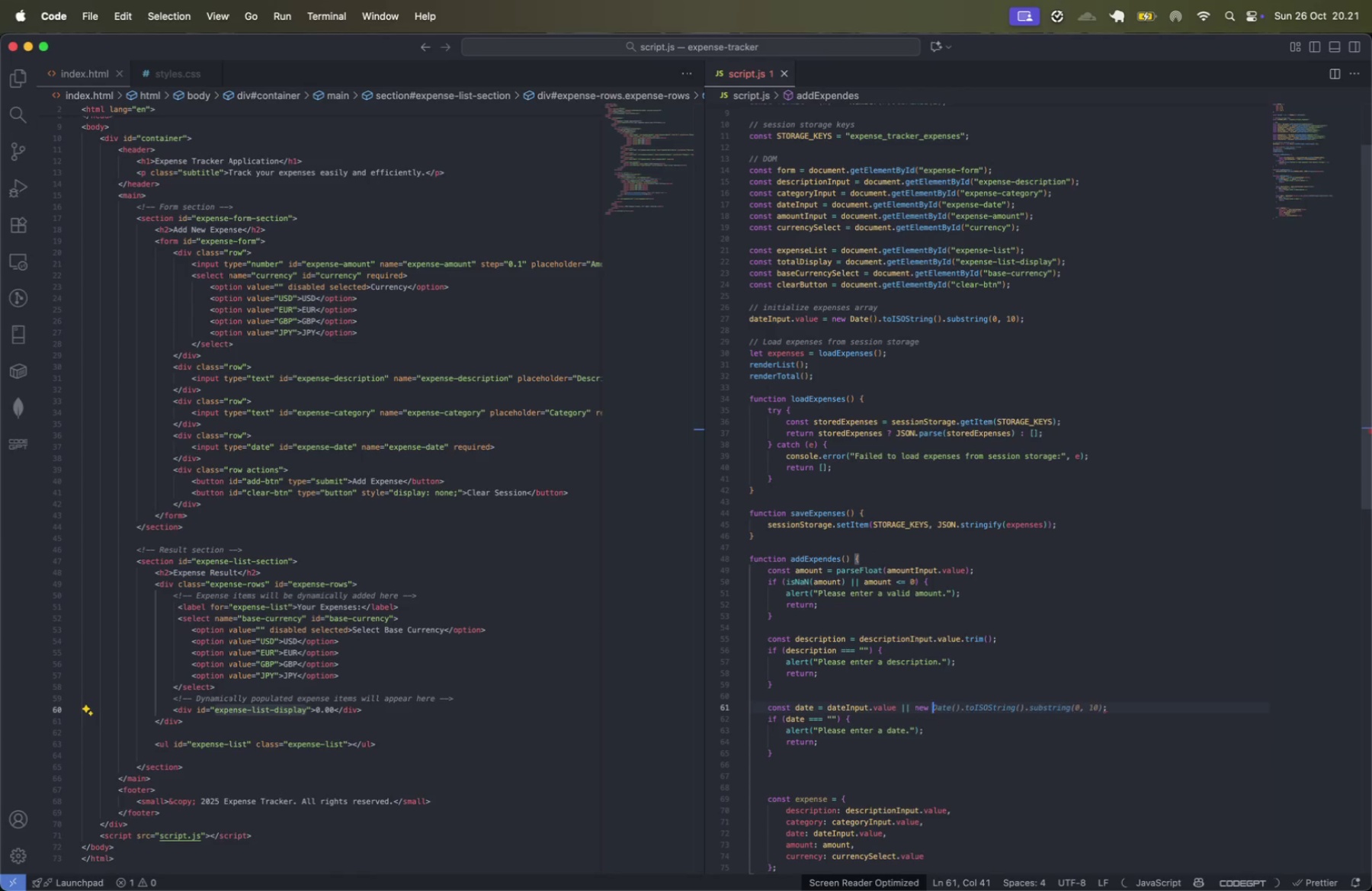 
type( || new )
key(Tab)
 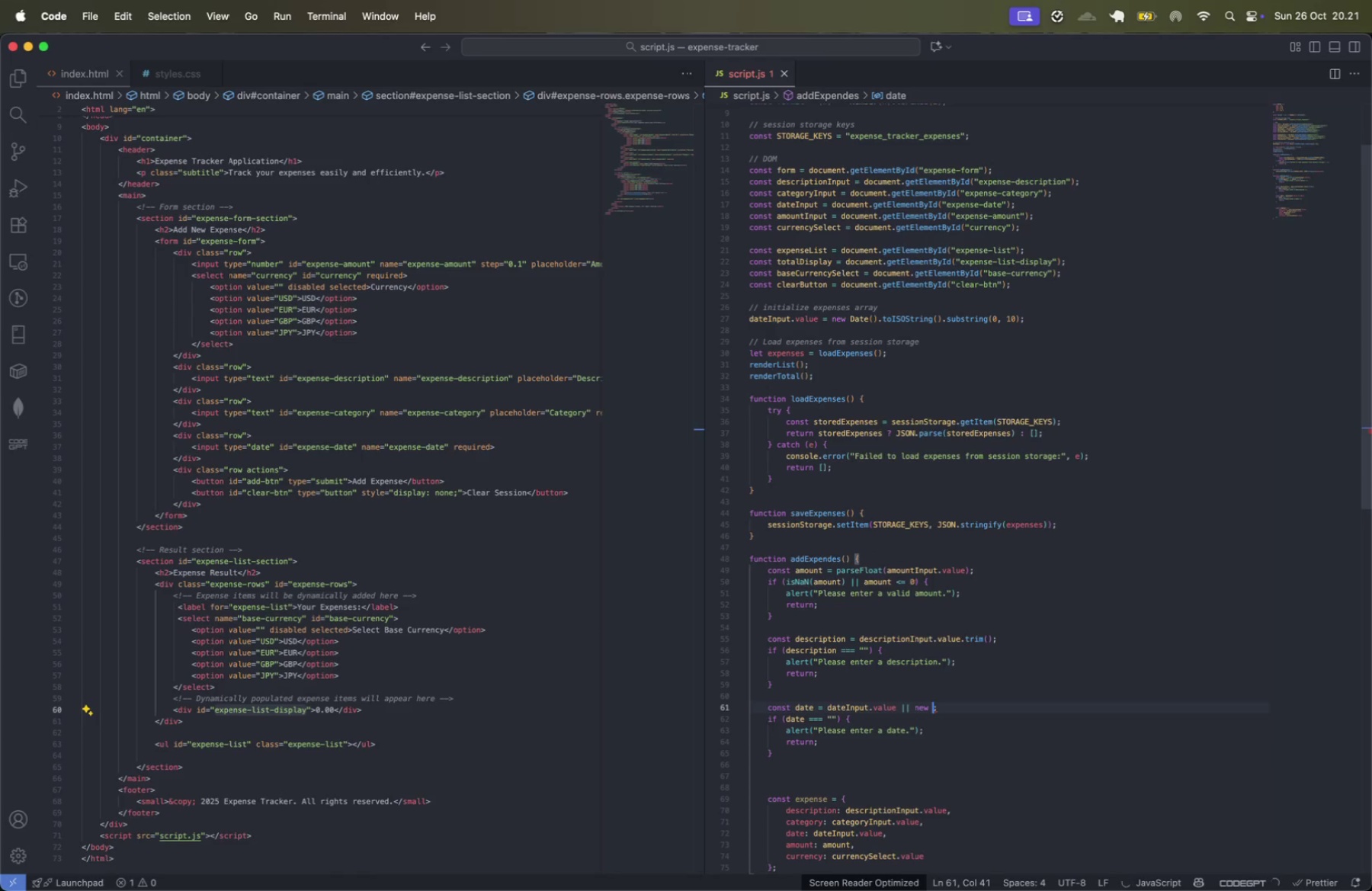 
key(Meta+CommandLeft)
 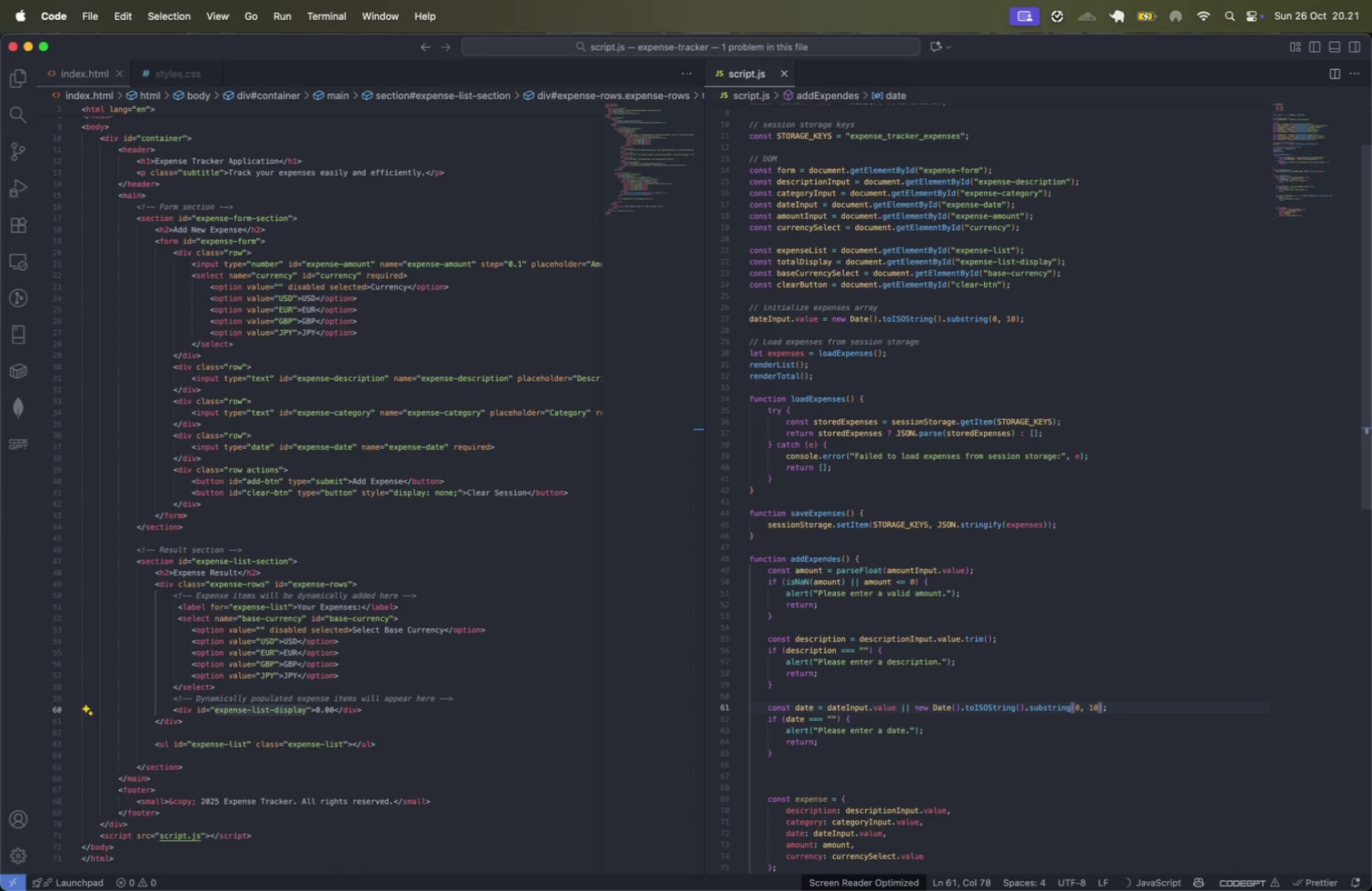 
key(Meta+ArrowRight)
 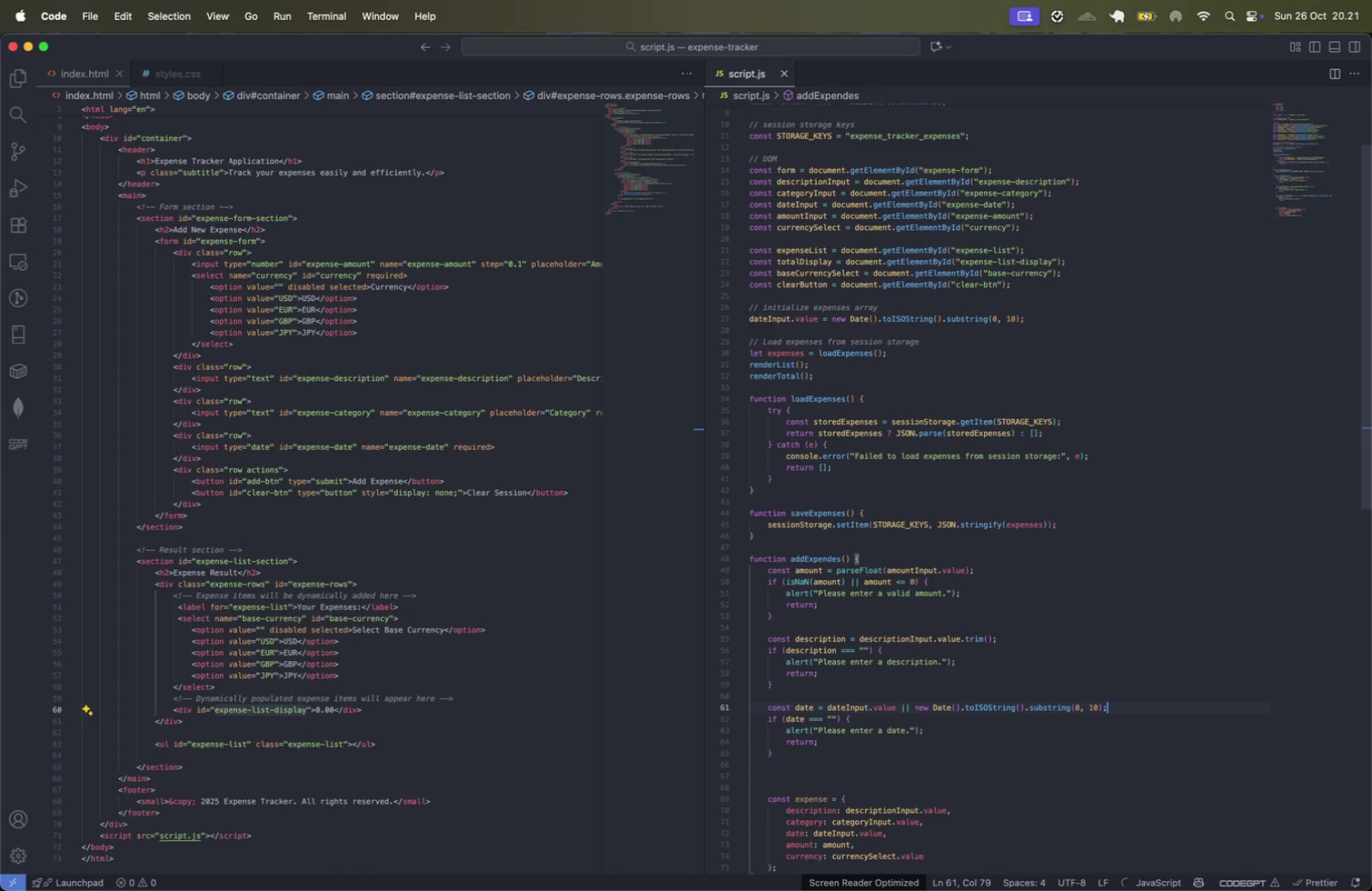 
key(ArrowDown)
 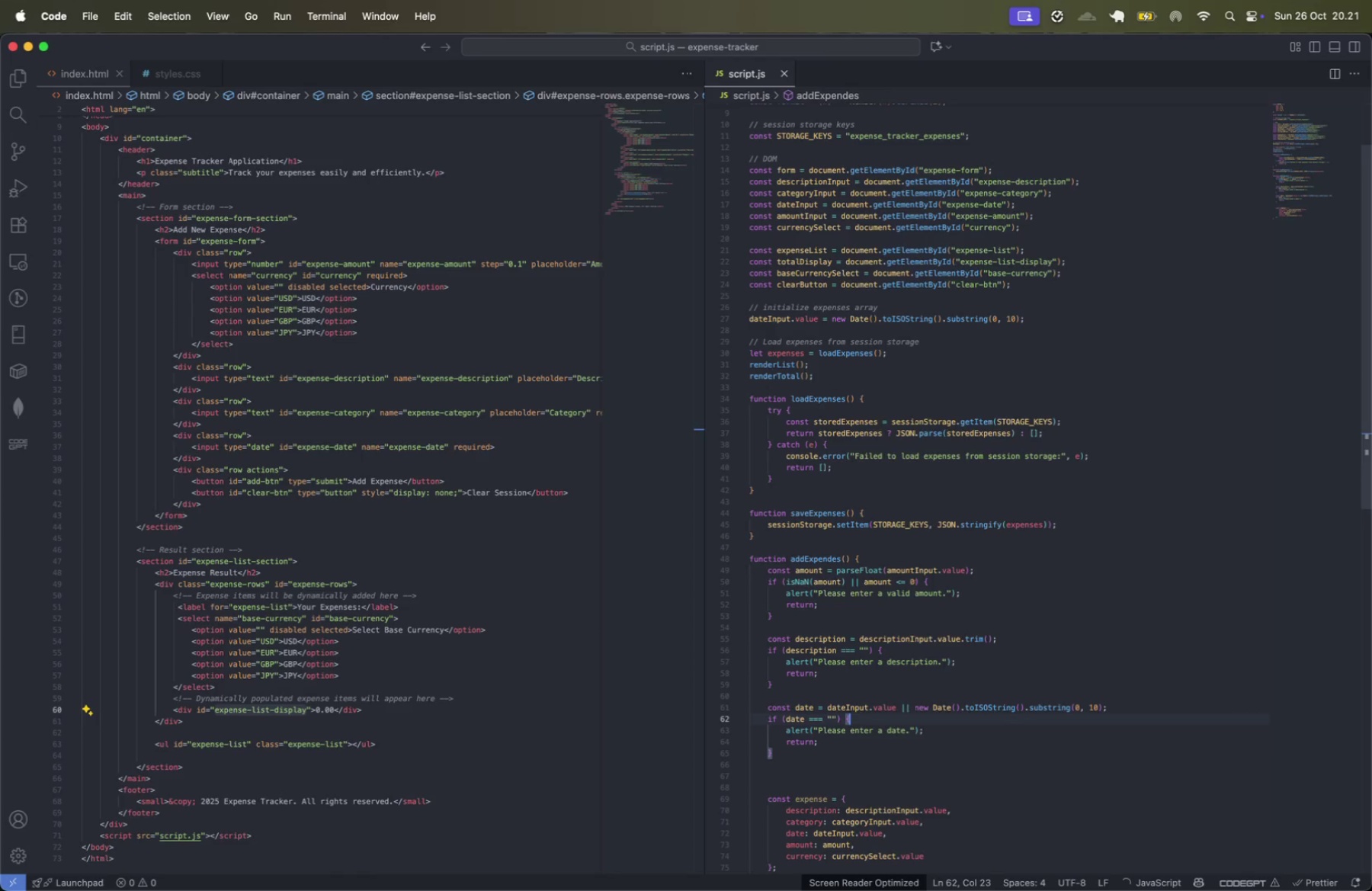 
key(Meta+ArrowLeft)
 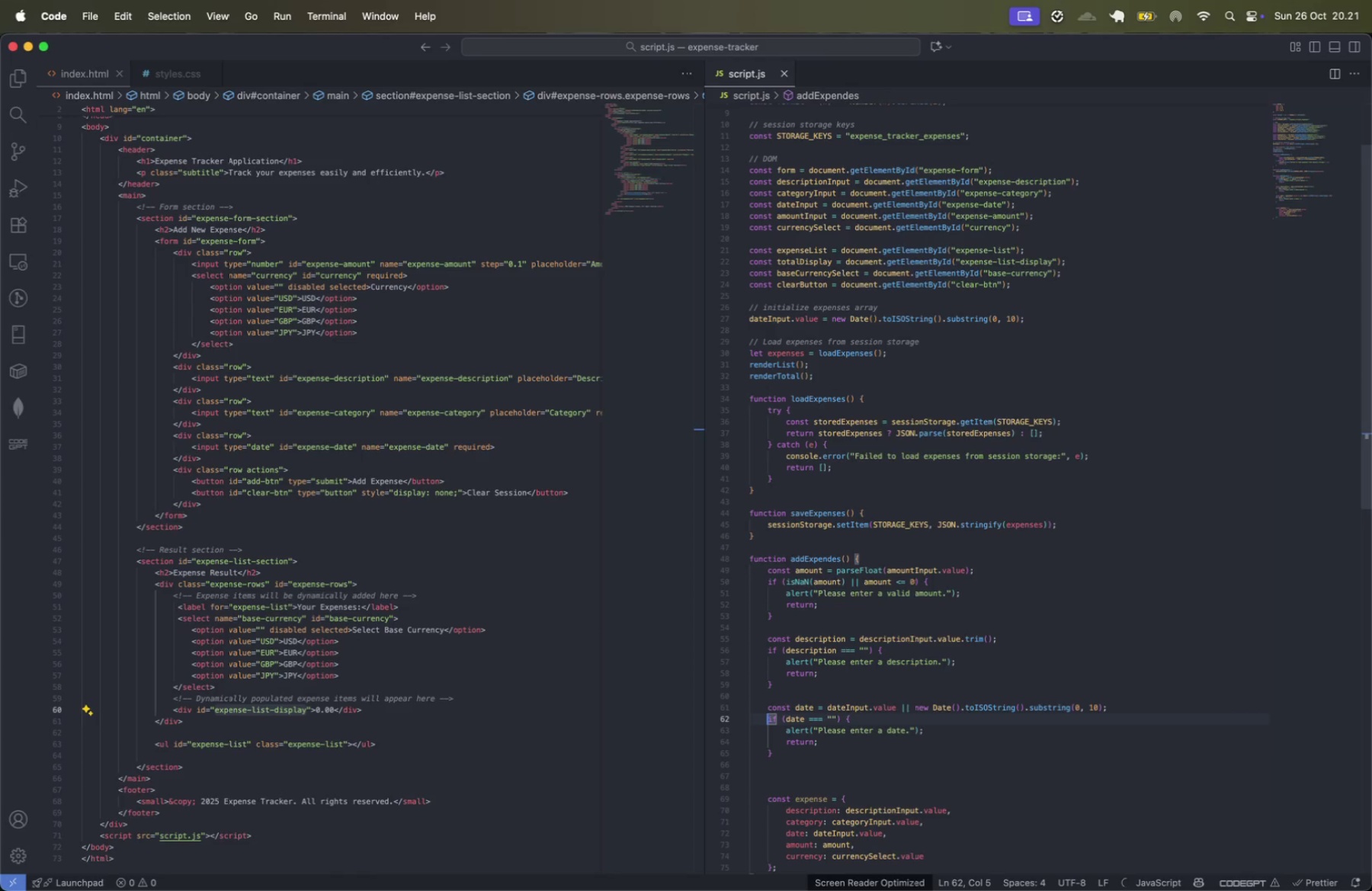 
key(Shift+ArrowDown)
 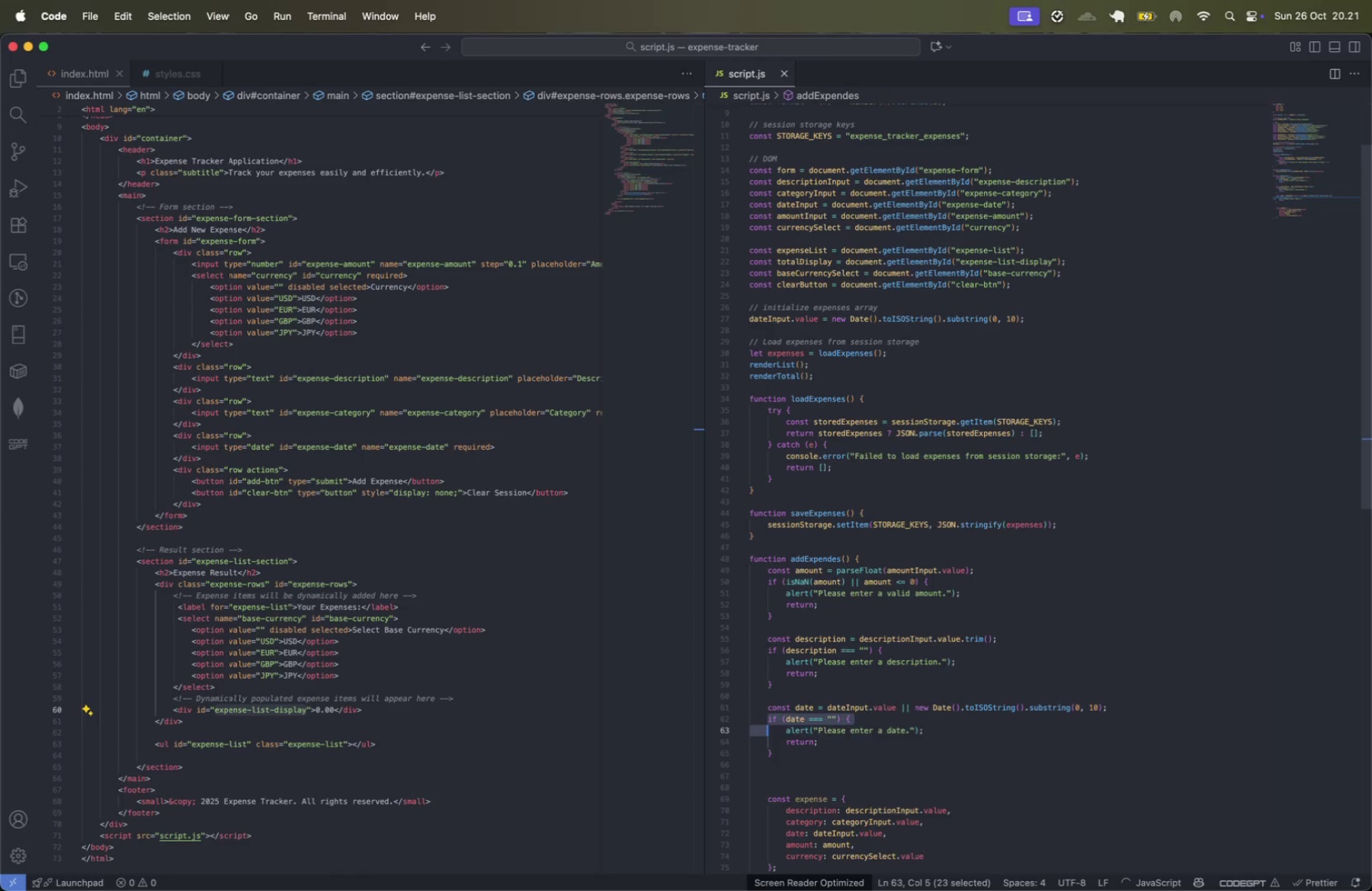 
key(Shift+ArrowDown)
 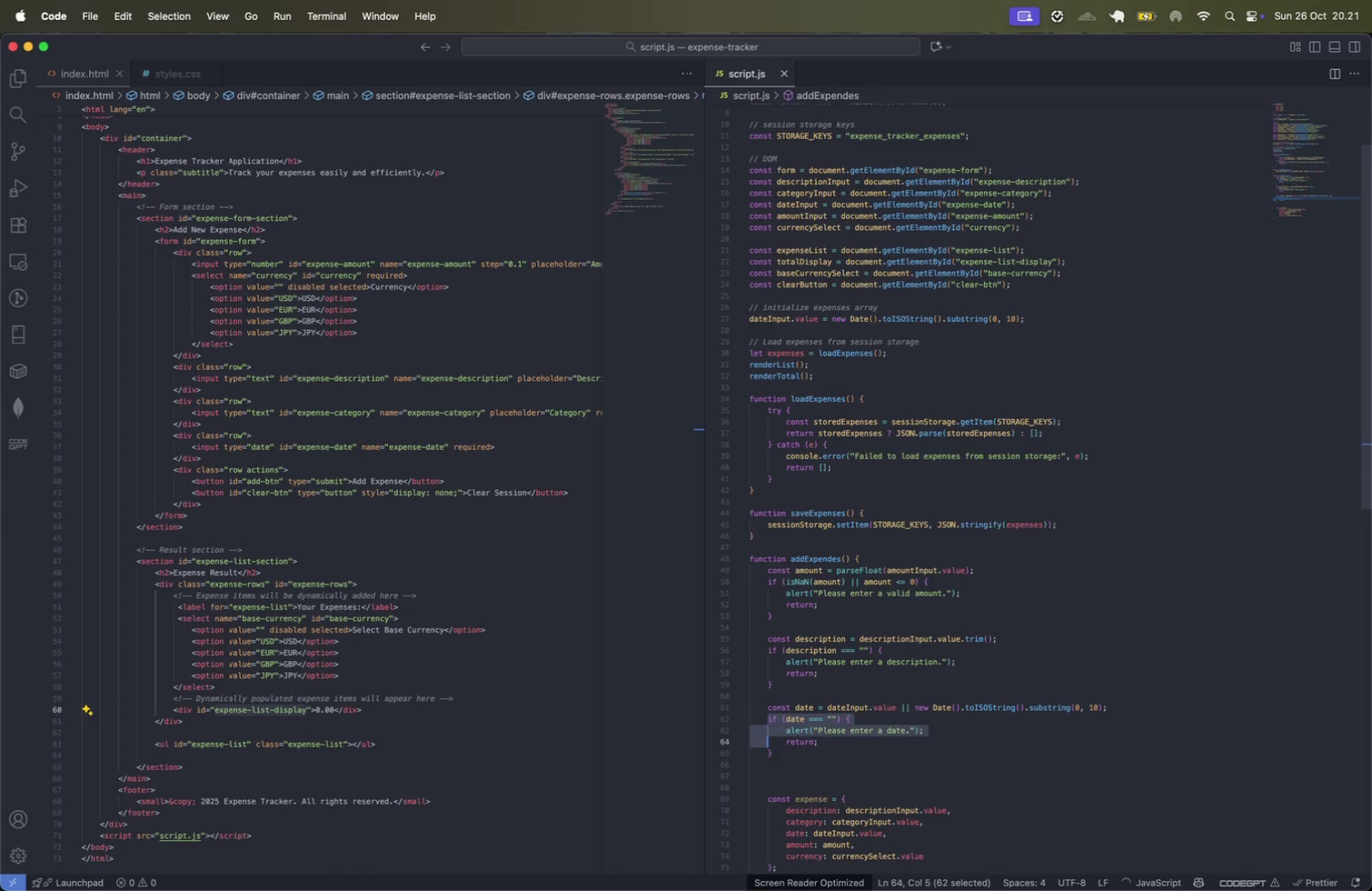 
key(Shift+ArrowDown)
 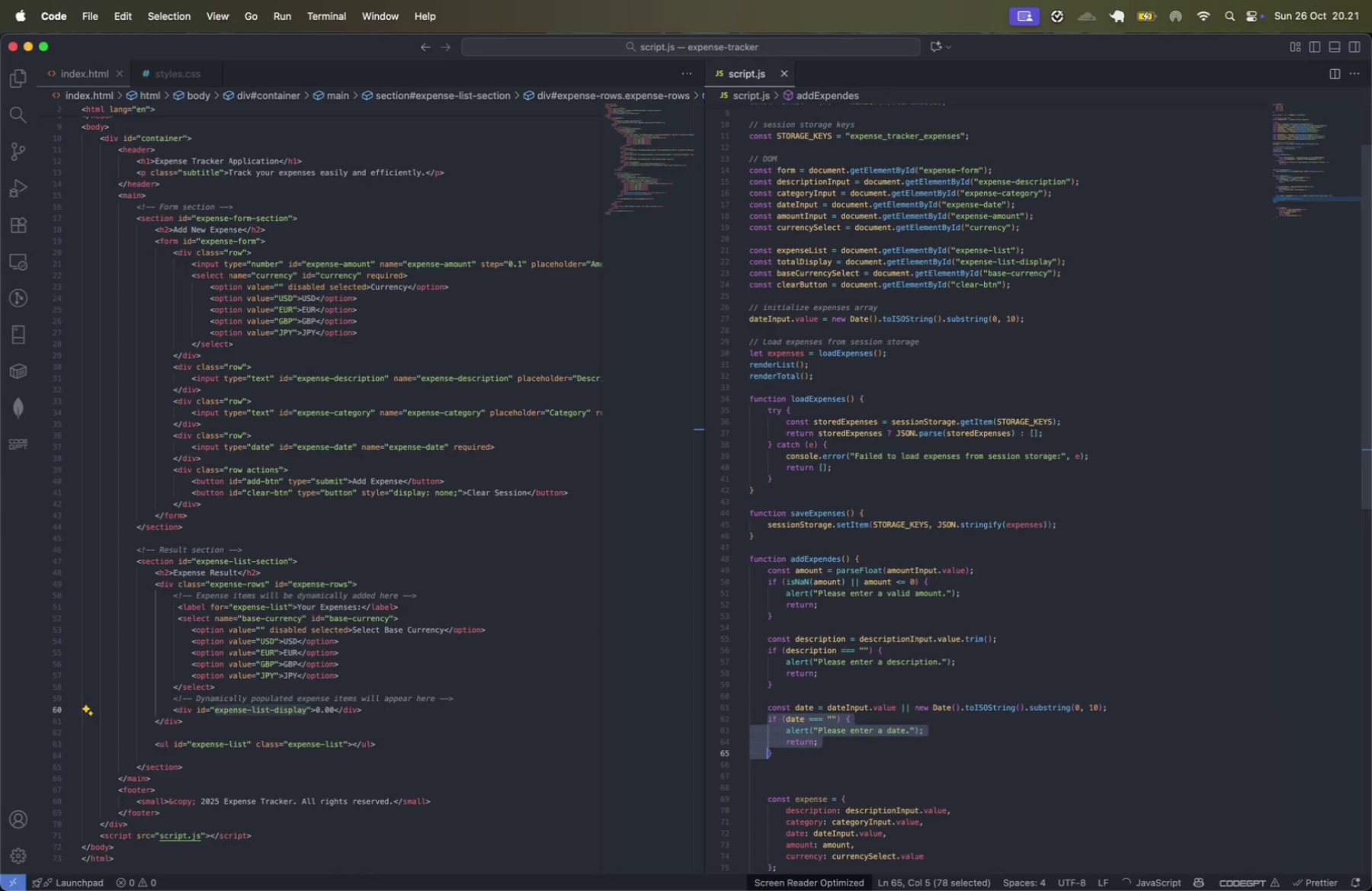 
key(Meta+Shift+CommandLeft)
 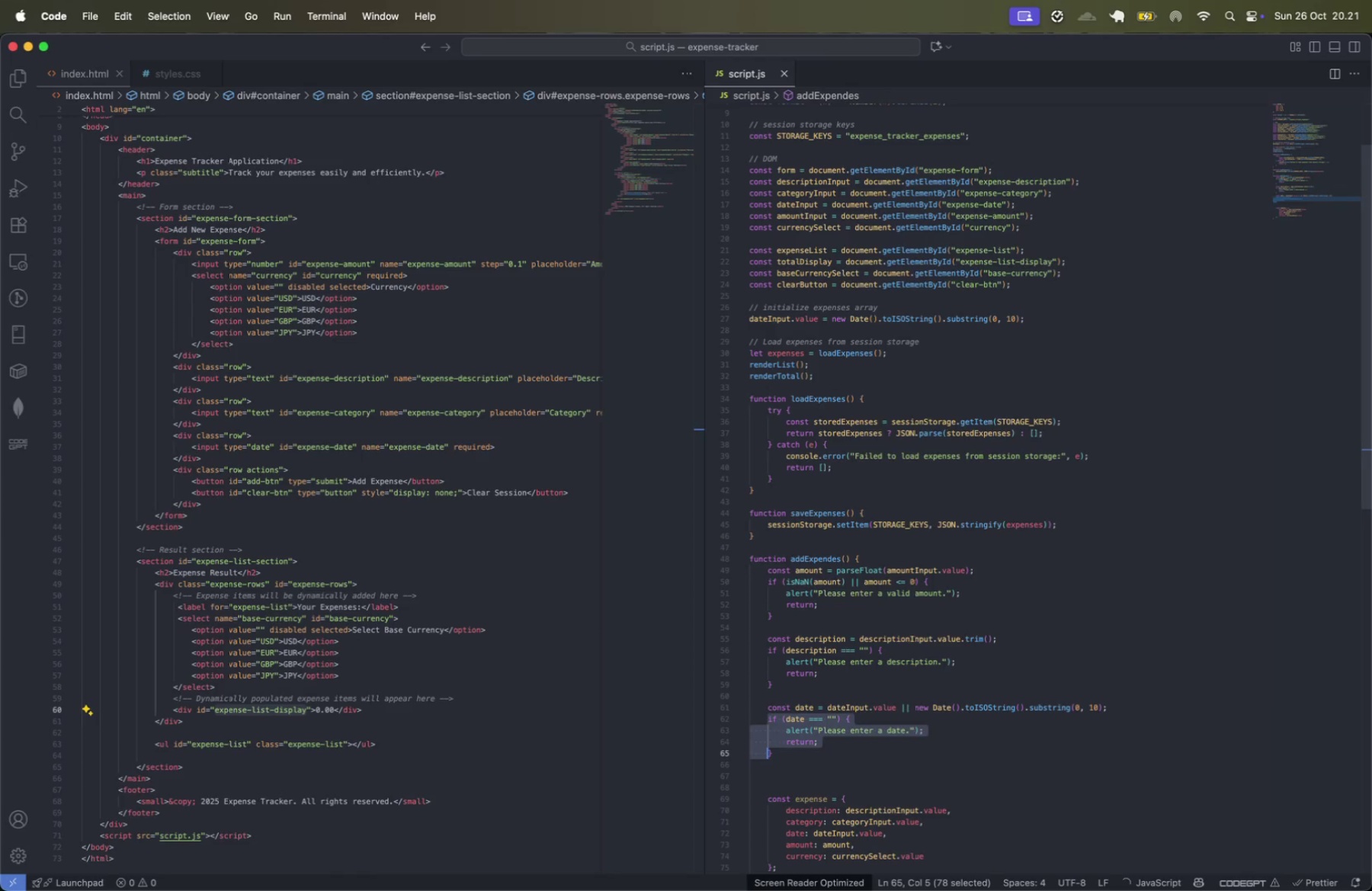 
key(Meta+Shift+ArrowRight)
 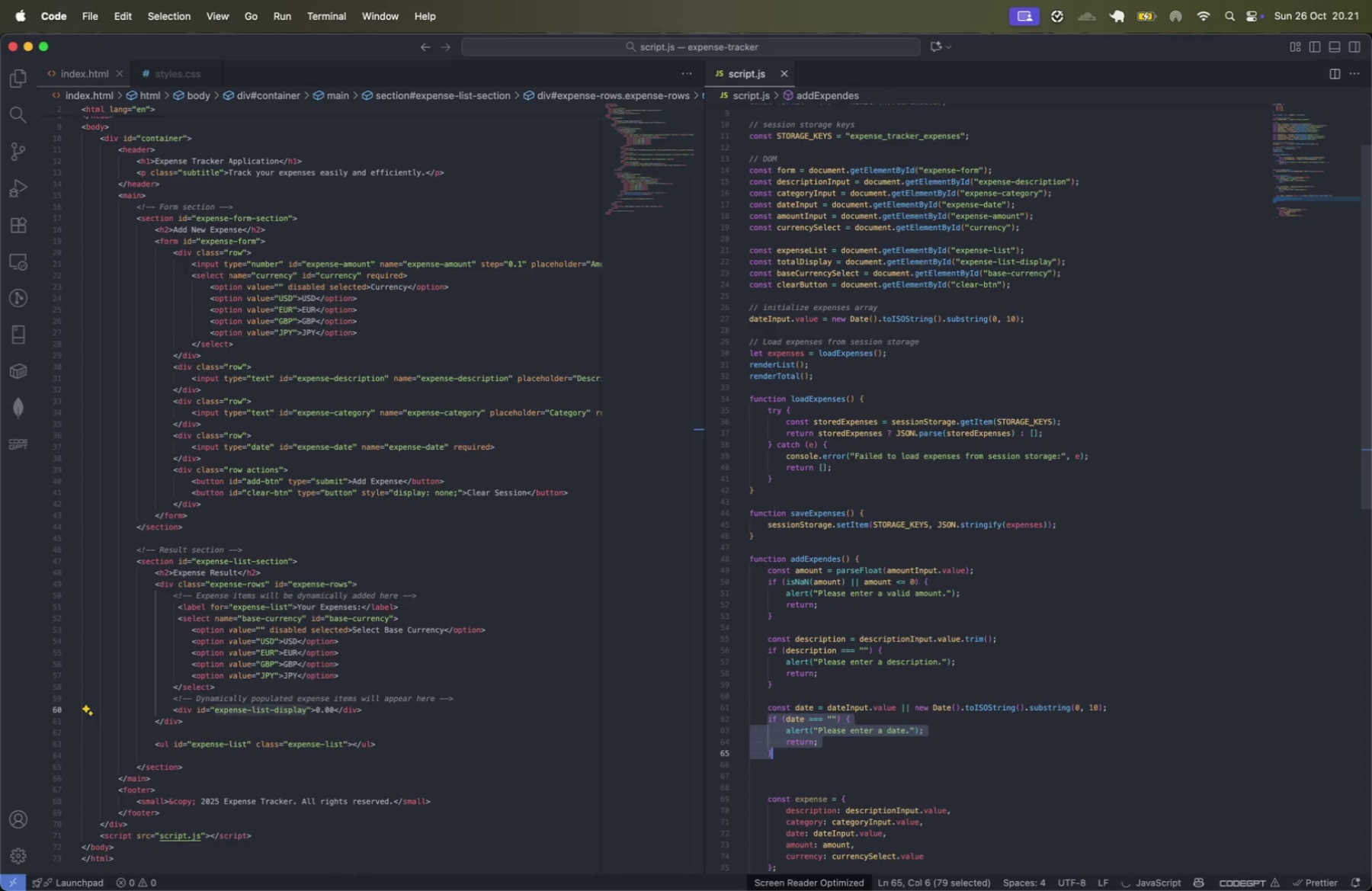 
key(Backspace)
 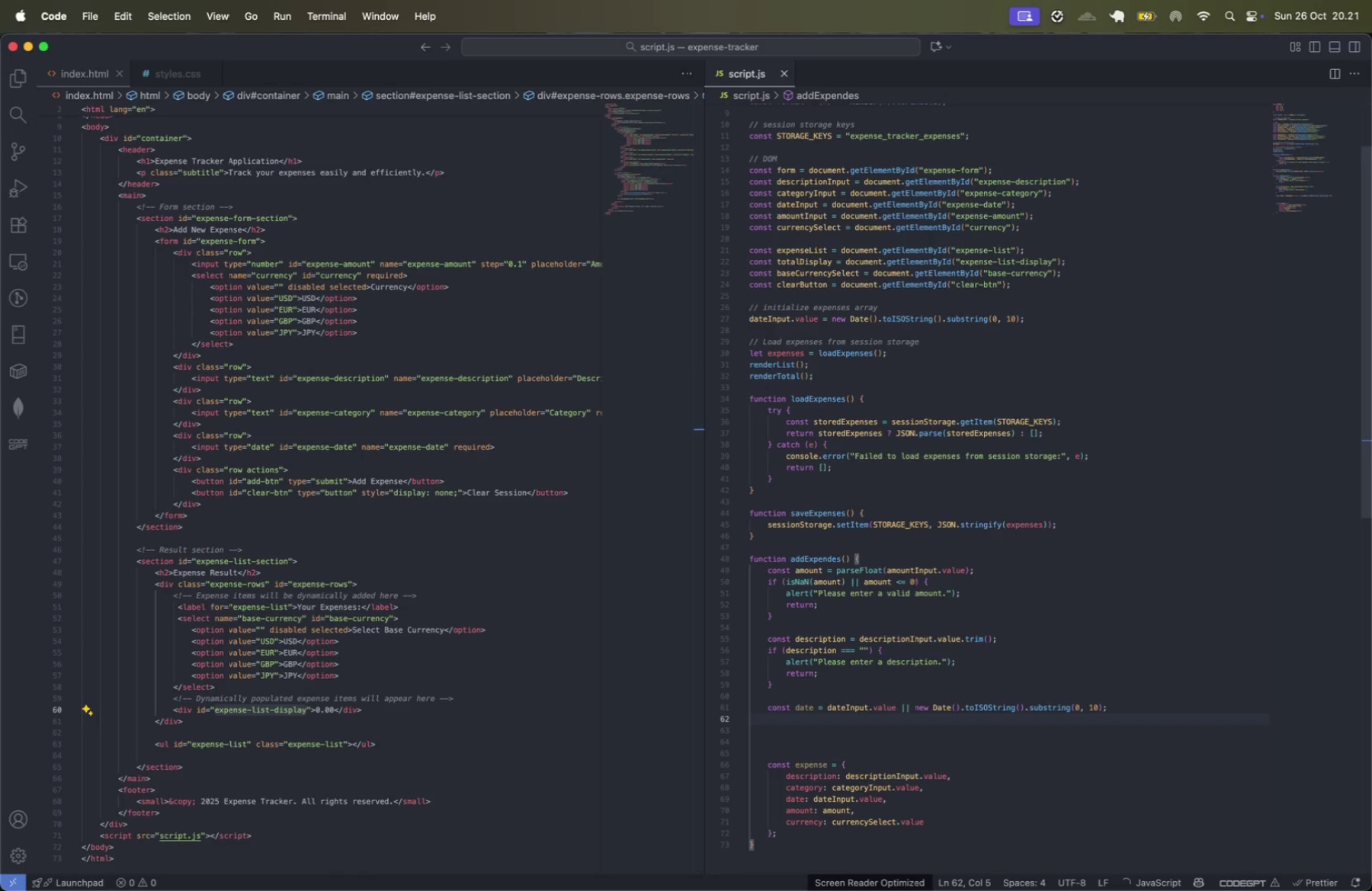 
type(const curre)
key(Tab)
key(Tab)
 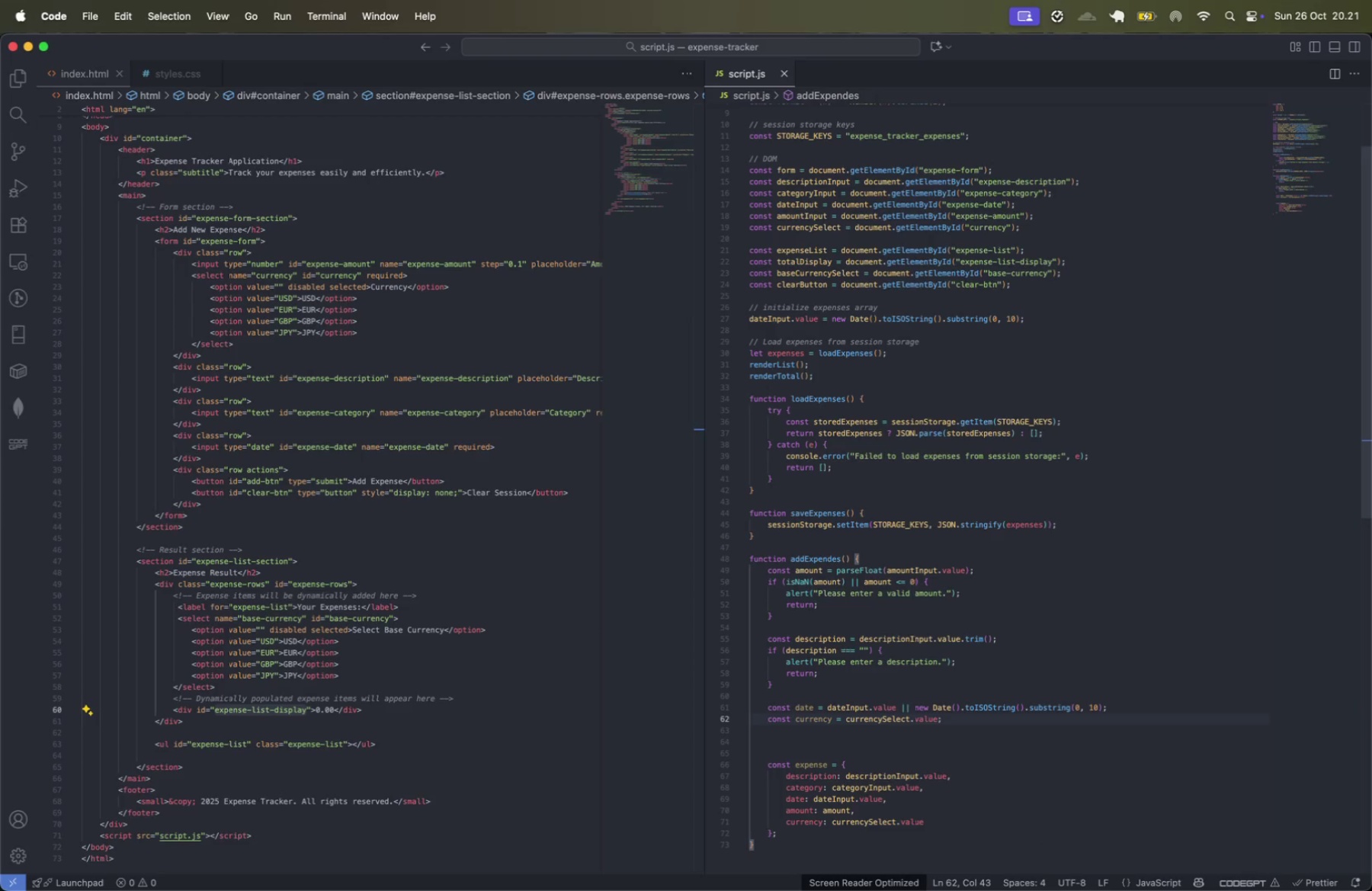 
key(Enter)
 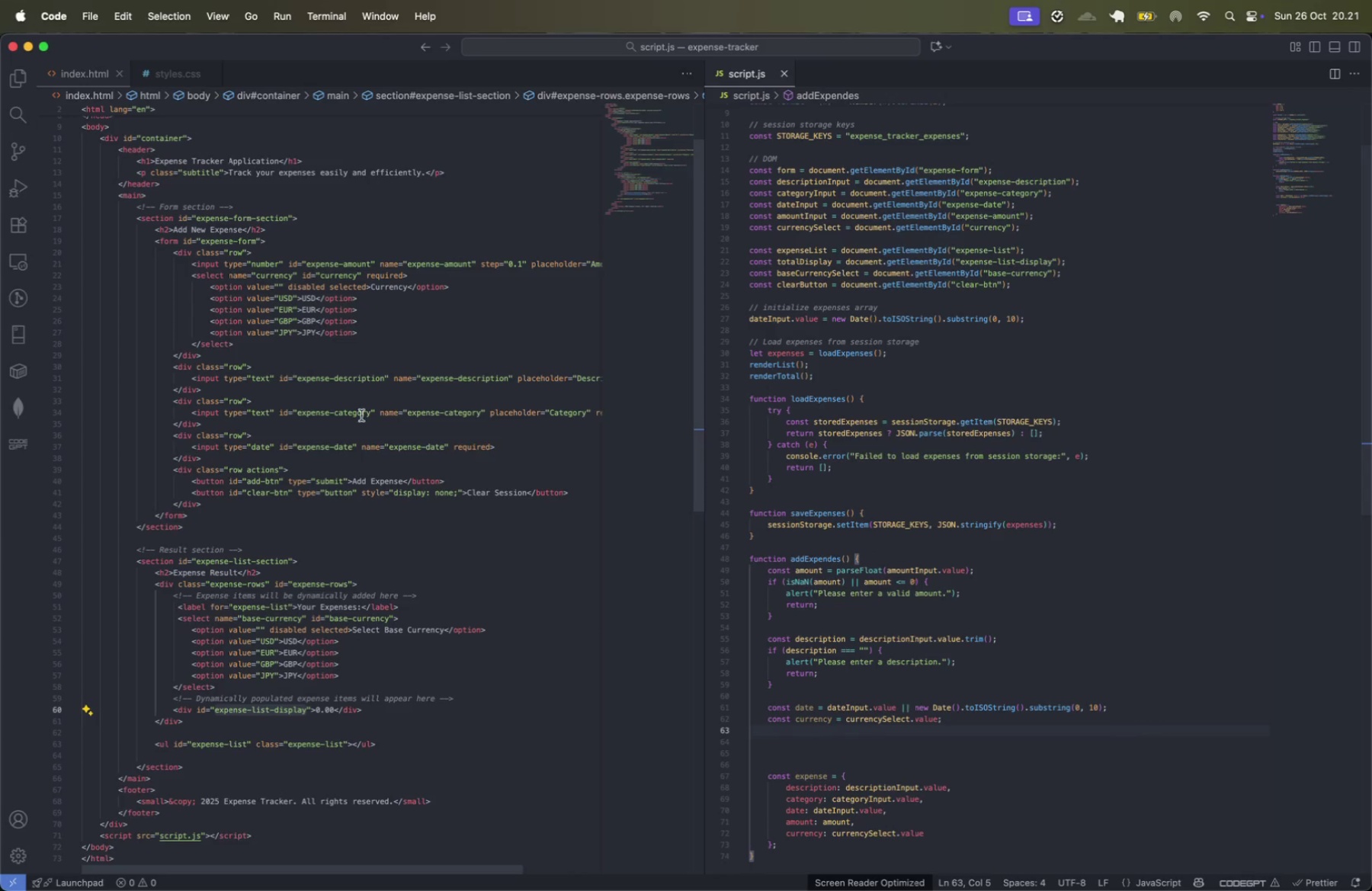 
wait(5.2)
 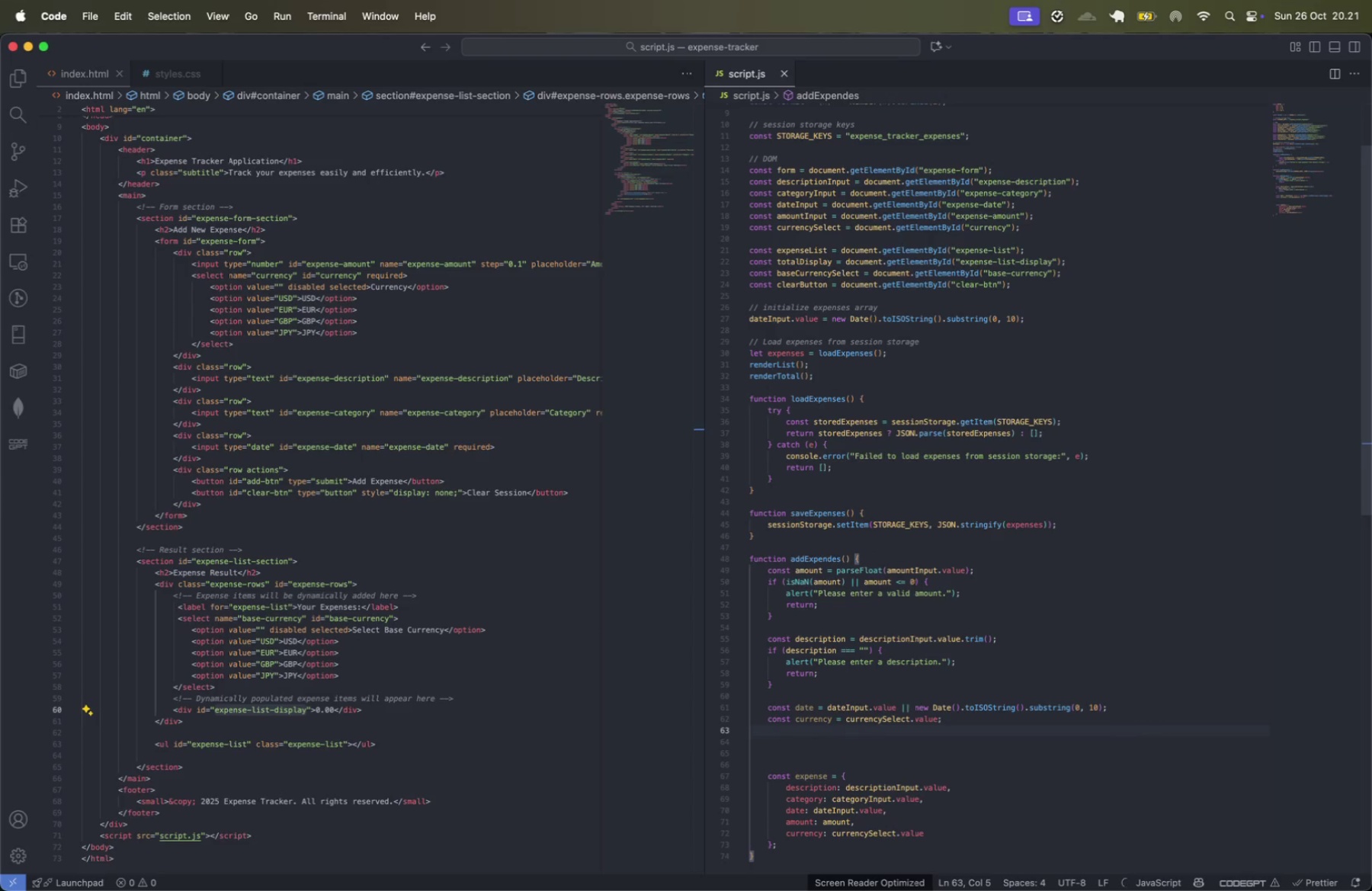 
type(const )
key(Tab)
 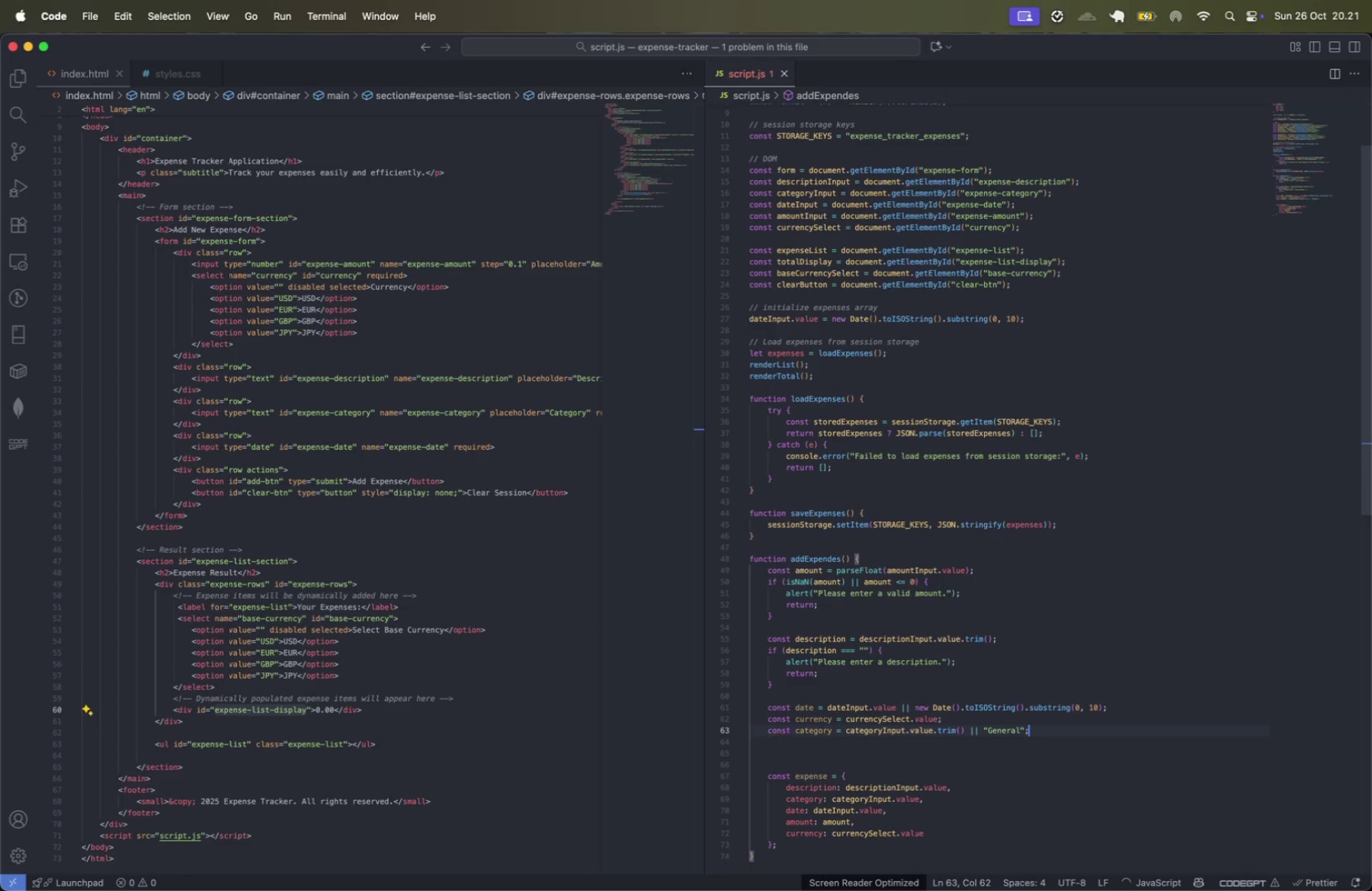 
key(ArrowDown)
 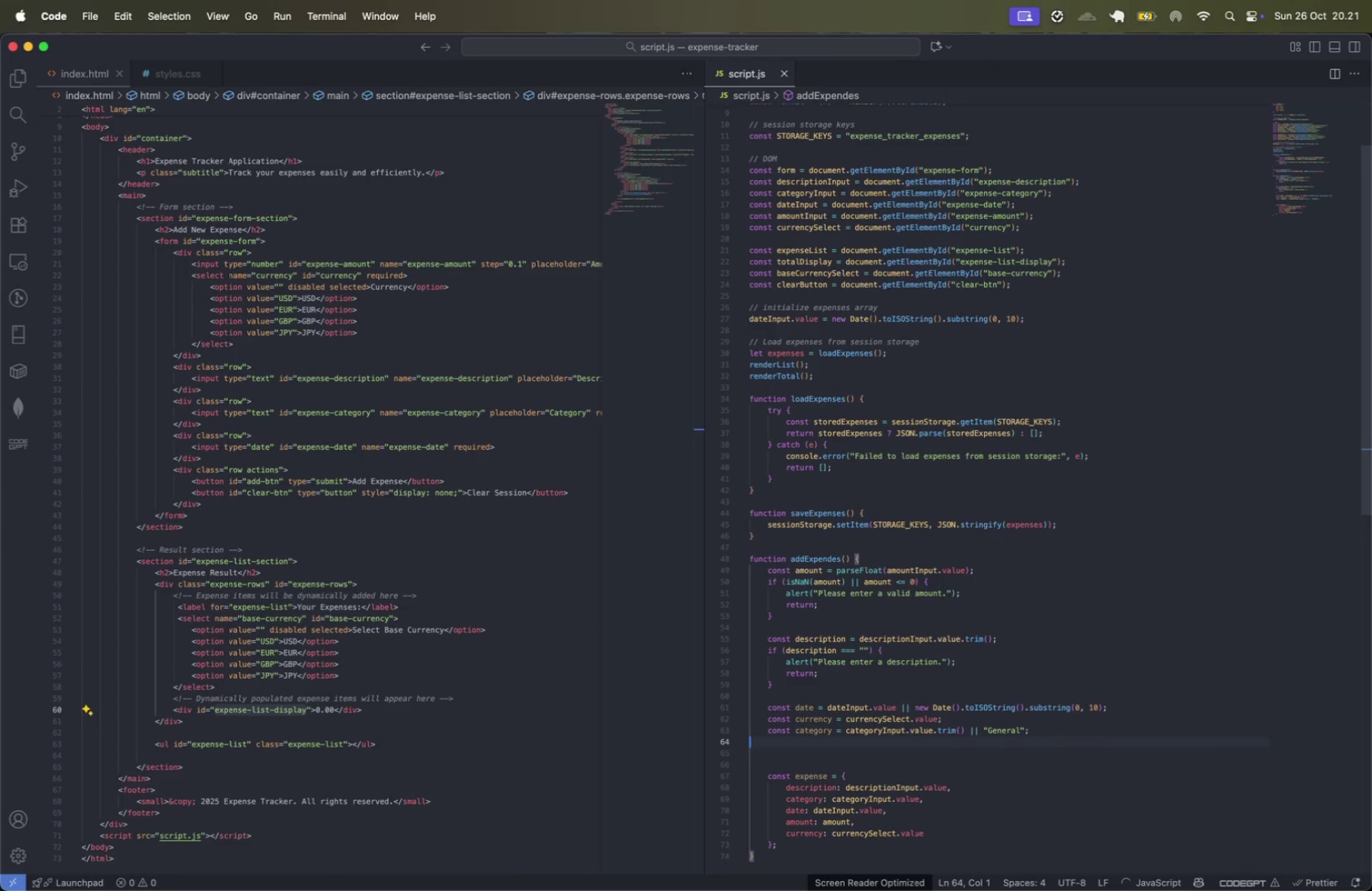 
key(ArrowDown)
 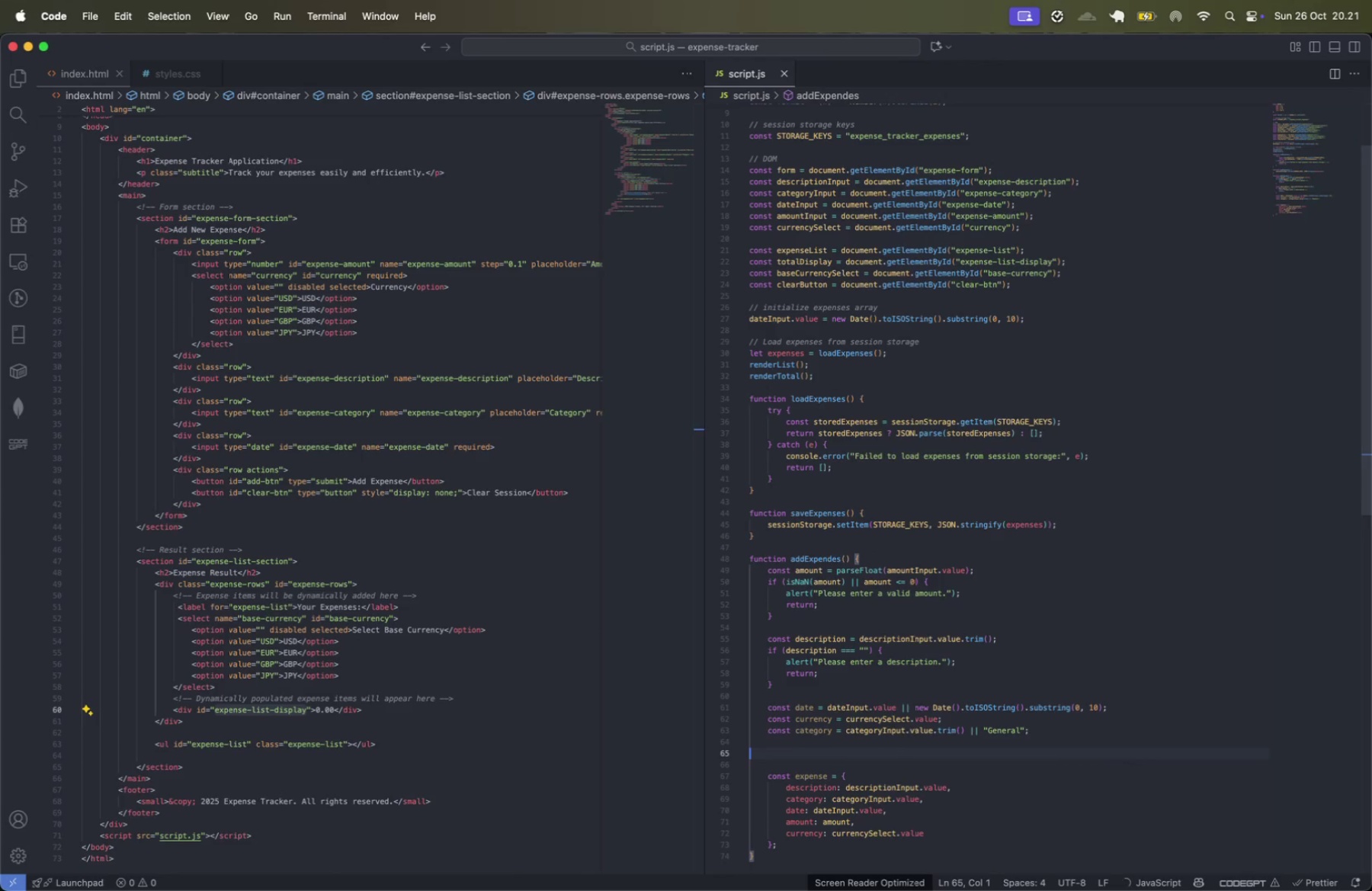 
key(Backspace)
 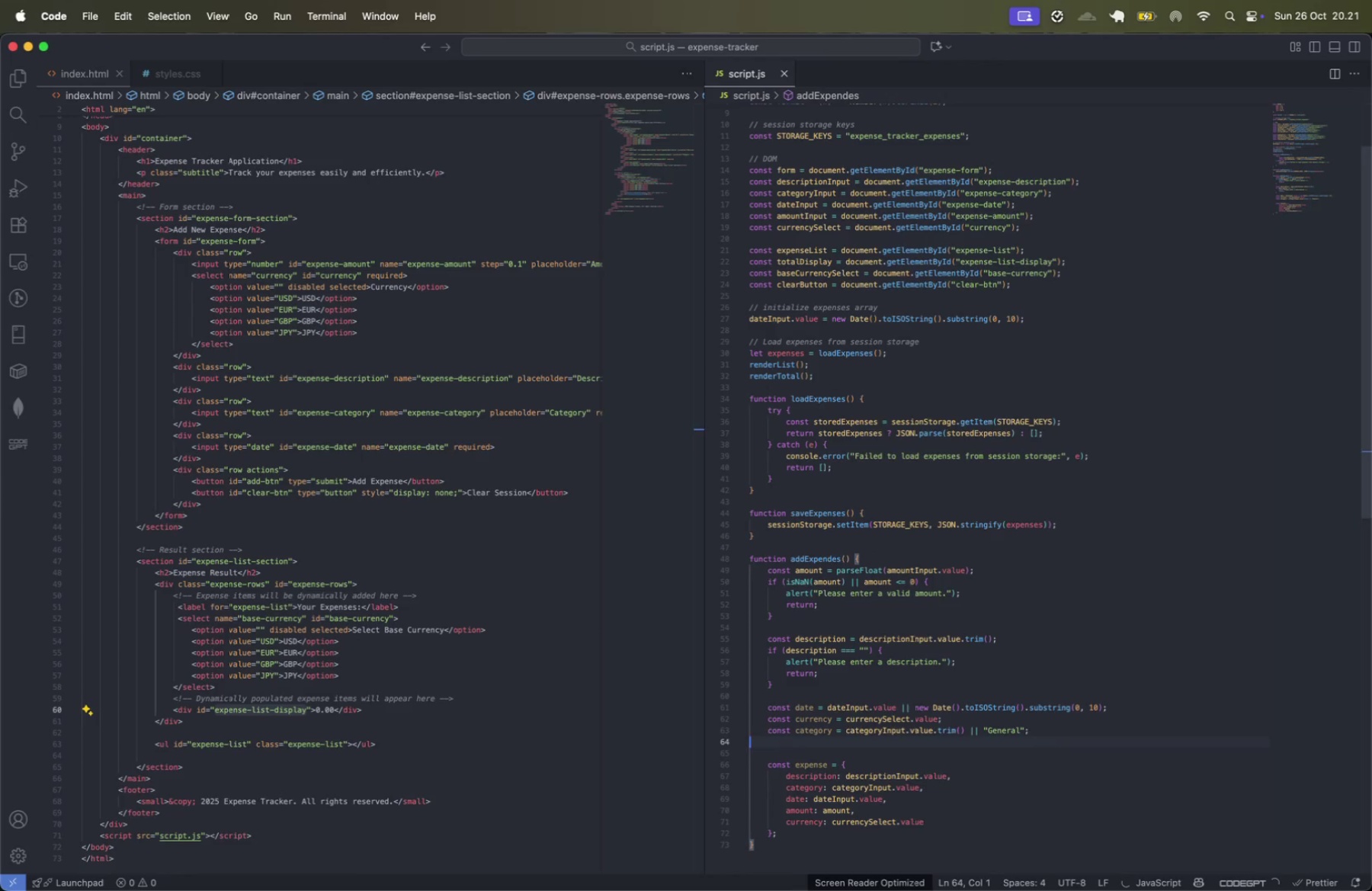 
key(Backspace)
 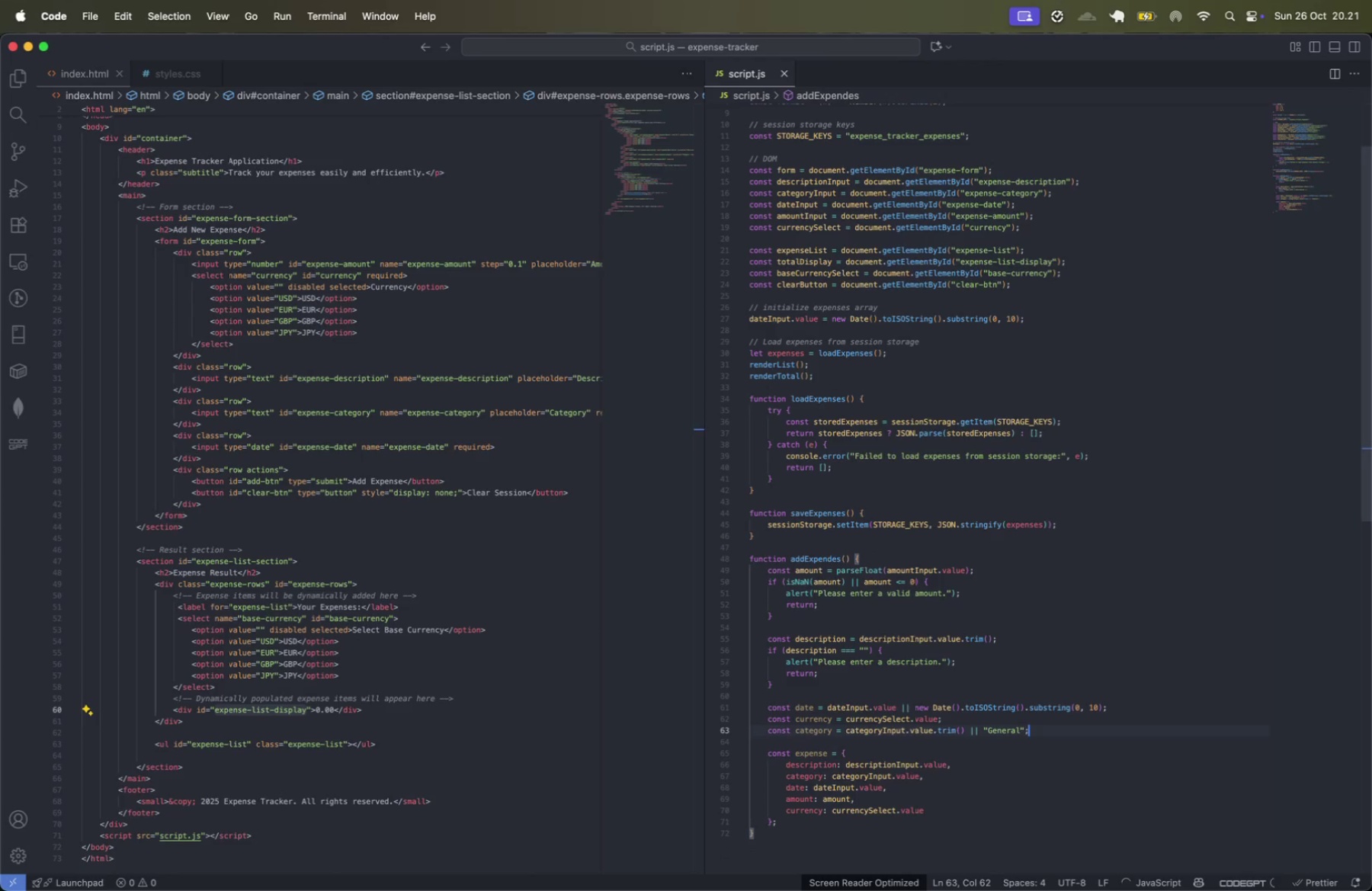 
key(Enter)
 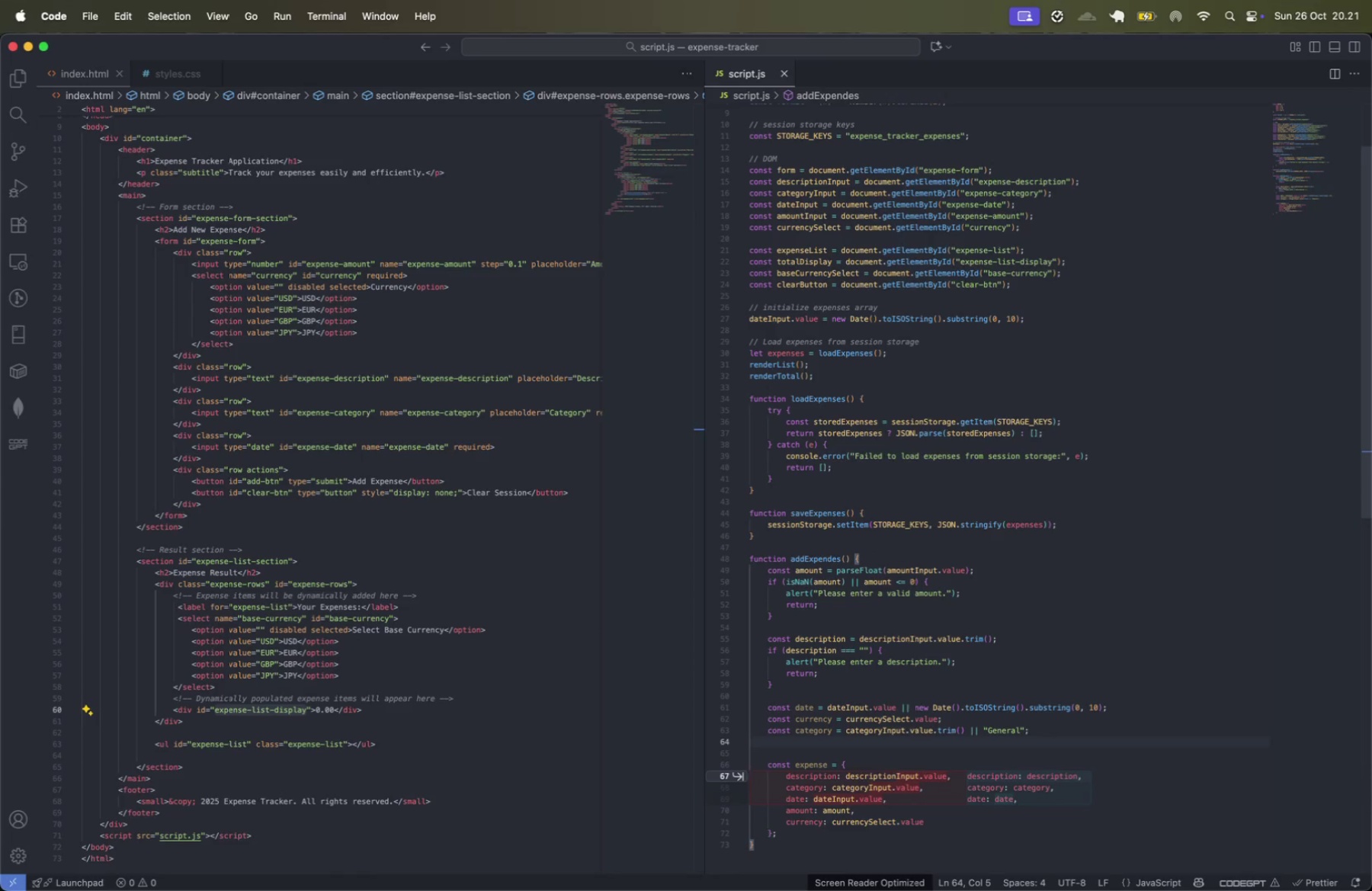 
key(Tab)
 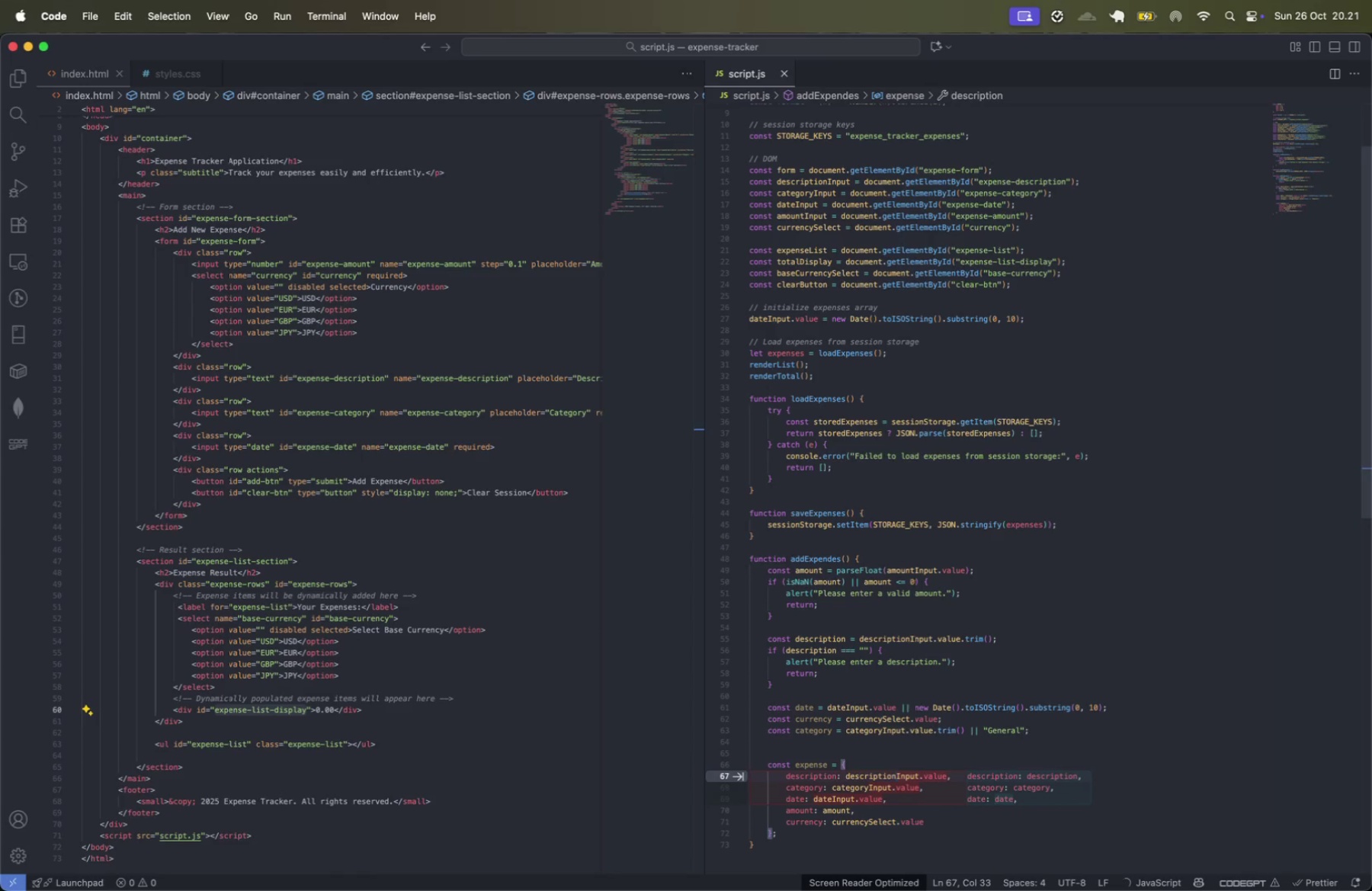 
key(Tab)
 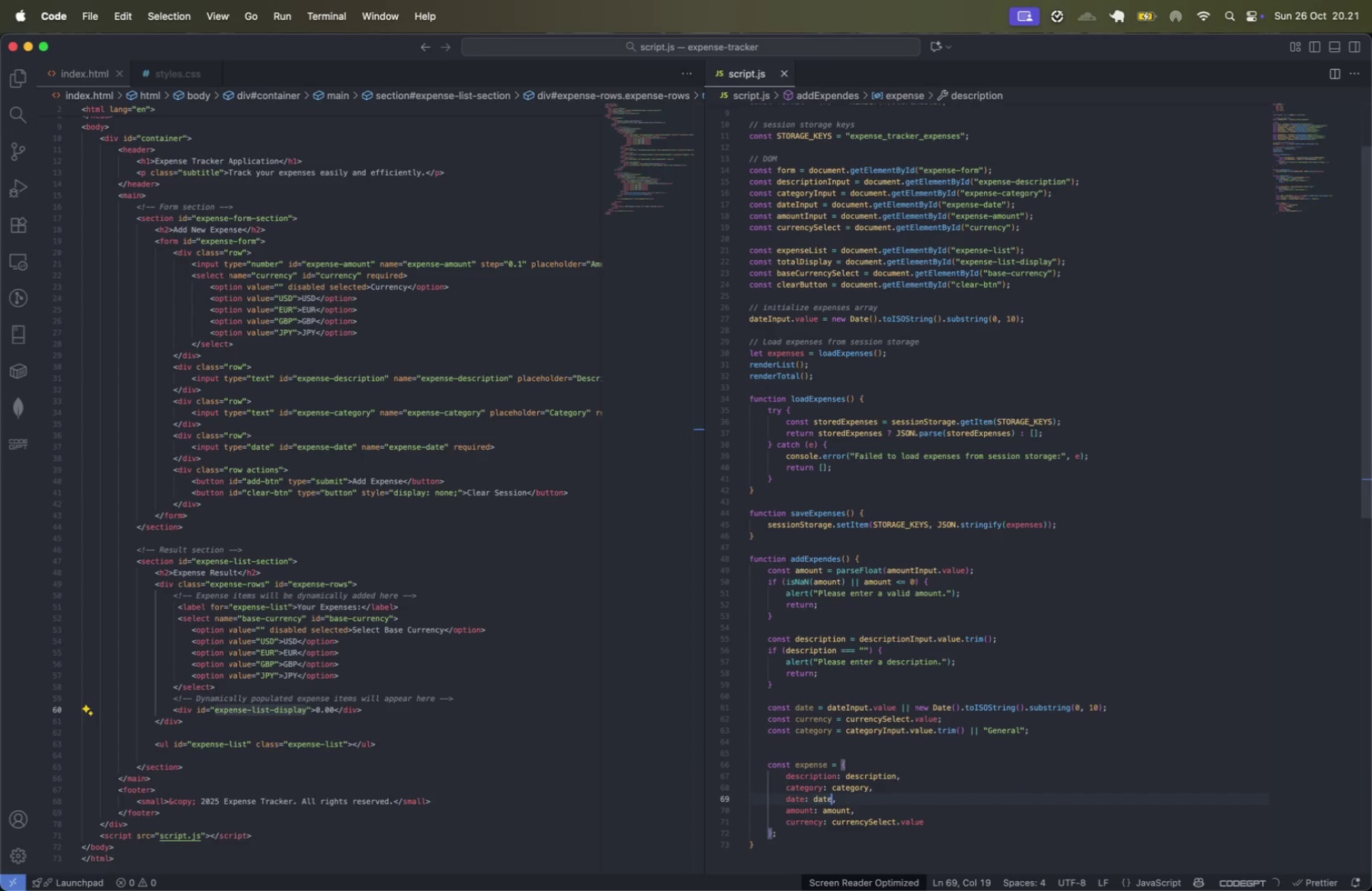 
left_click([913, 752])
 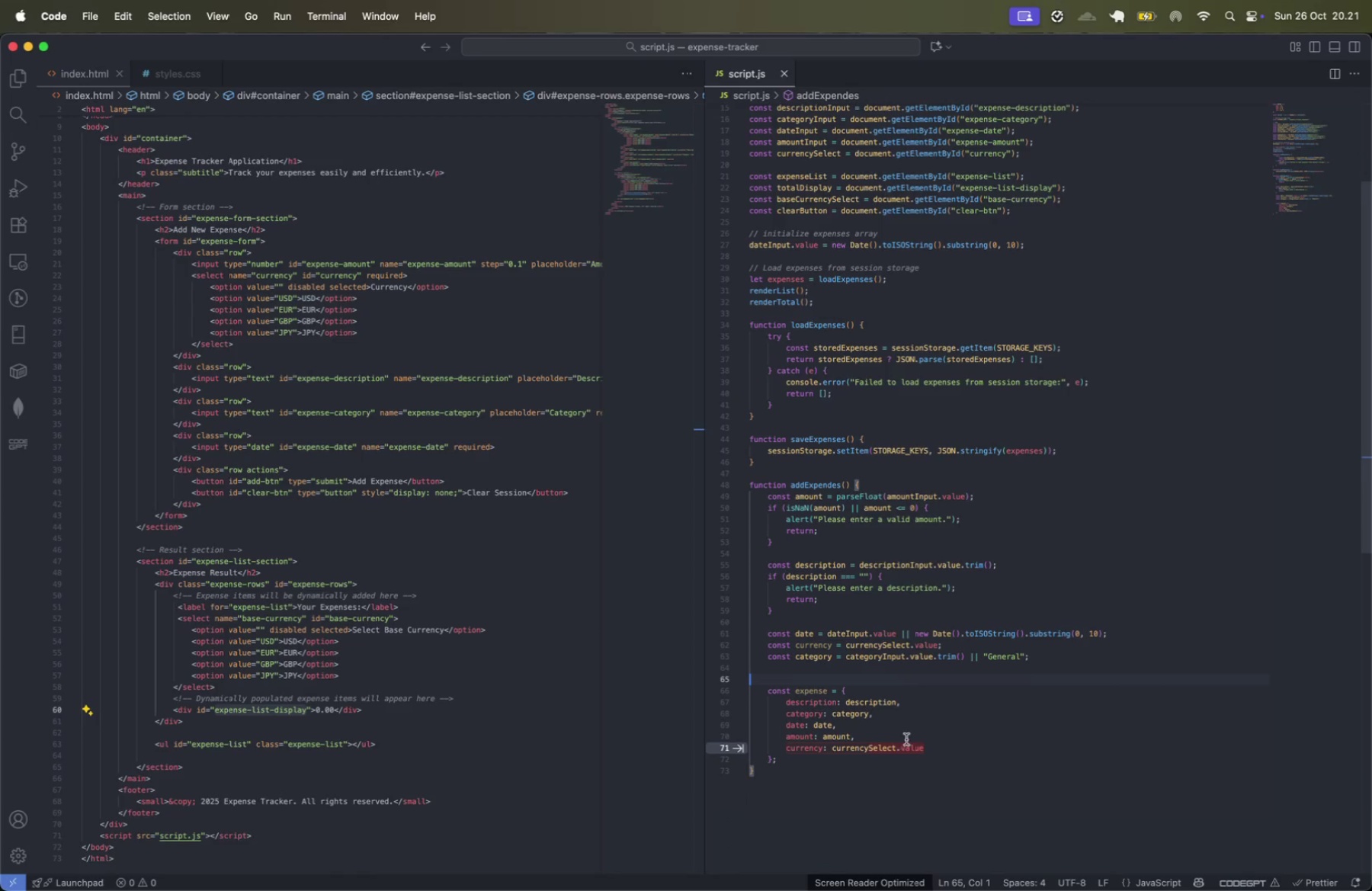 
scroll: coordinate [913, 752], scroll_direction: down, amount: 4.0
 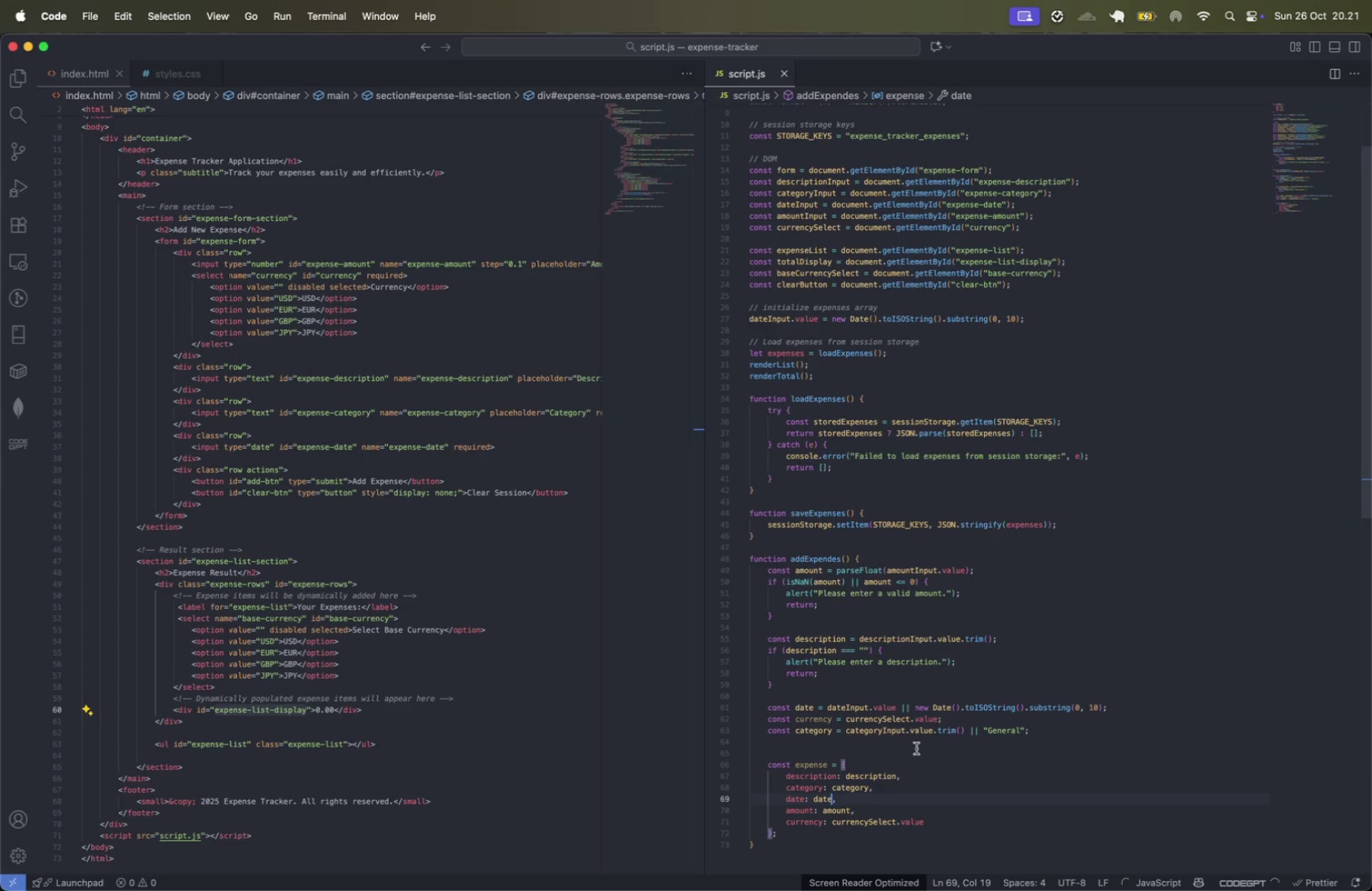 
left_click([906, 731])
 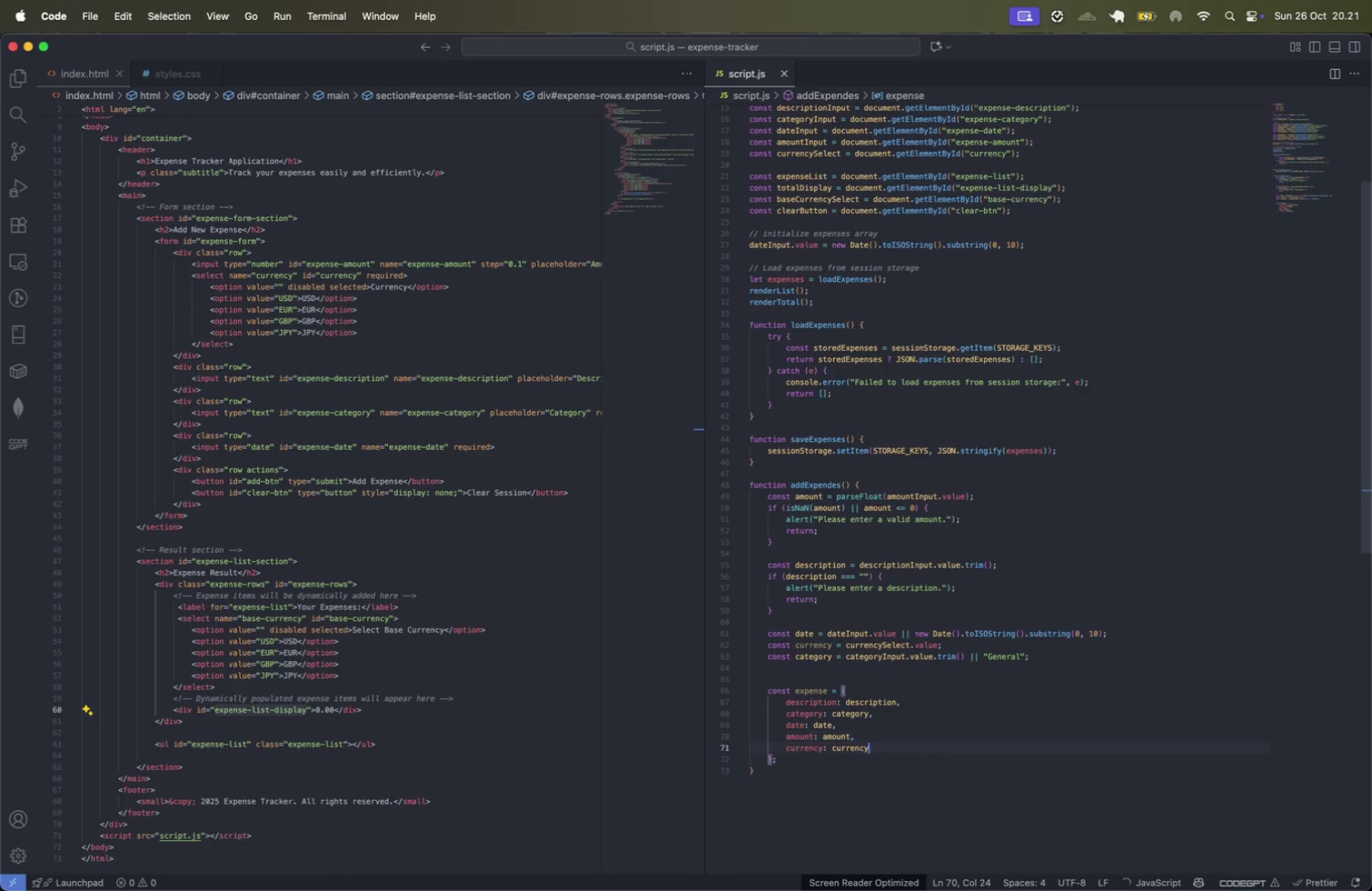 
key(Tab)
 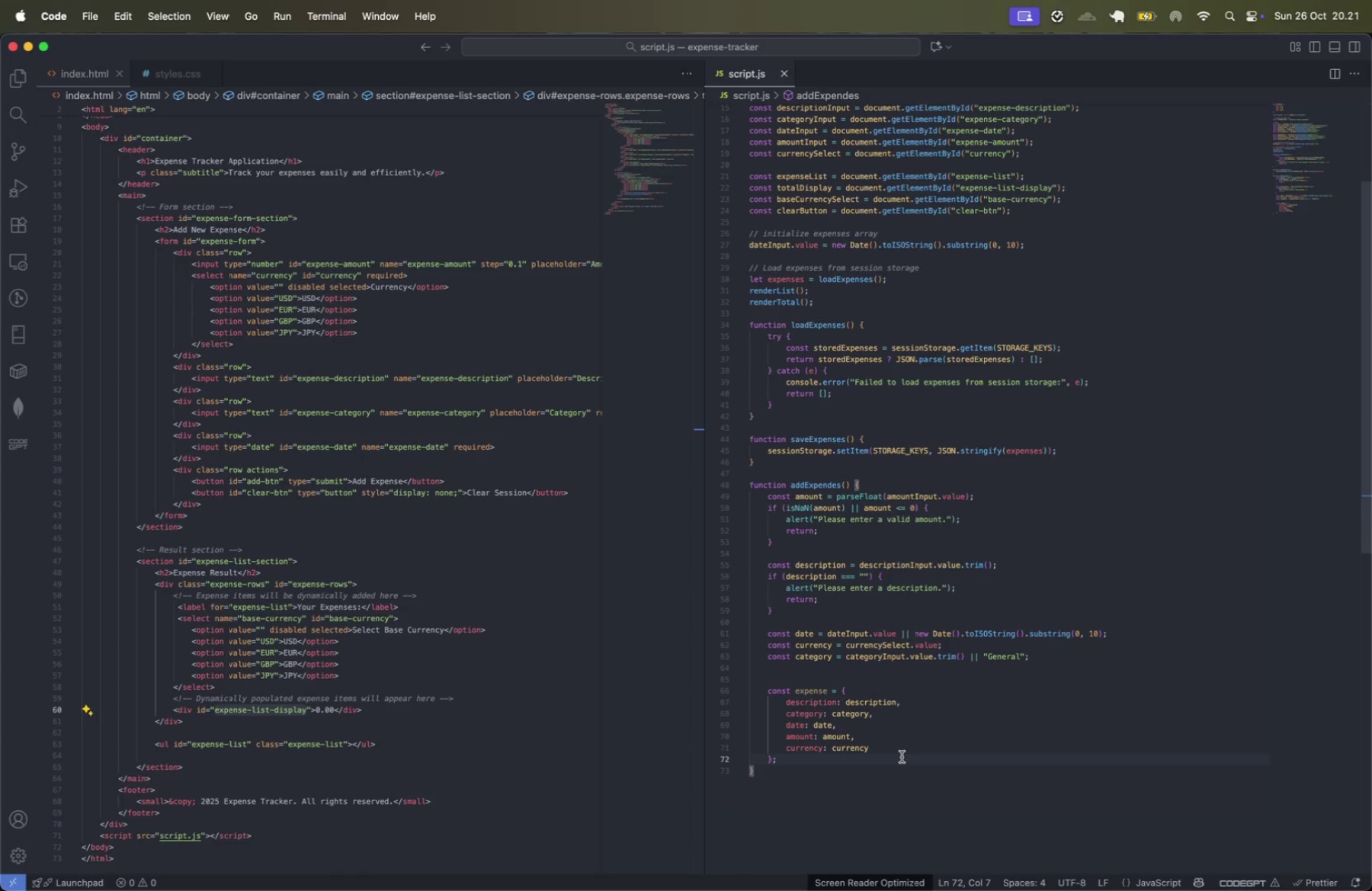 
wait(5.67)
 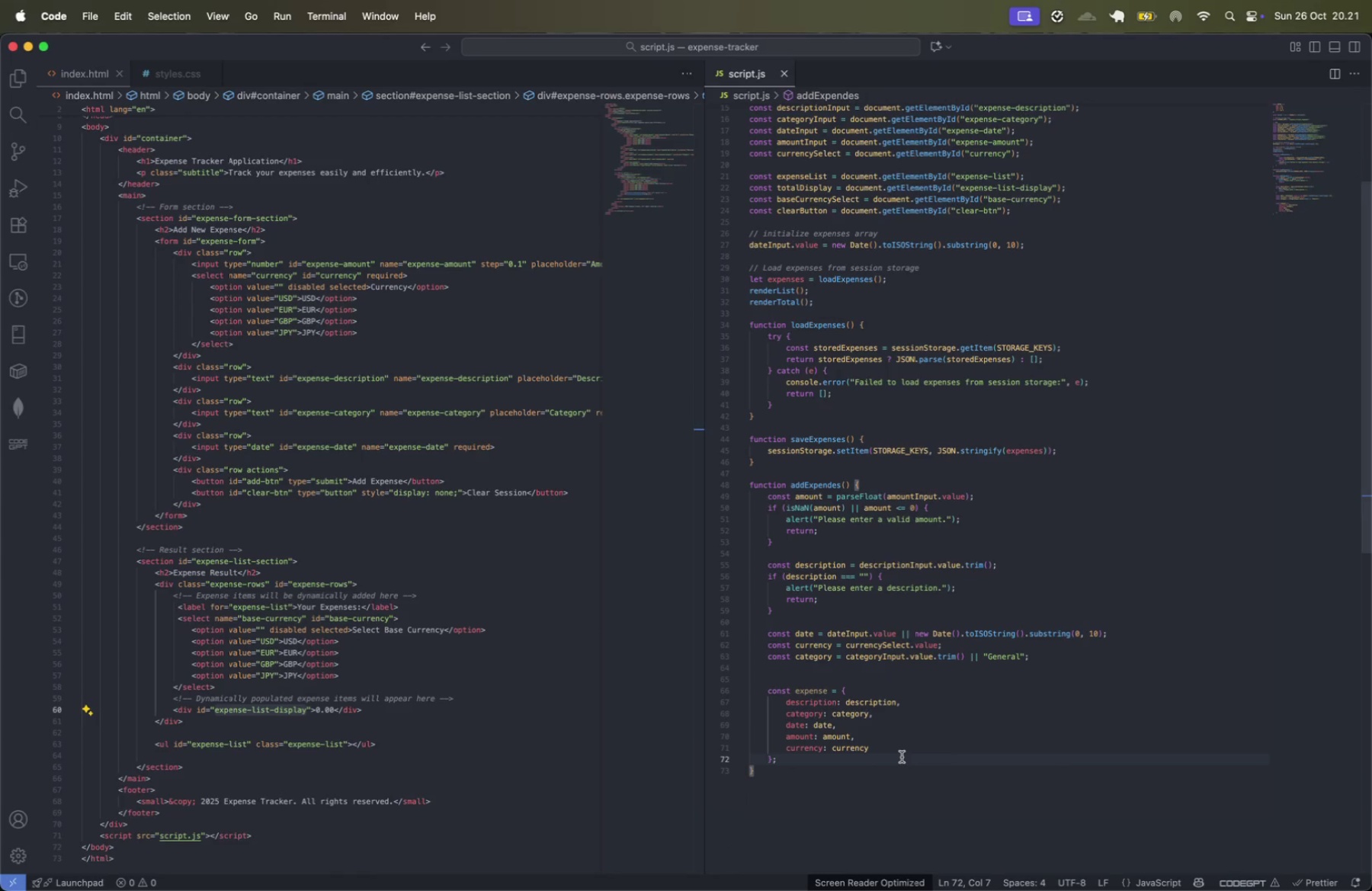 
left_click([816, 671])
 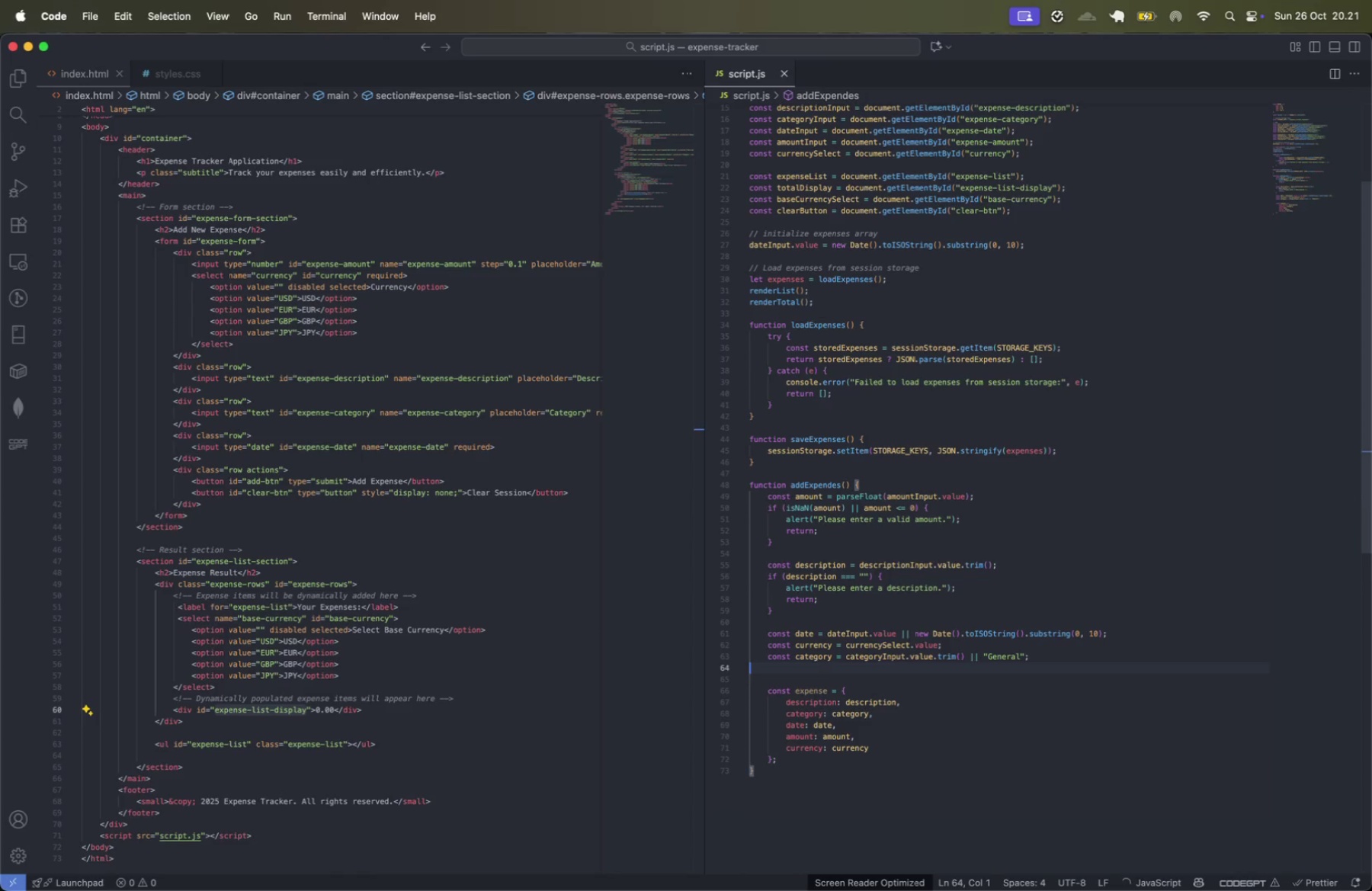 
key(Backspace)
 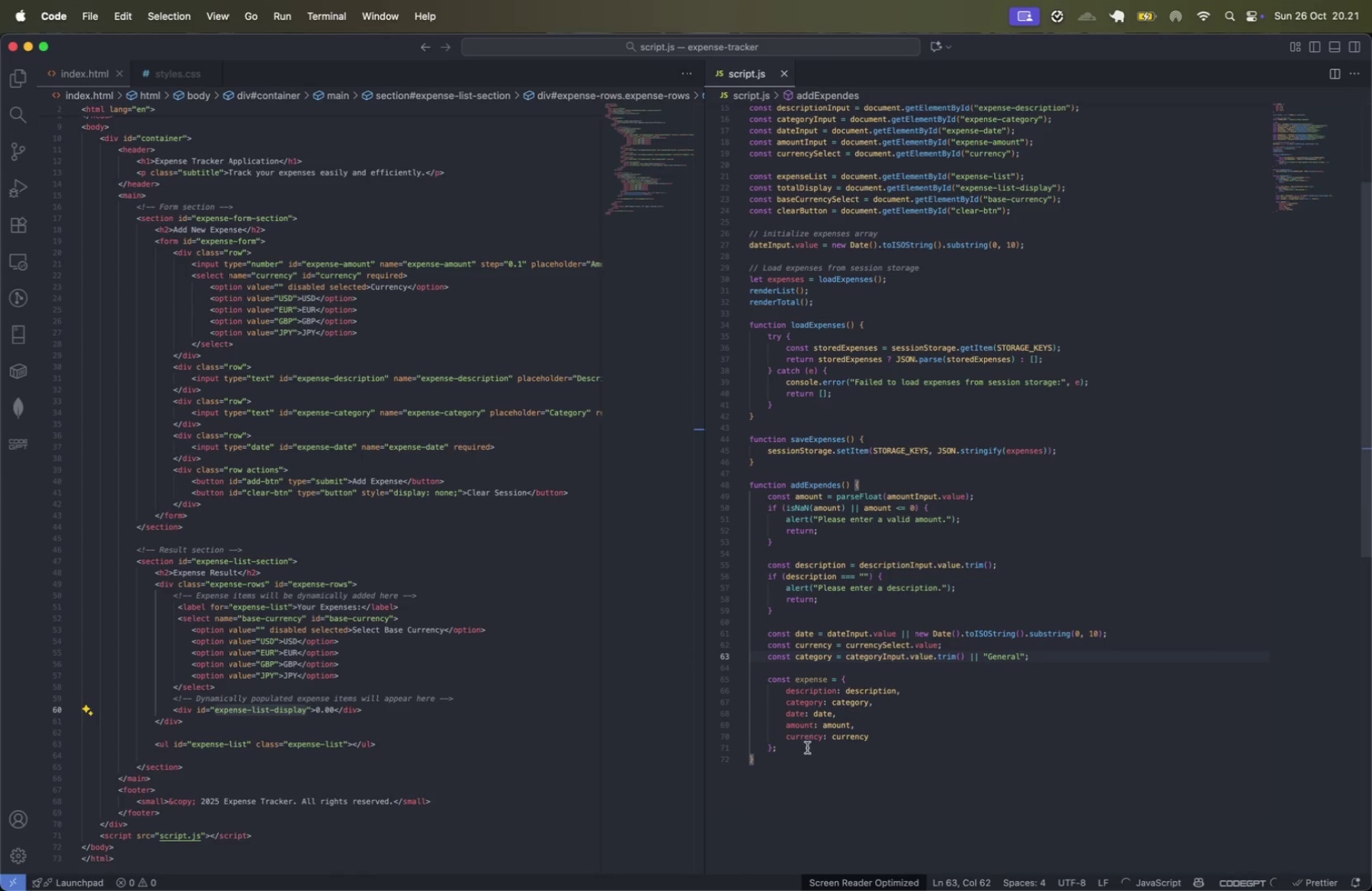 
left_click([807, 749])
 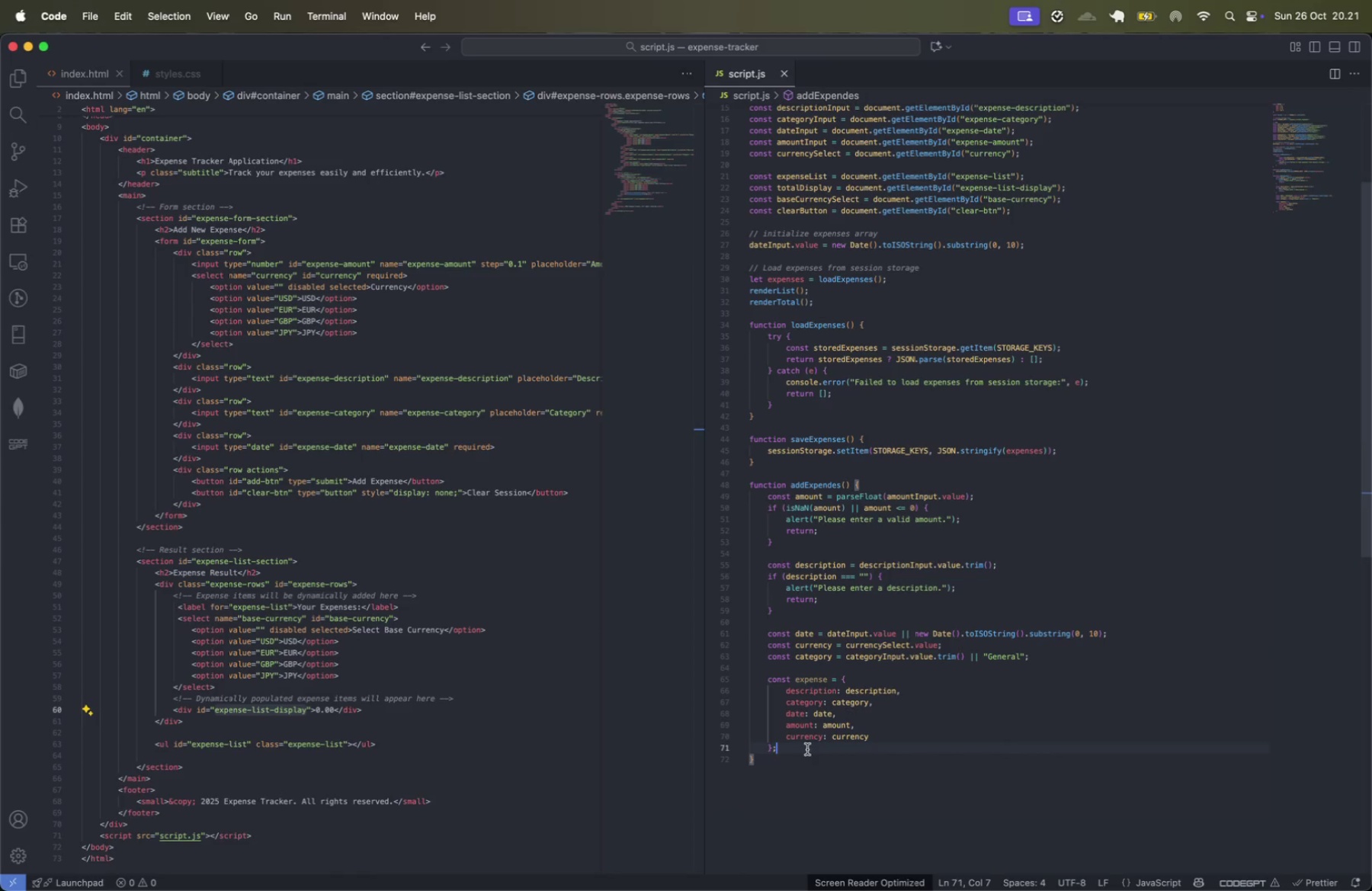 
key(Enter)
 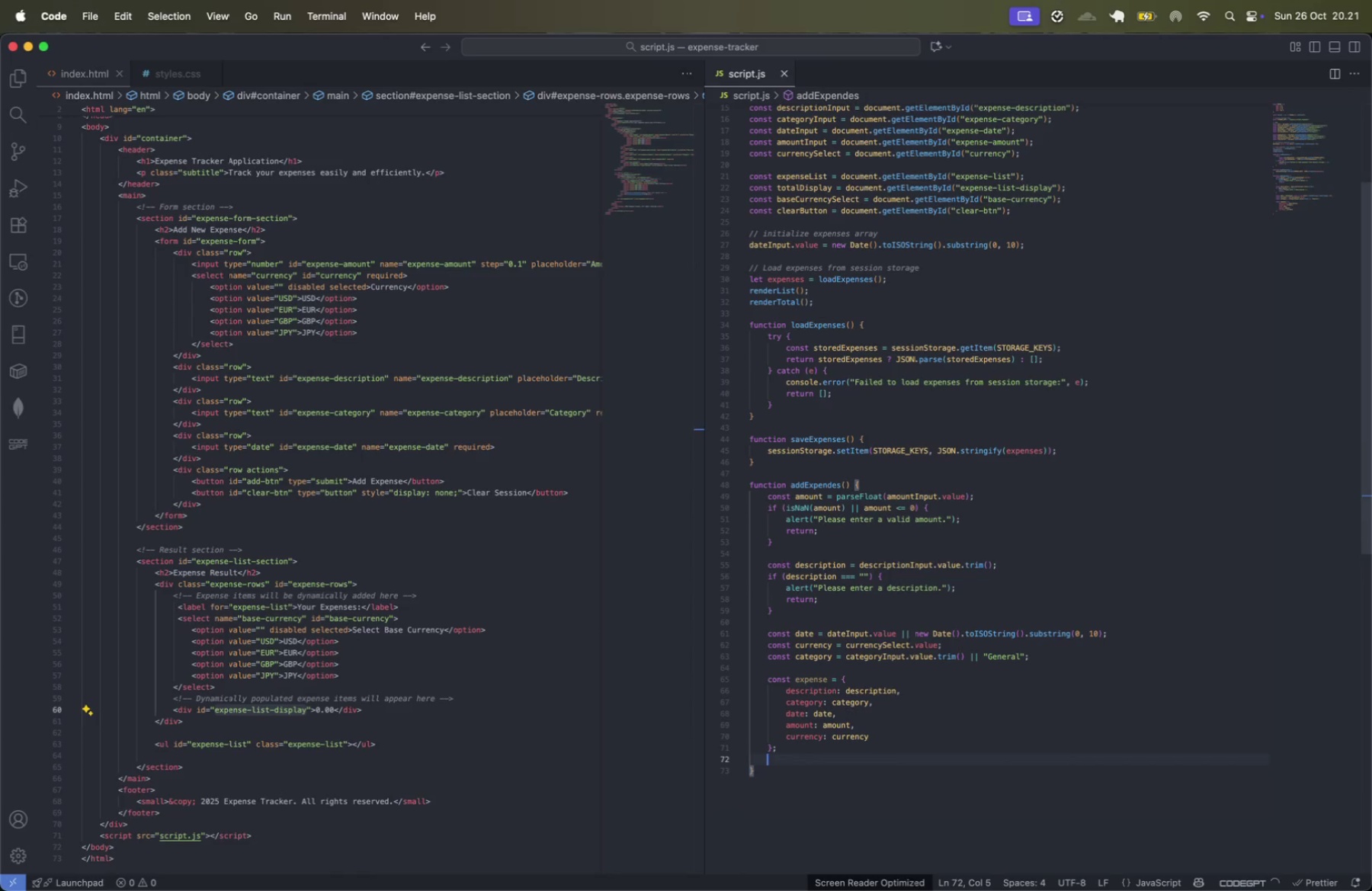 
key(Enter)
 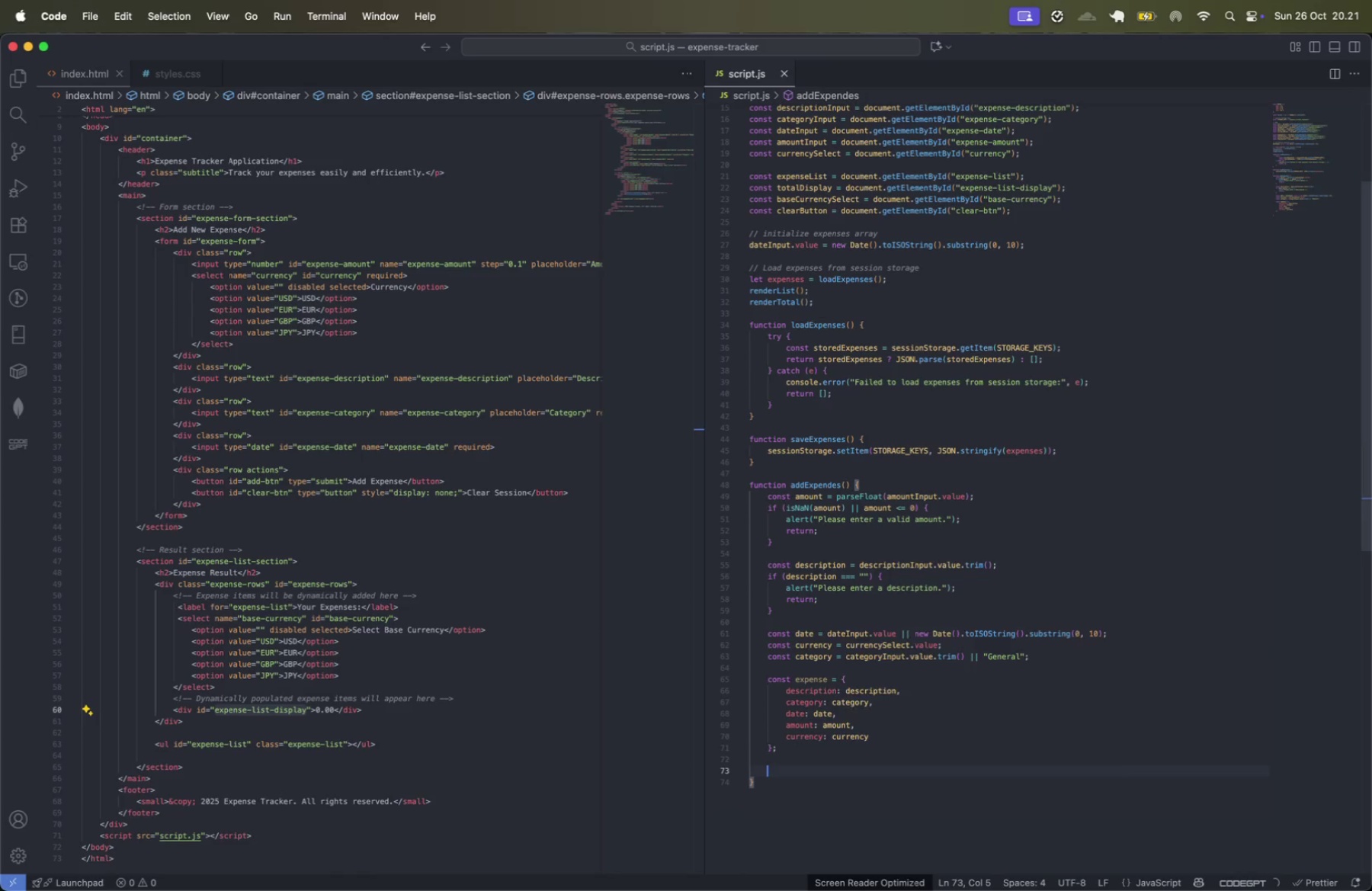 
key(E)
 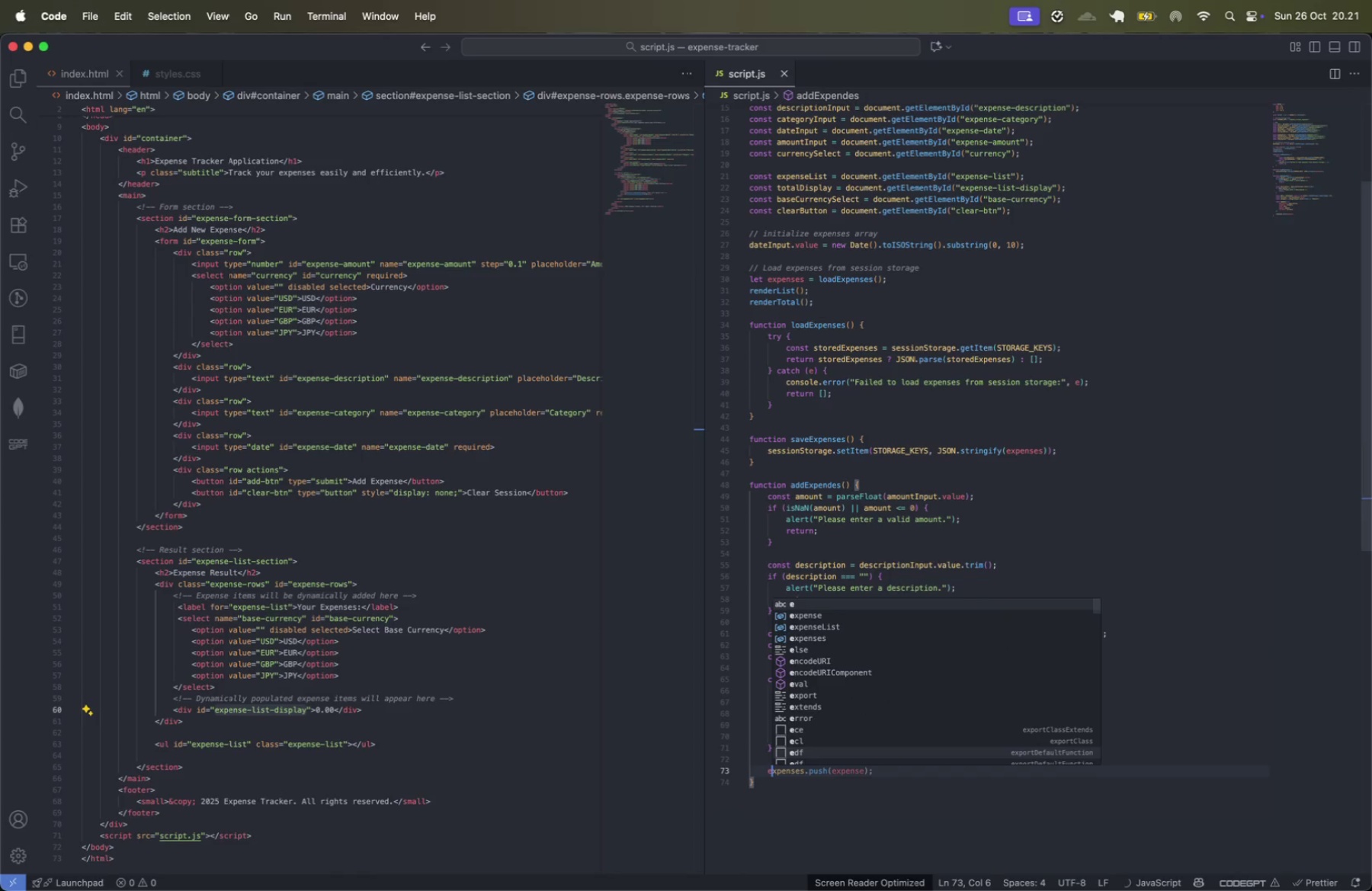 
key(Tab)
 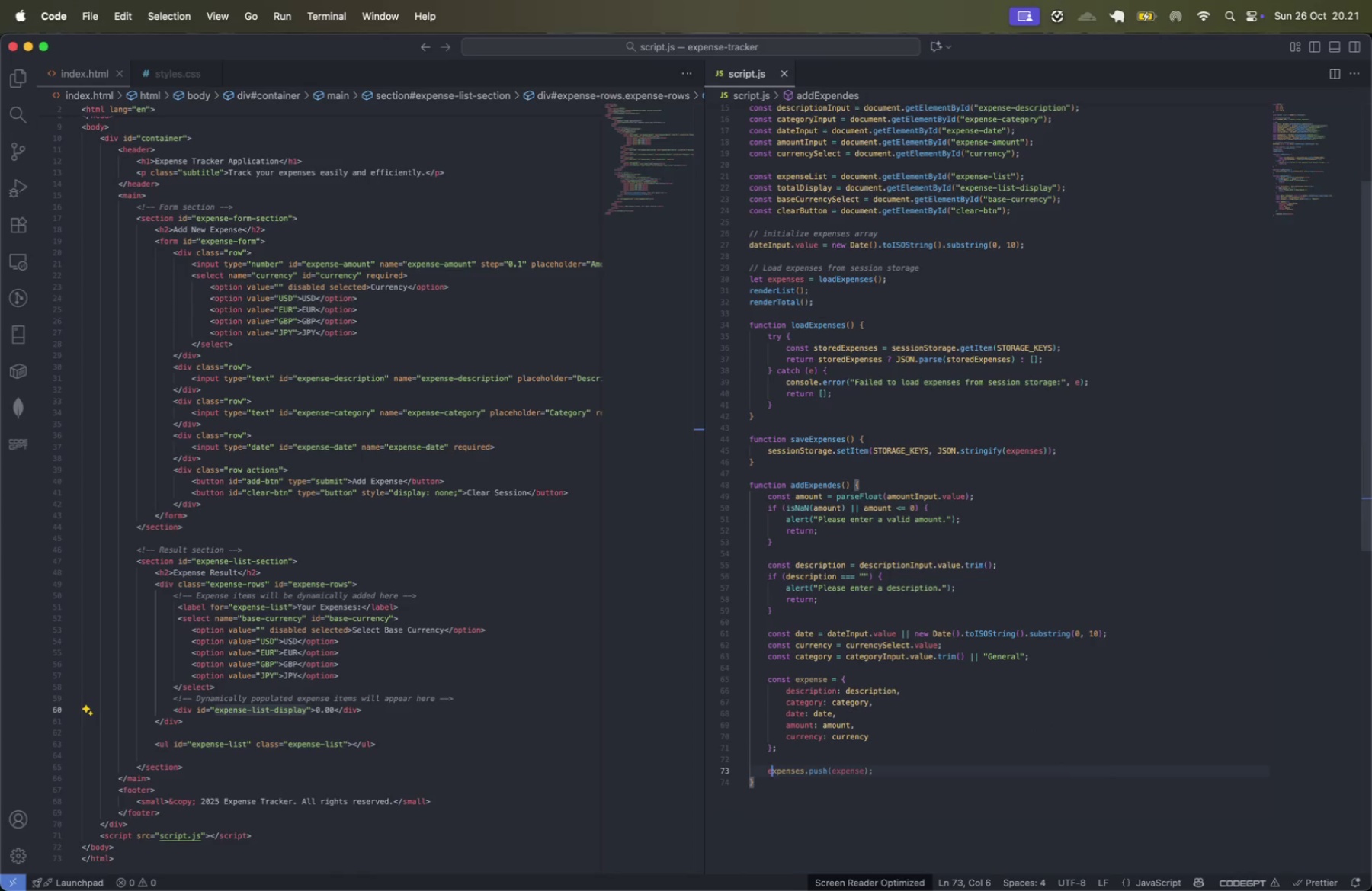 
key(Tab)
 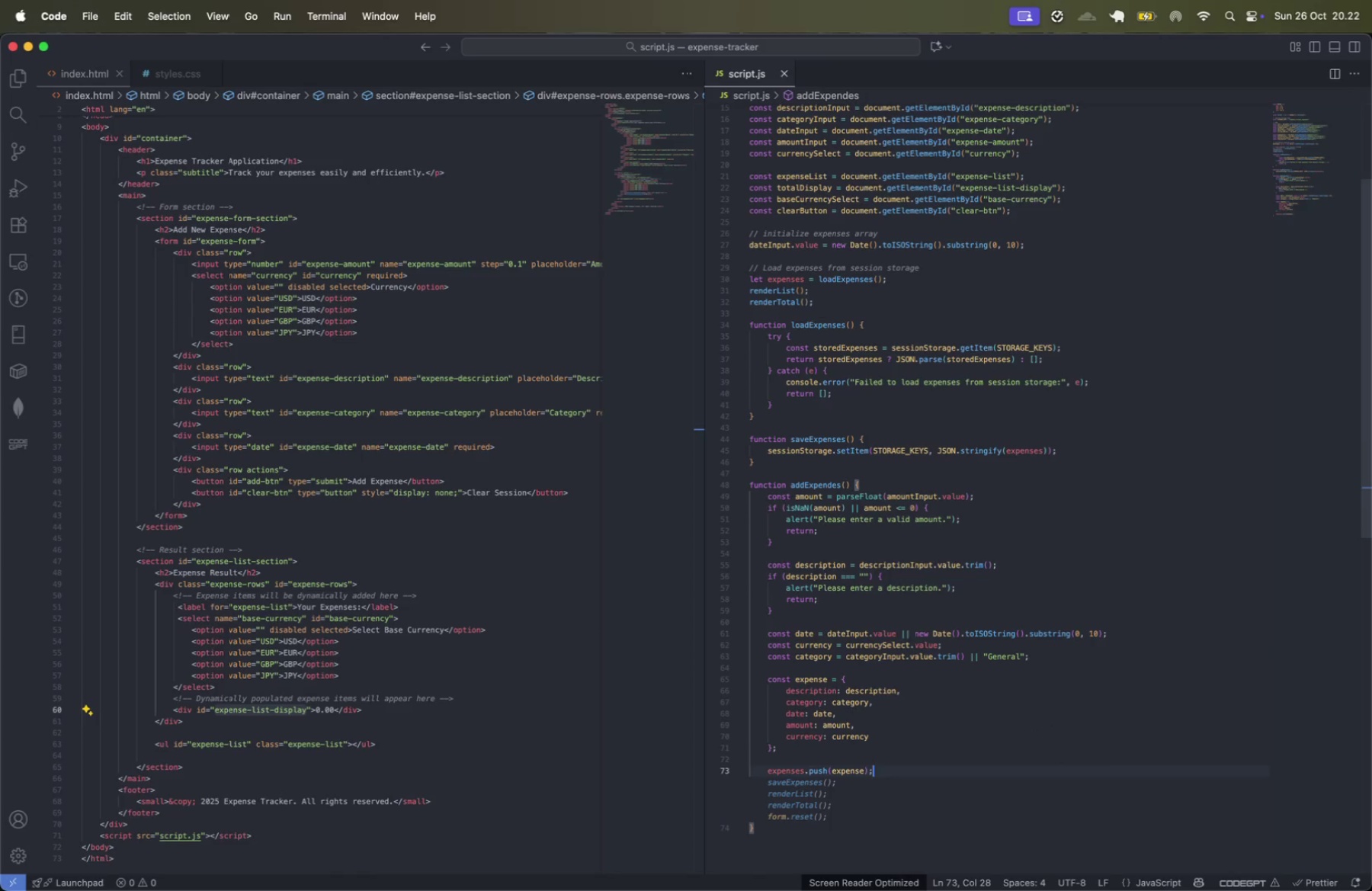 
key(Tab)
 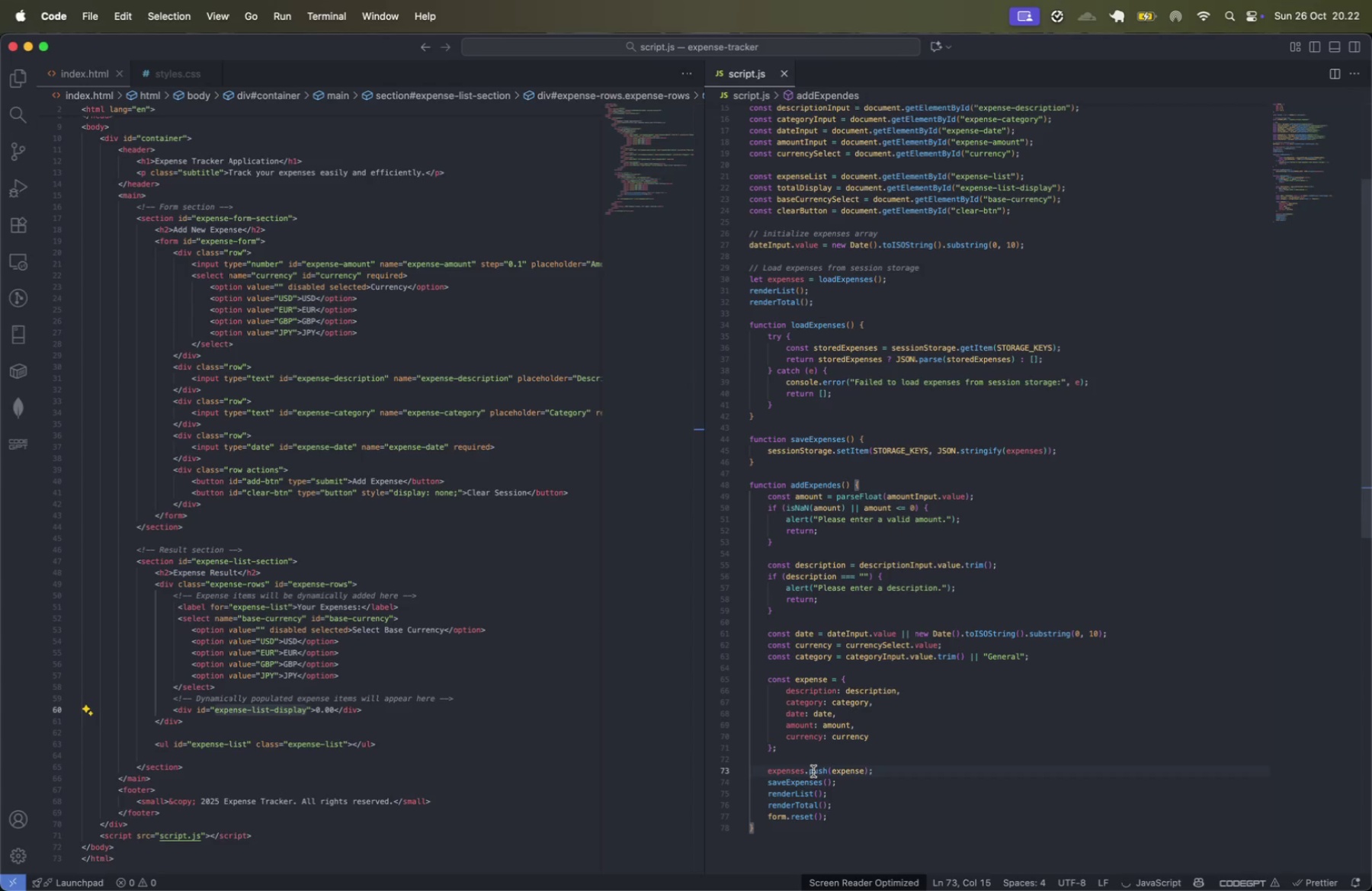 
double_click([822, 772])
 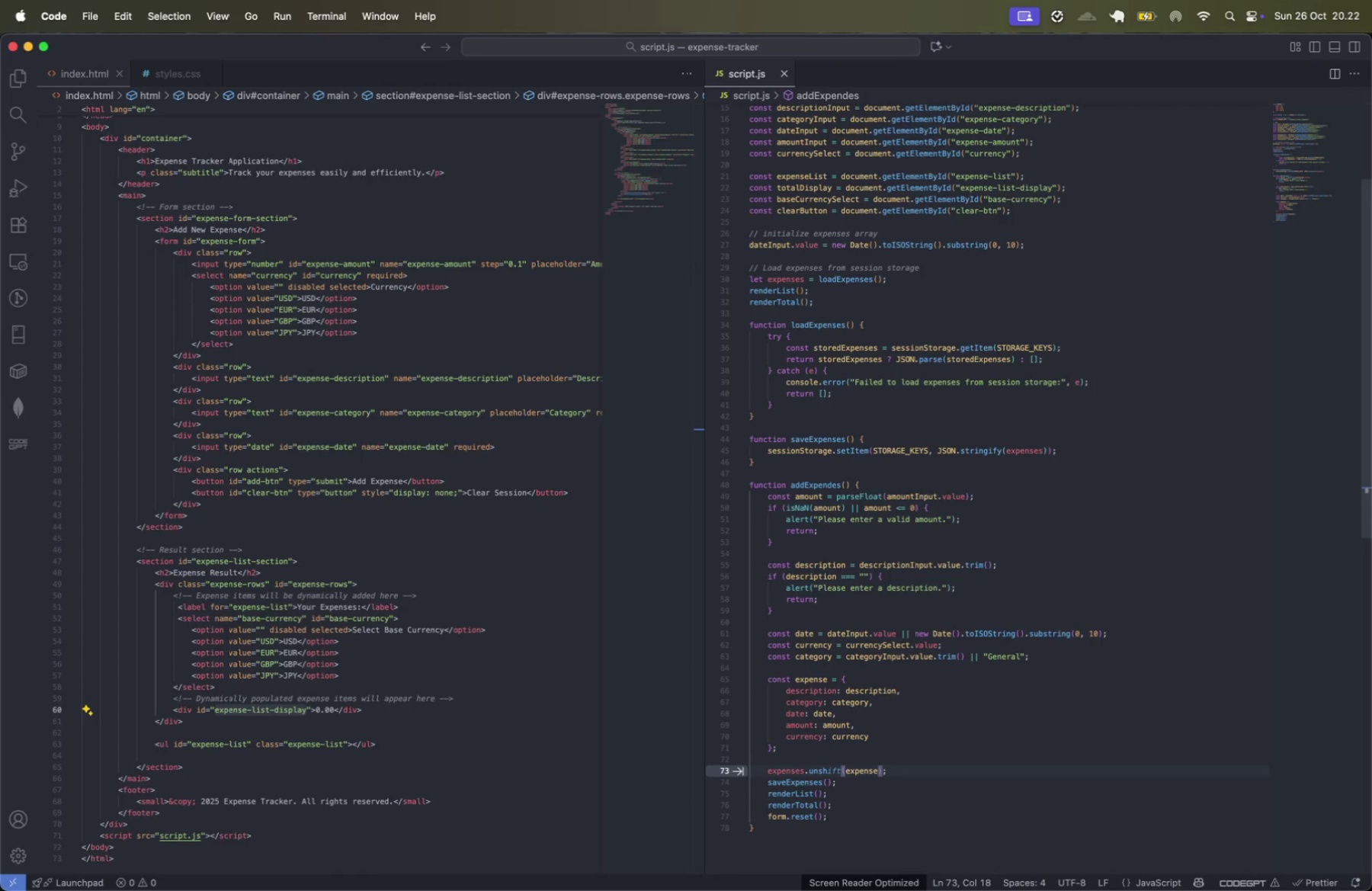 
type(unshift)
 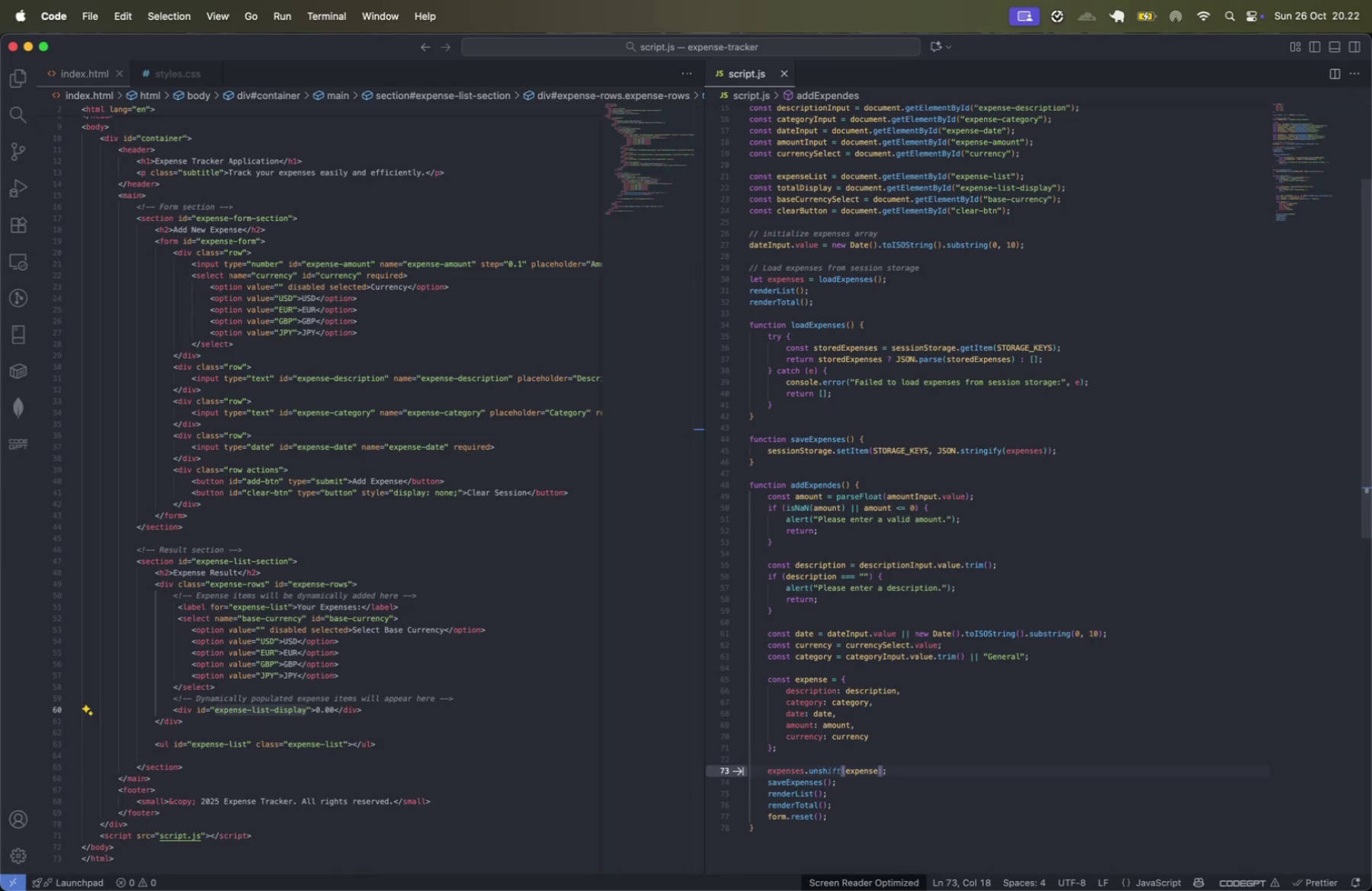 
key(ArrowRight)
 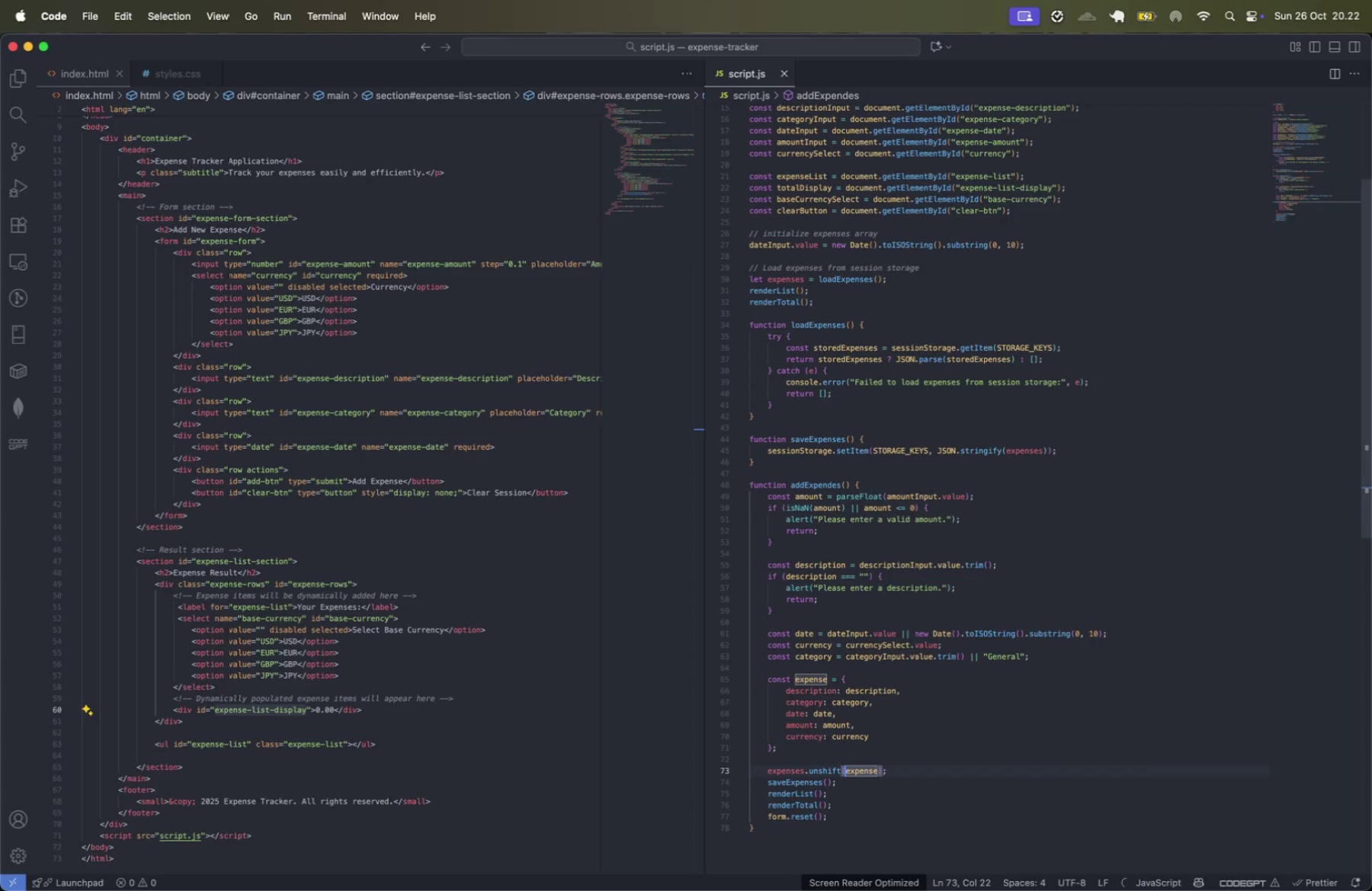 
key(Meta+CommandLeft)
 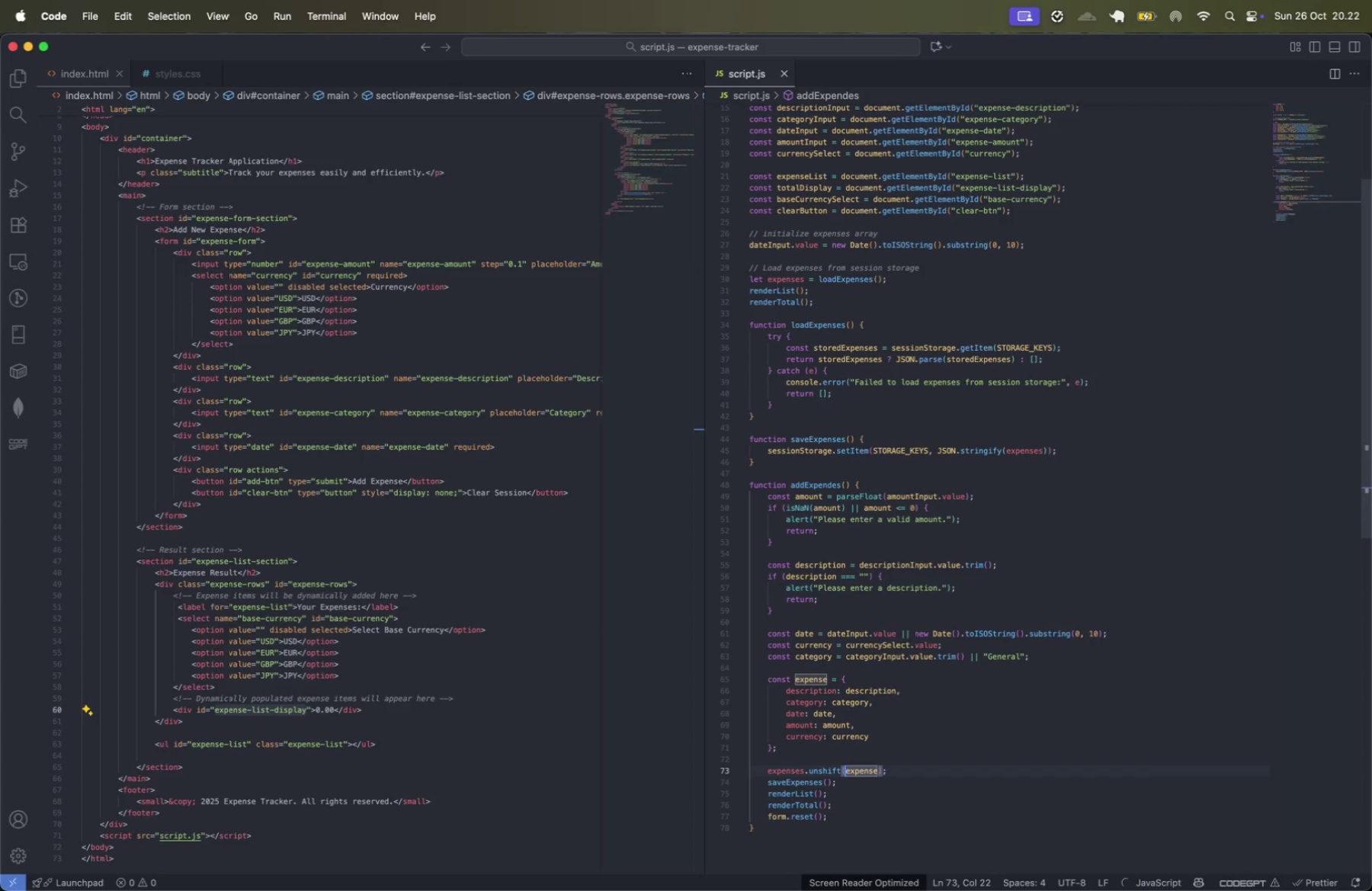 
key(Meta+ArrowRight)
 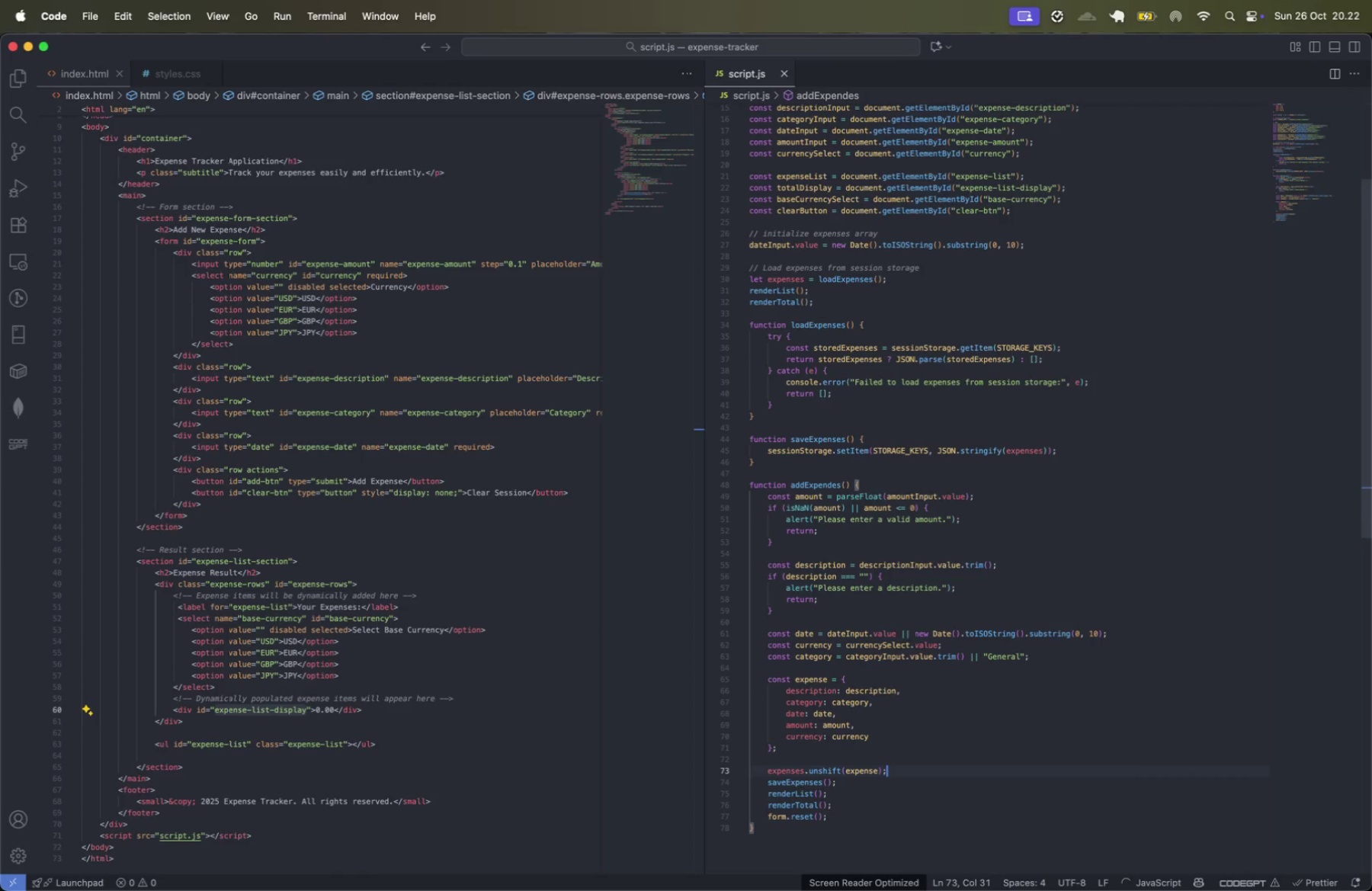 
key(Meta+CommandLeft)
 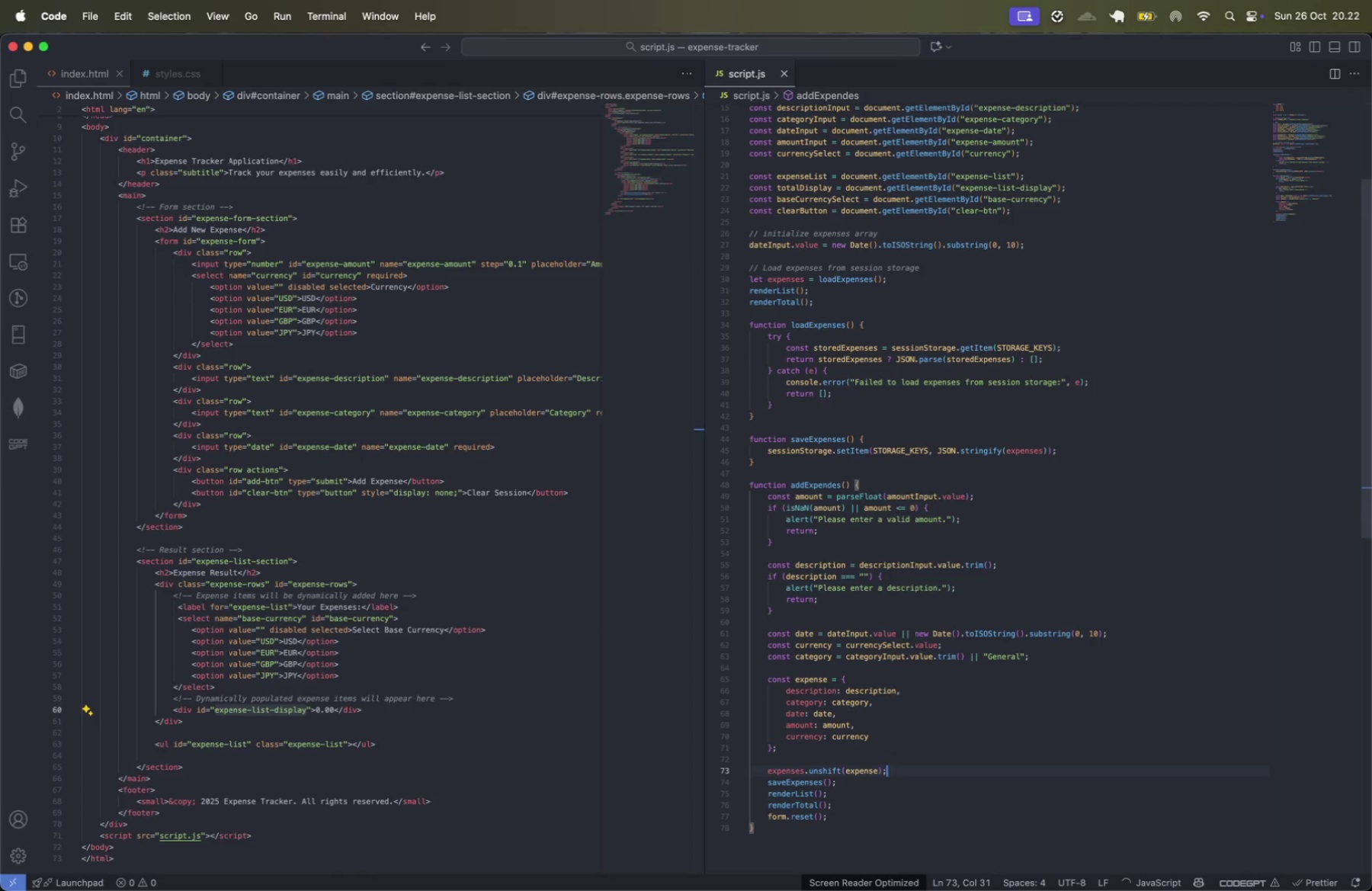 
key(Meta+S)
 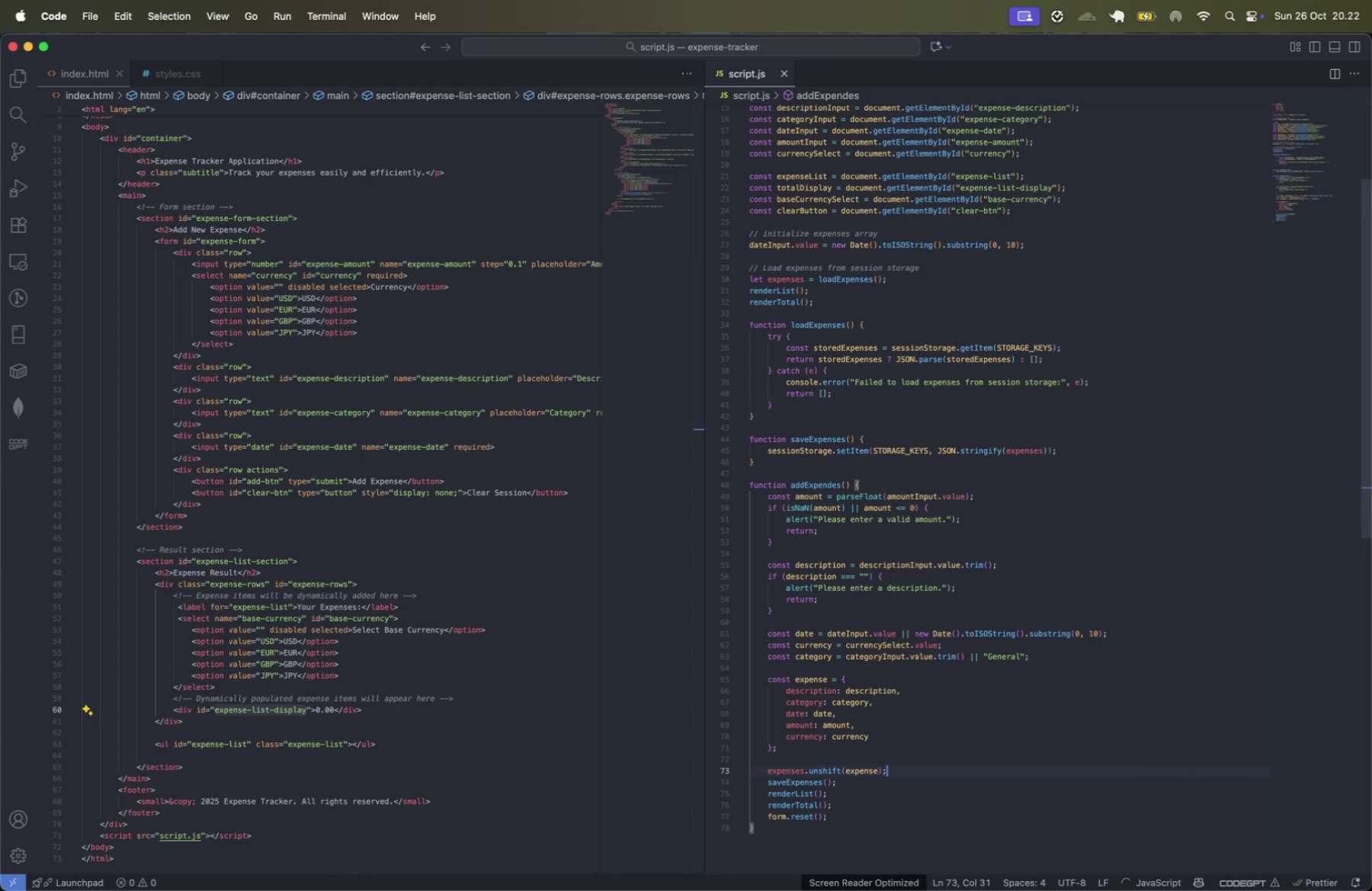 
key(ArrowDown)
 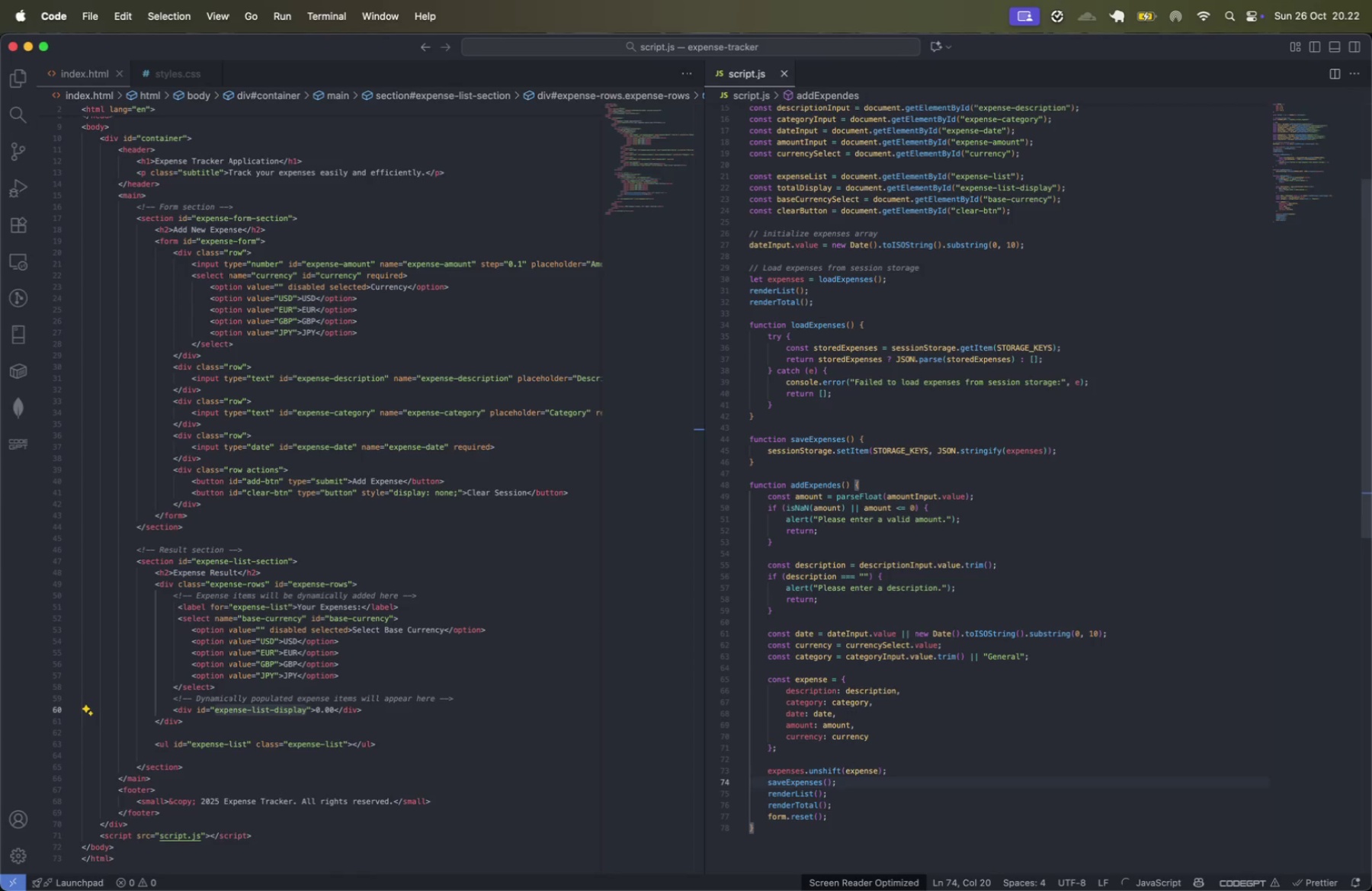 
key(ArrowDown)
 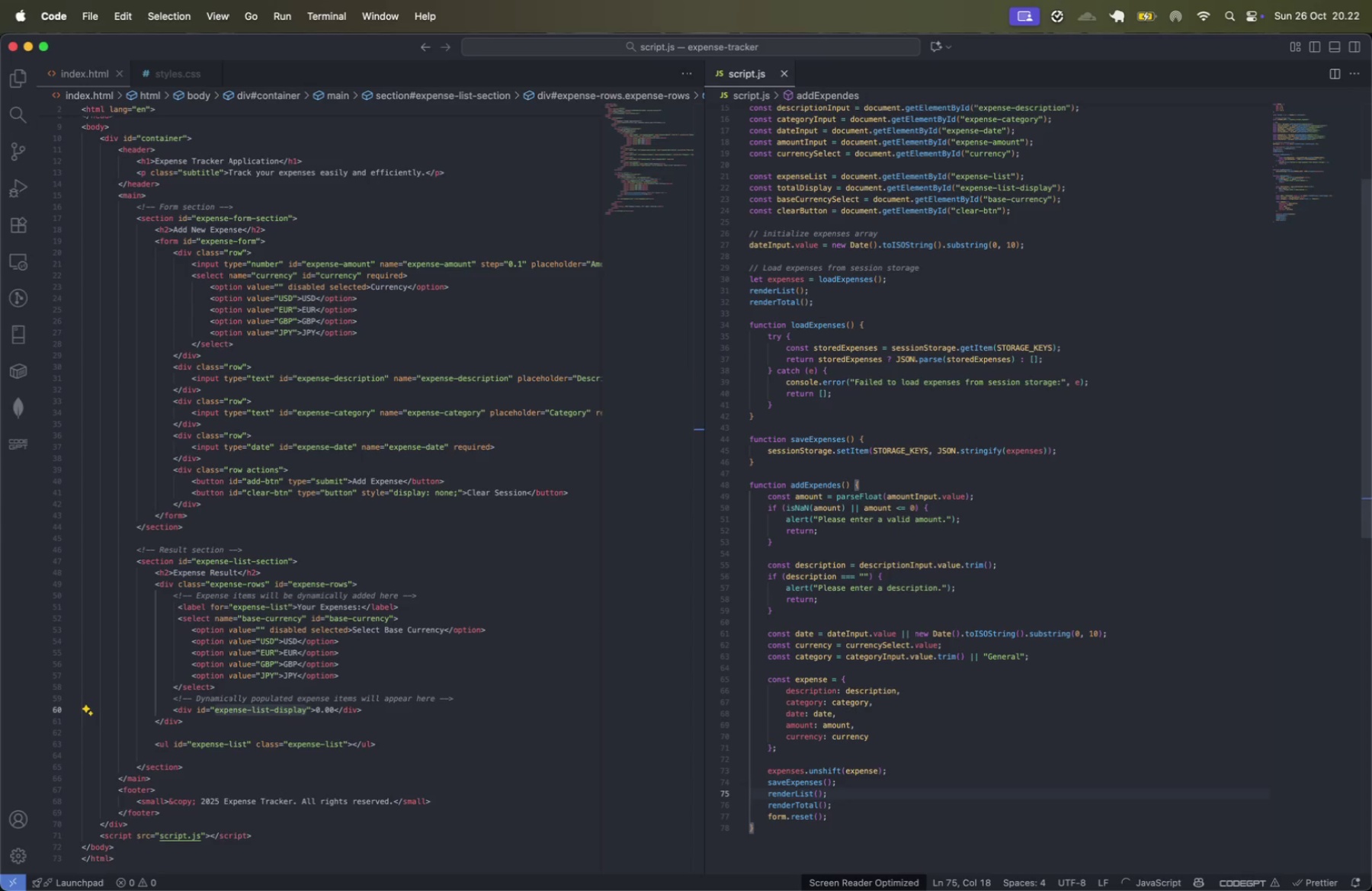 
key(ArrowDown)
 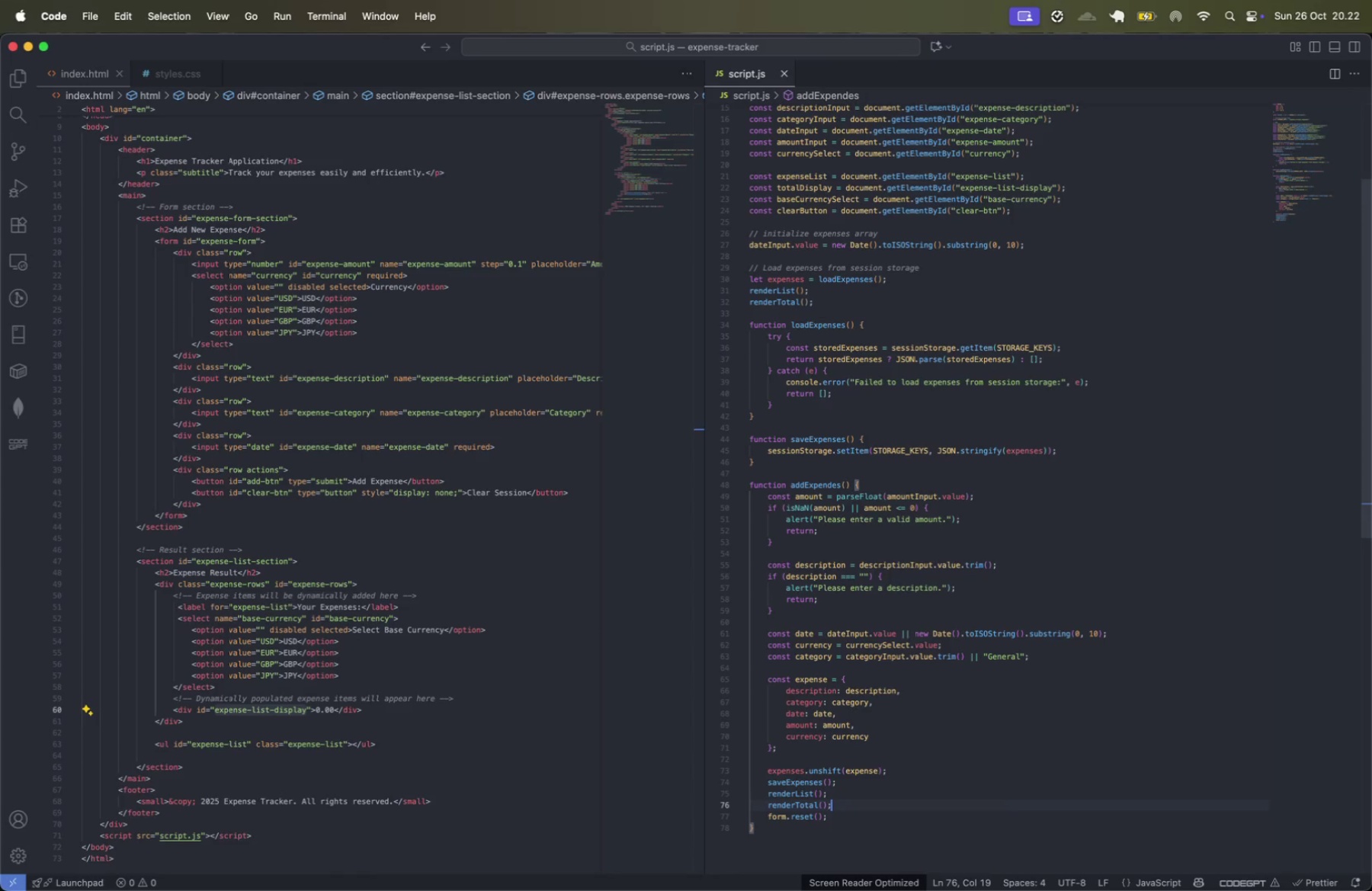 
wait(6.98)
 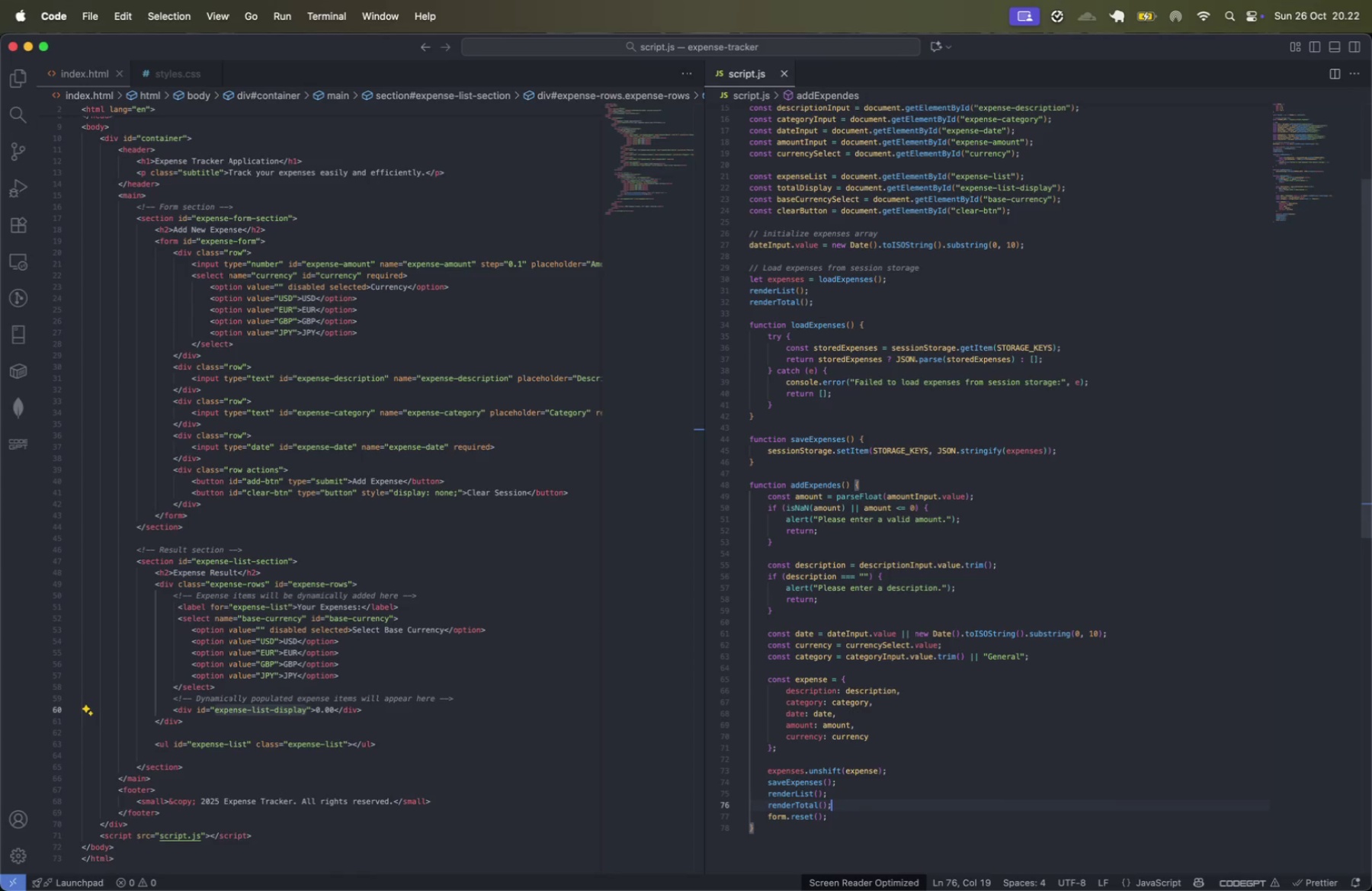 
scroll: coordinate [848, 829], scroll_direction: down, amount: 17.0
 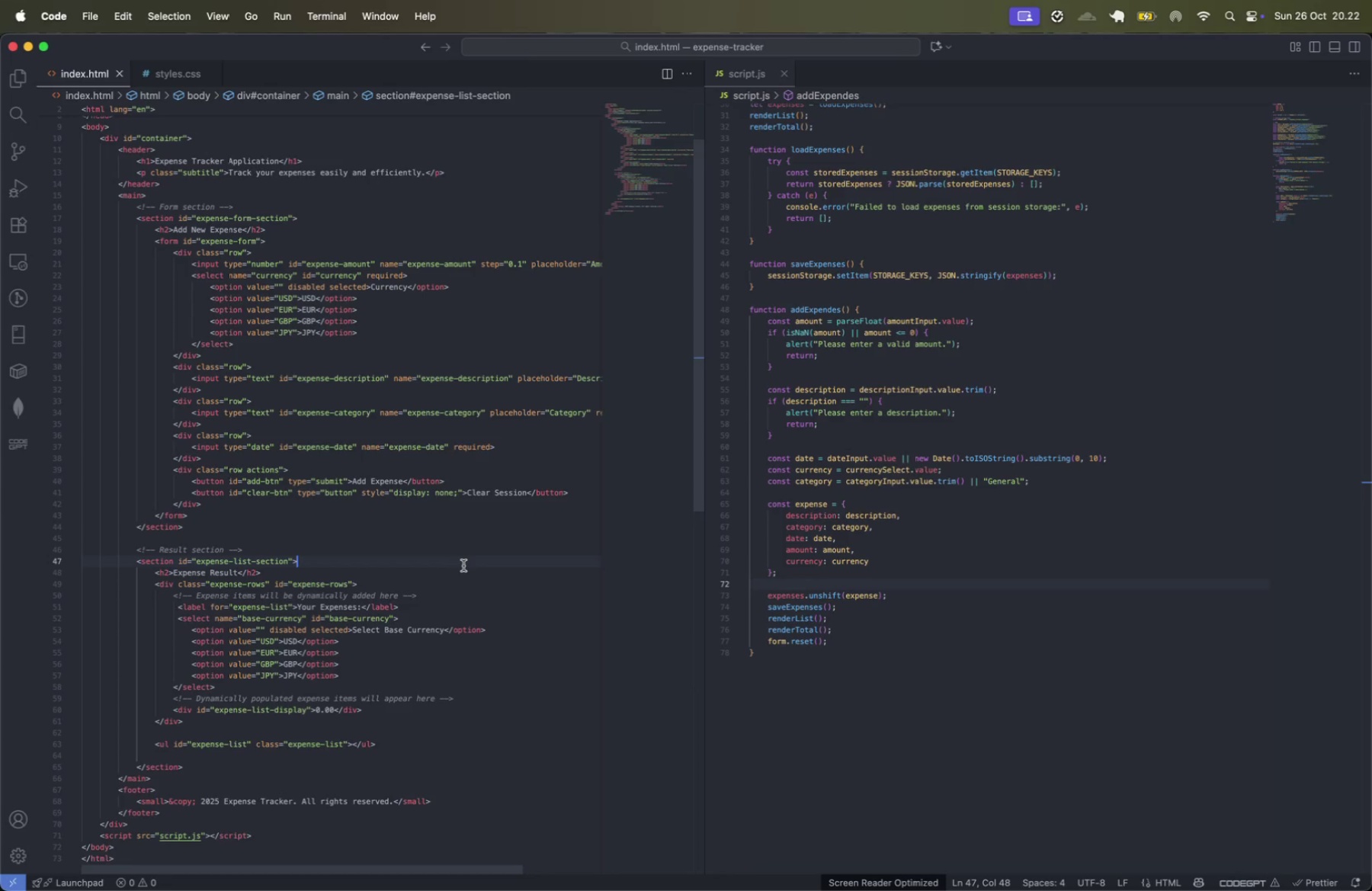 
wait(28.46)
 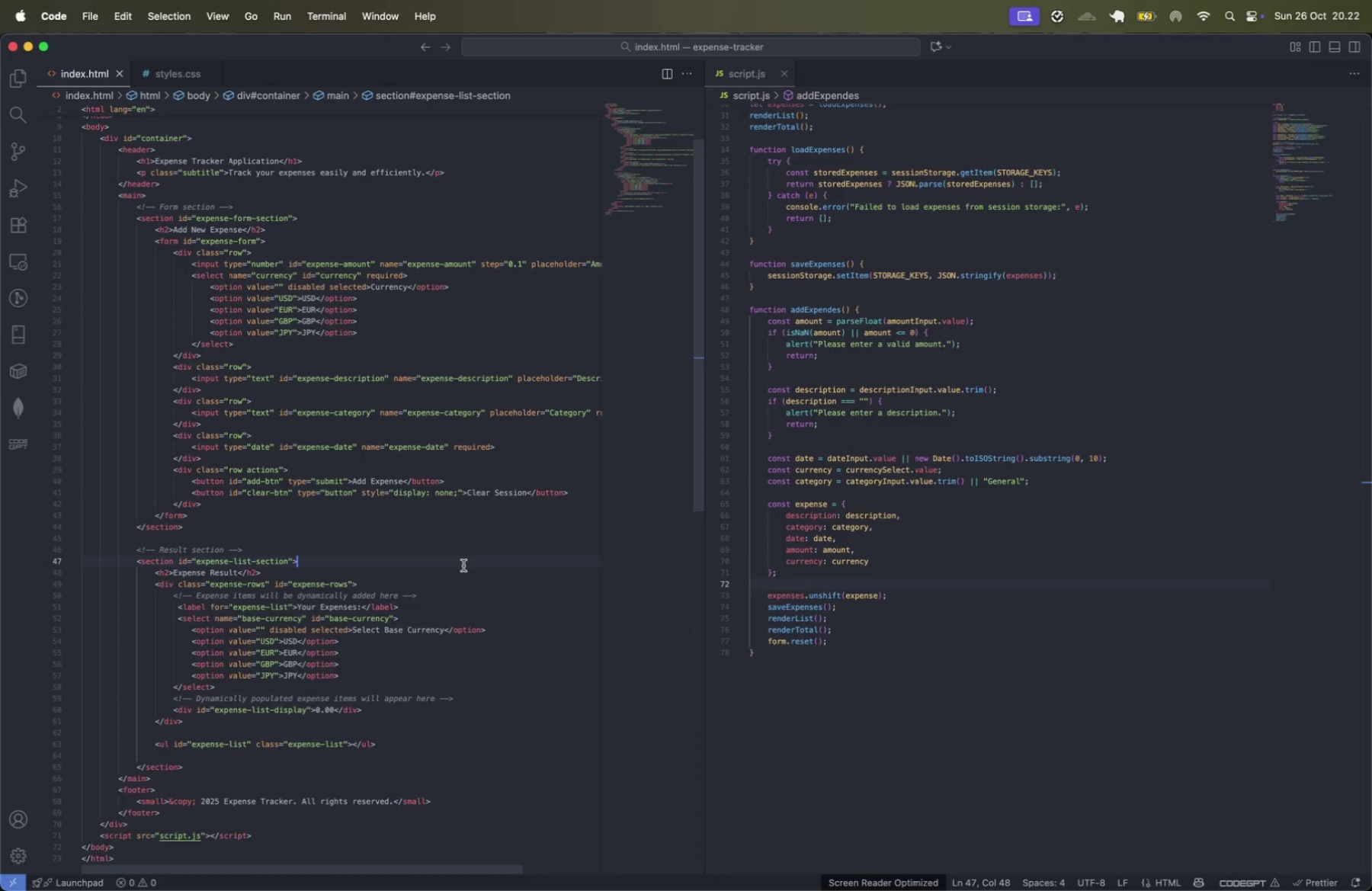 
key(Enter)
 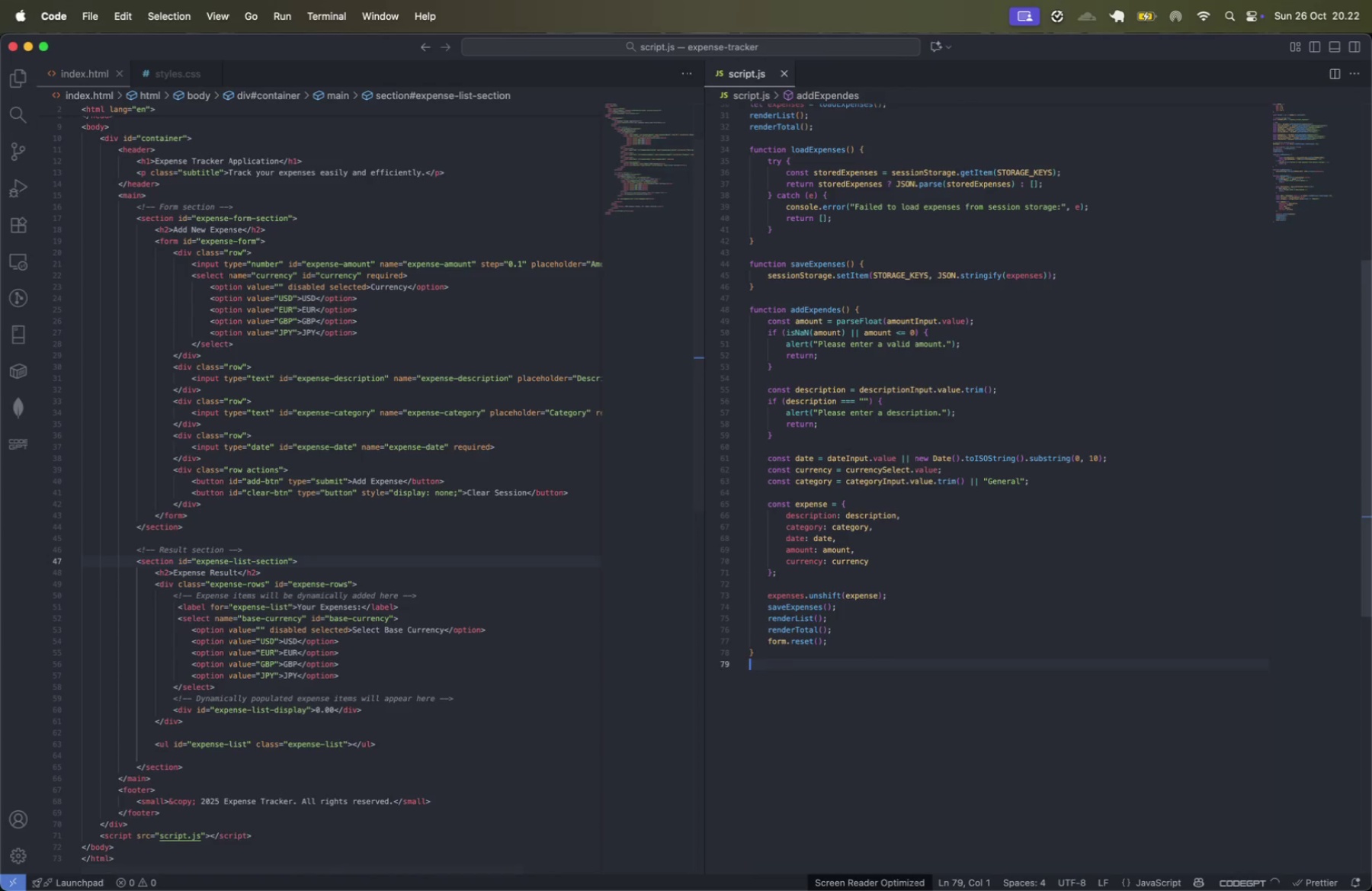 
key(Enter)
 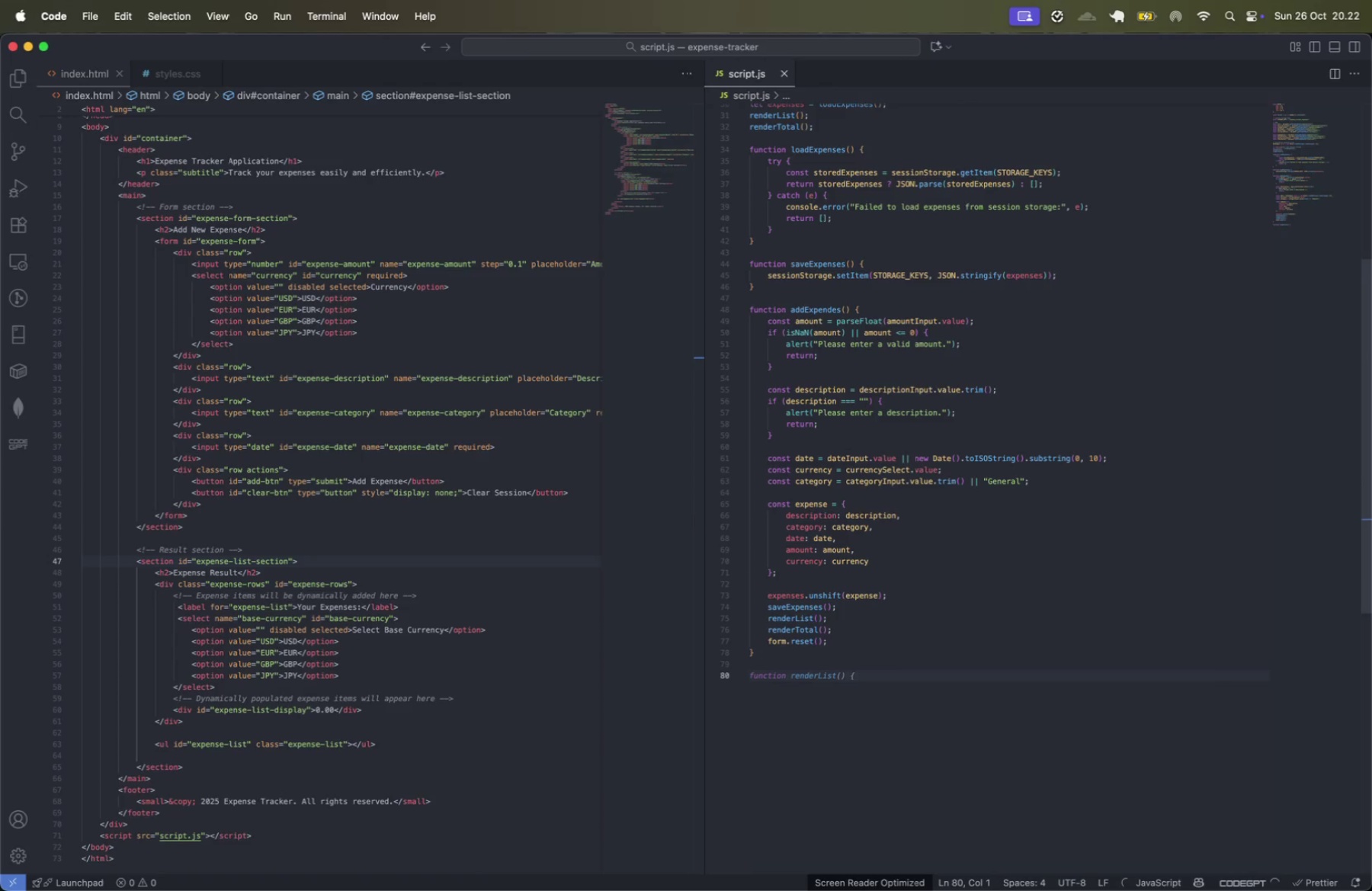 
type(function )
key(Tab)
 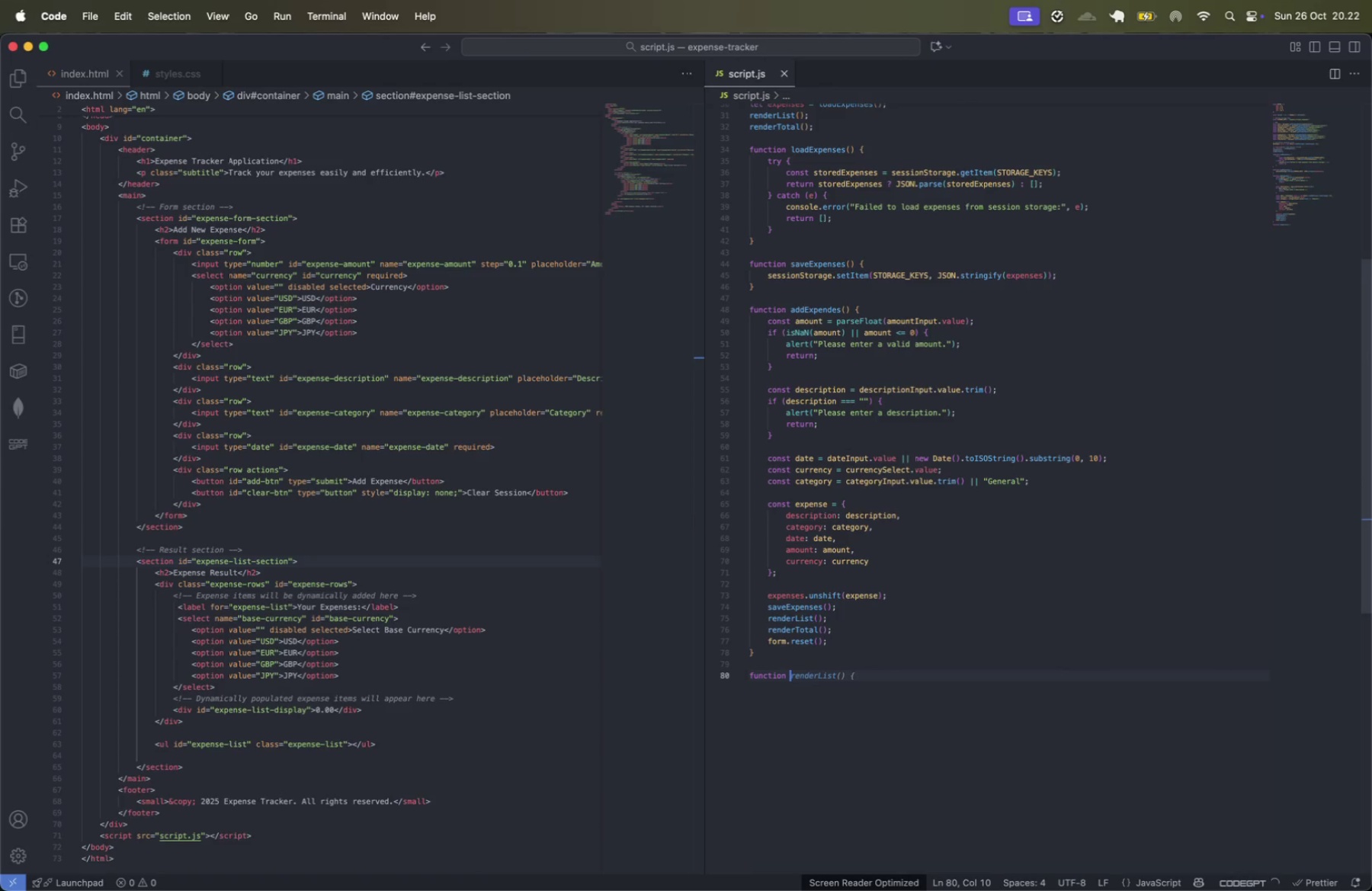 
key(Enter)
 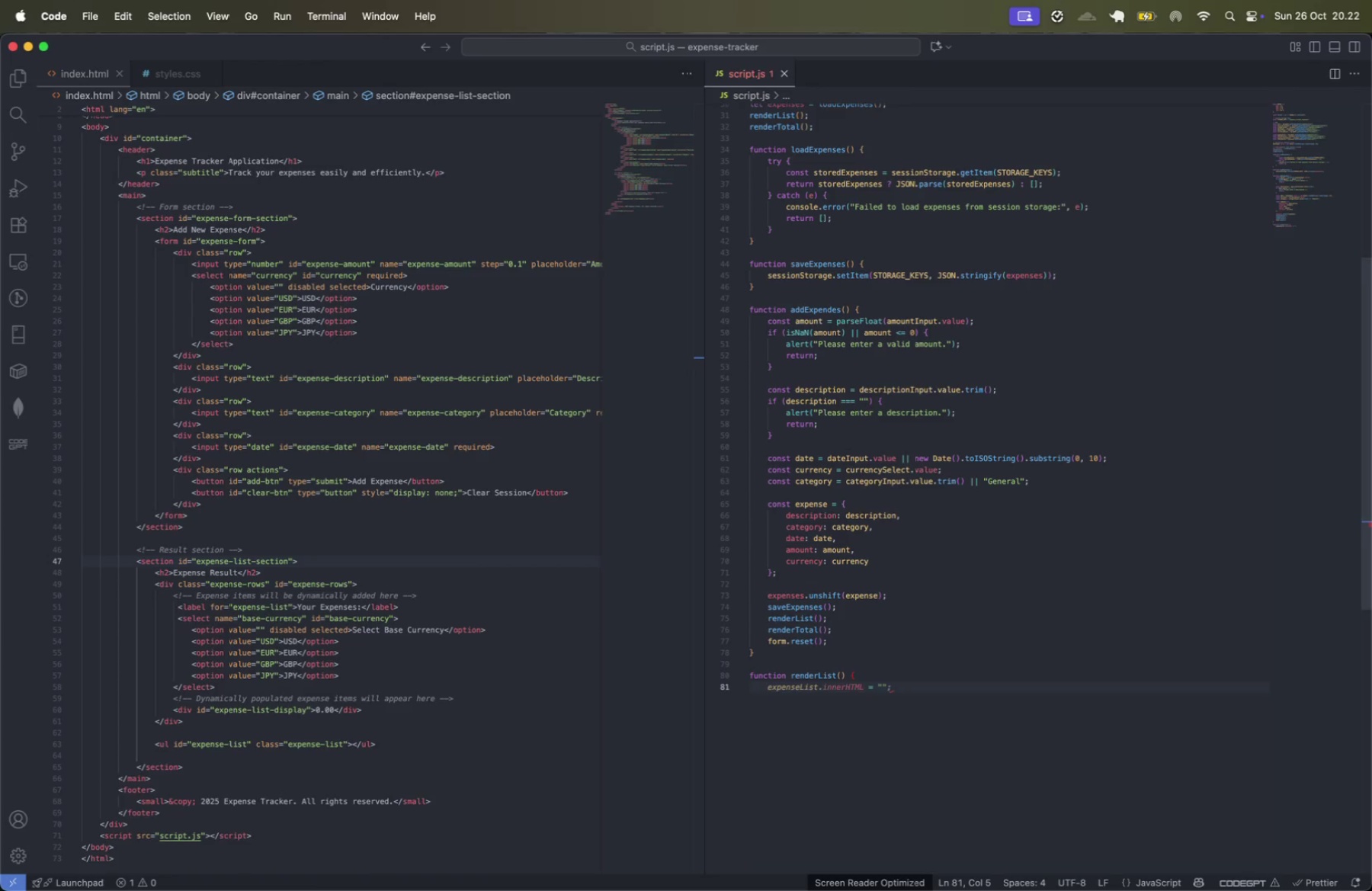 
key(Shift+BracketRight)
 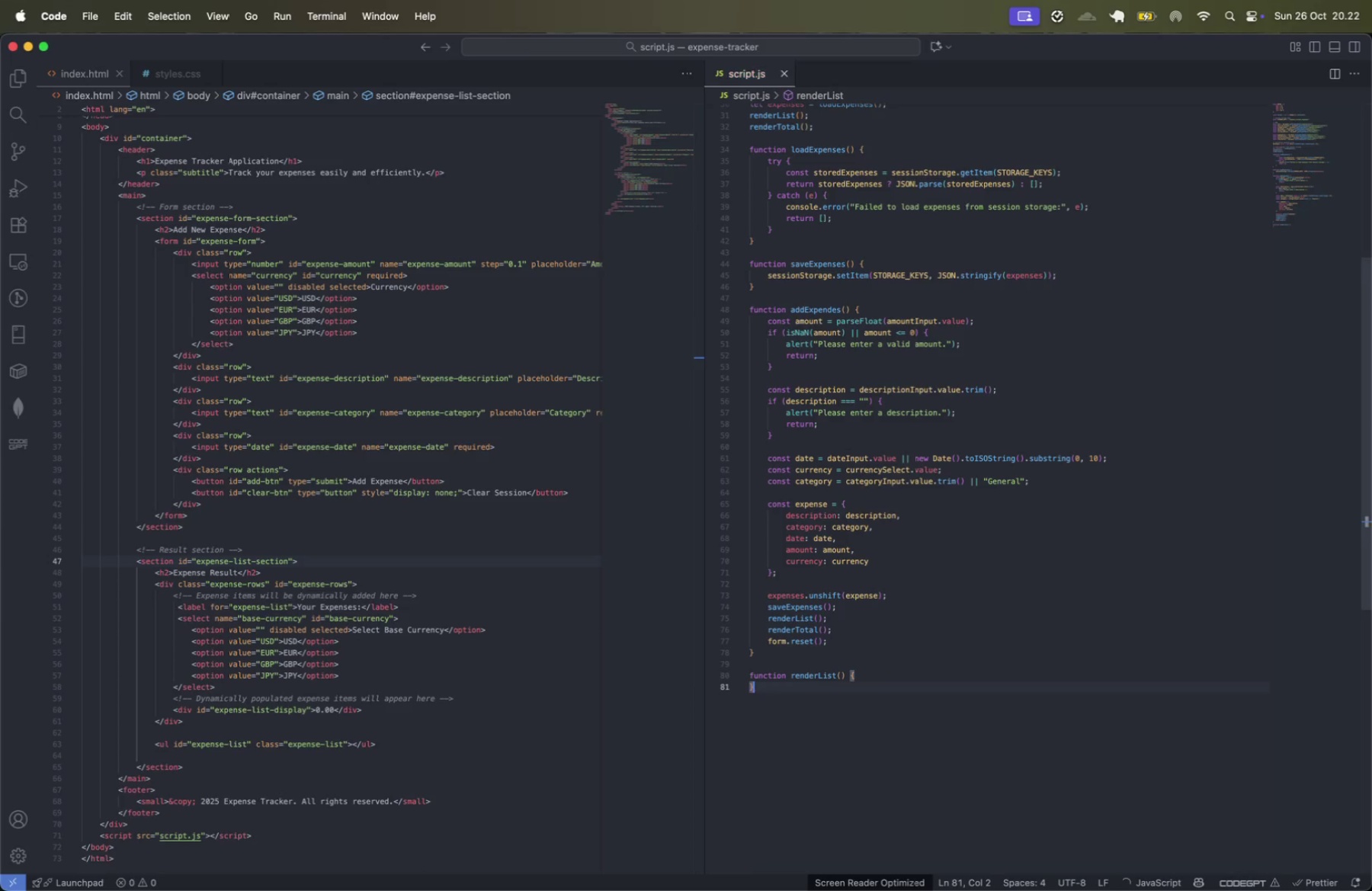 
key(ArrowUp)
 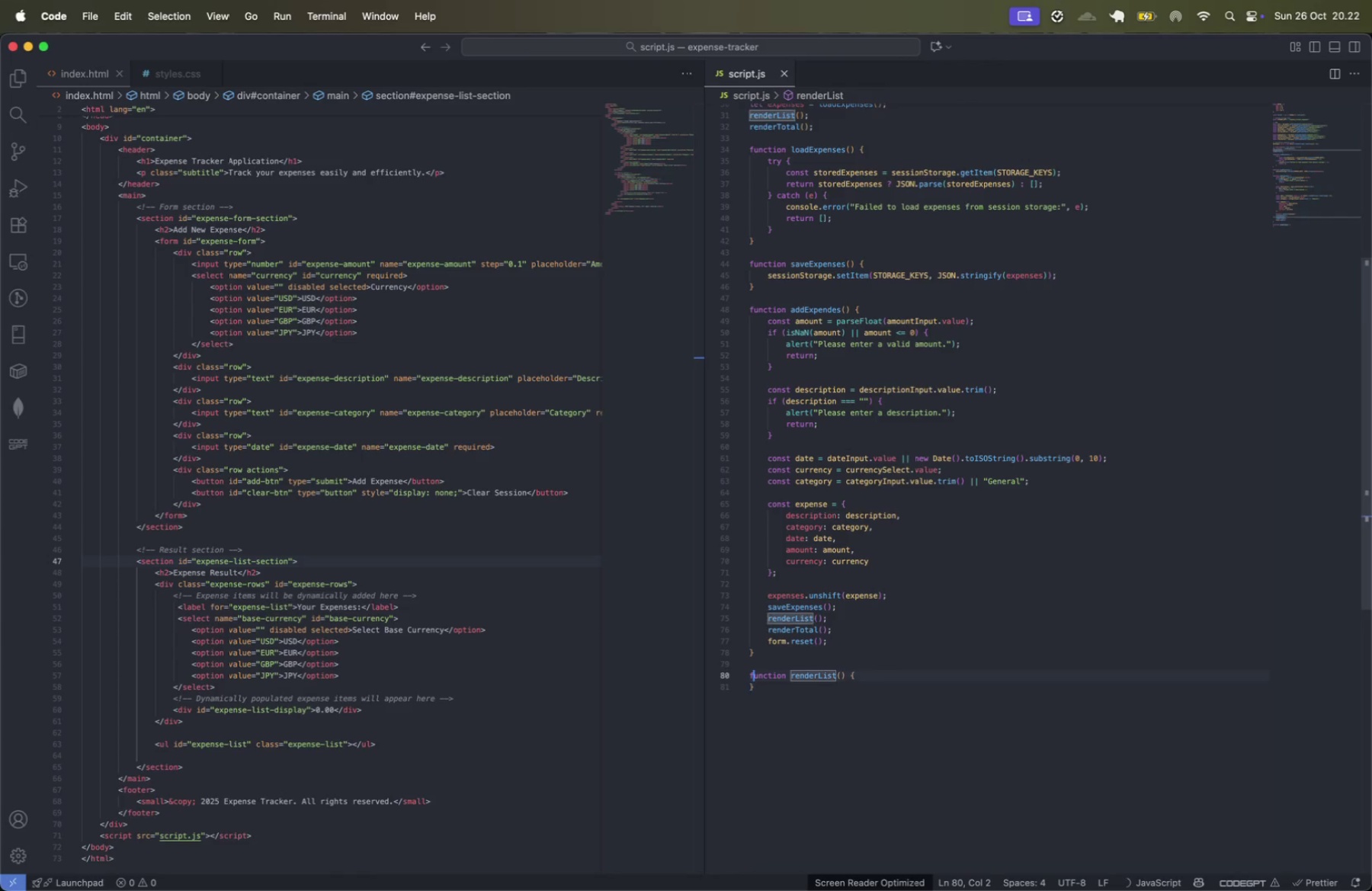 
key(Meta+CommandLeft)
 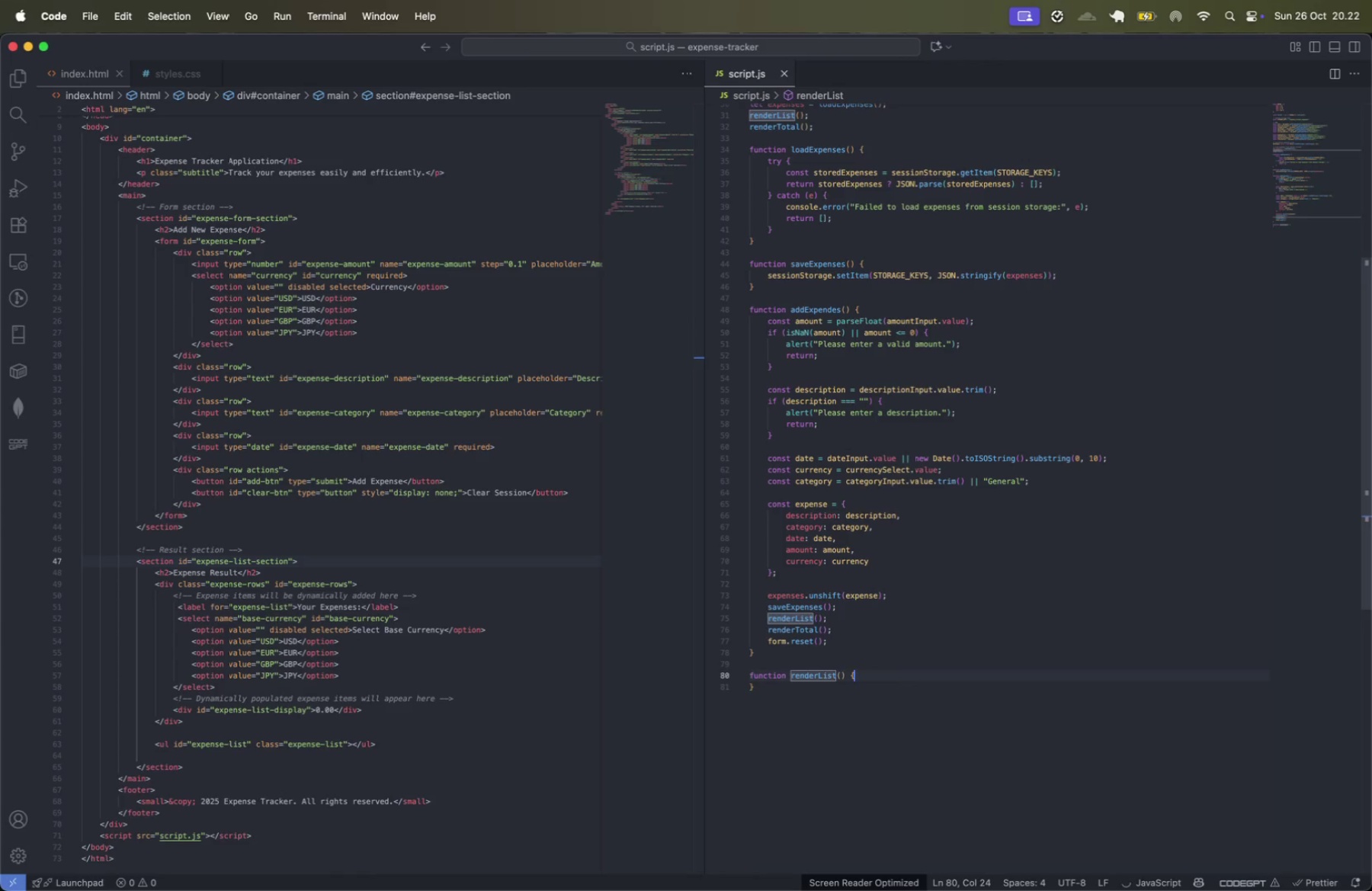 
key(Meta+ArrowRight)
 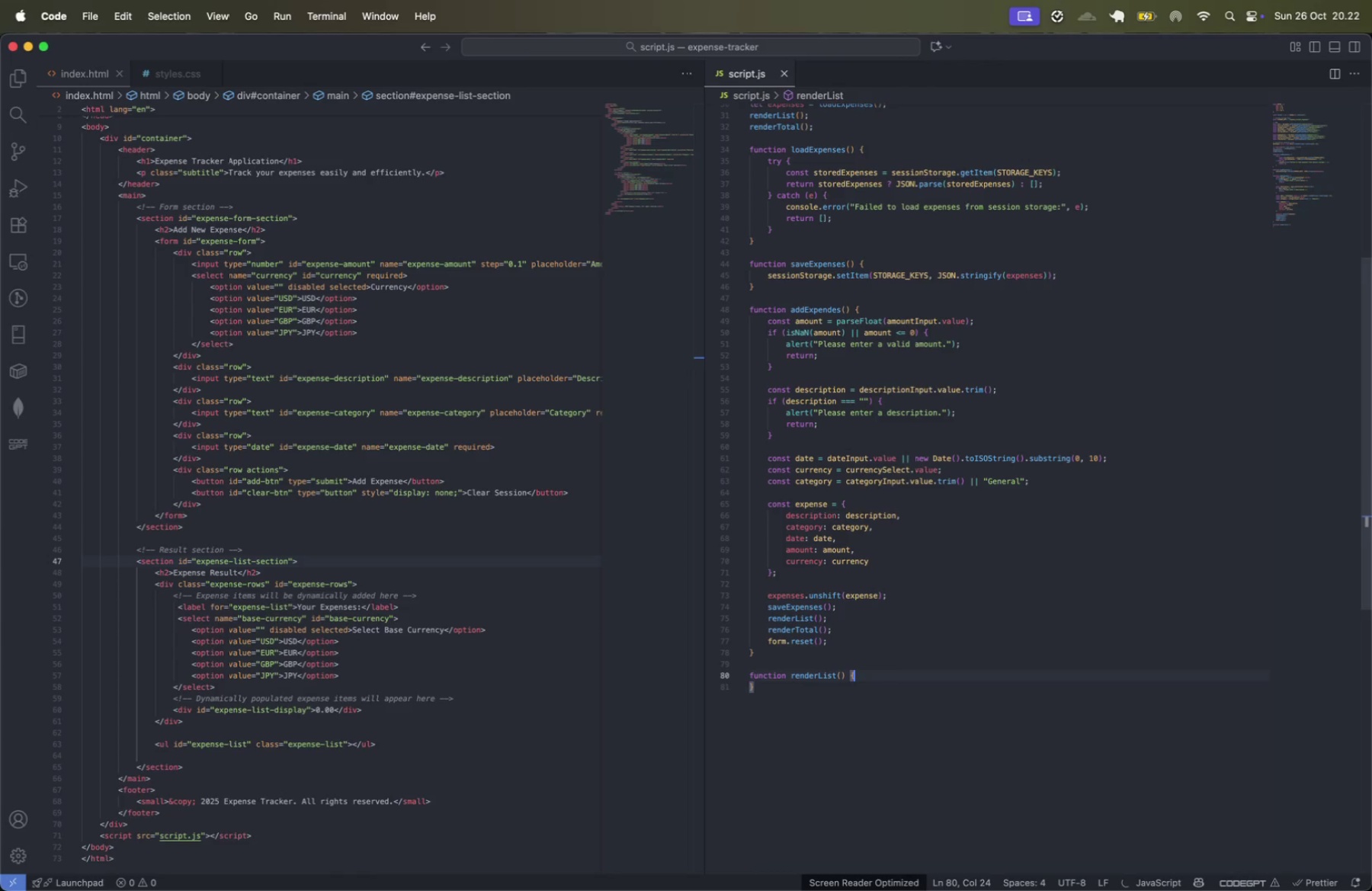 
key(Enter)
 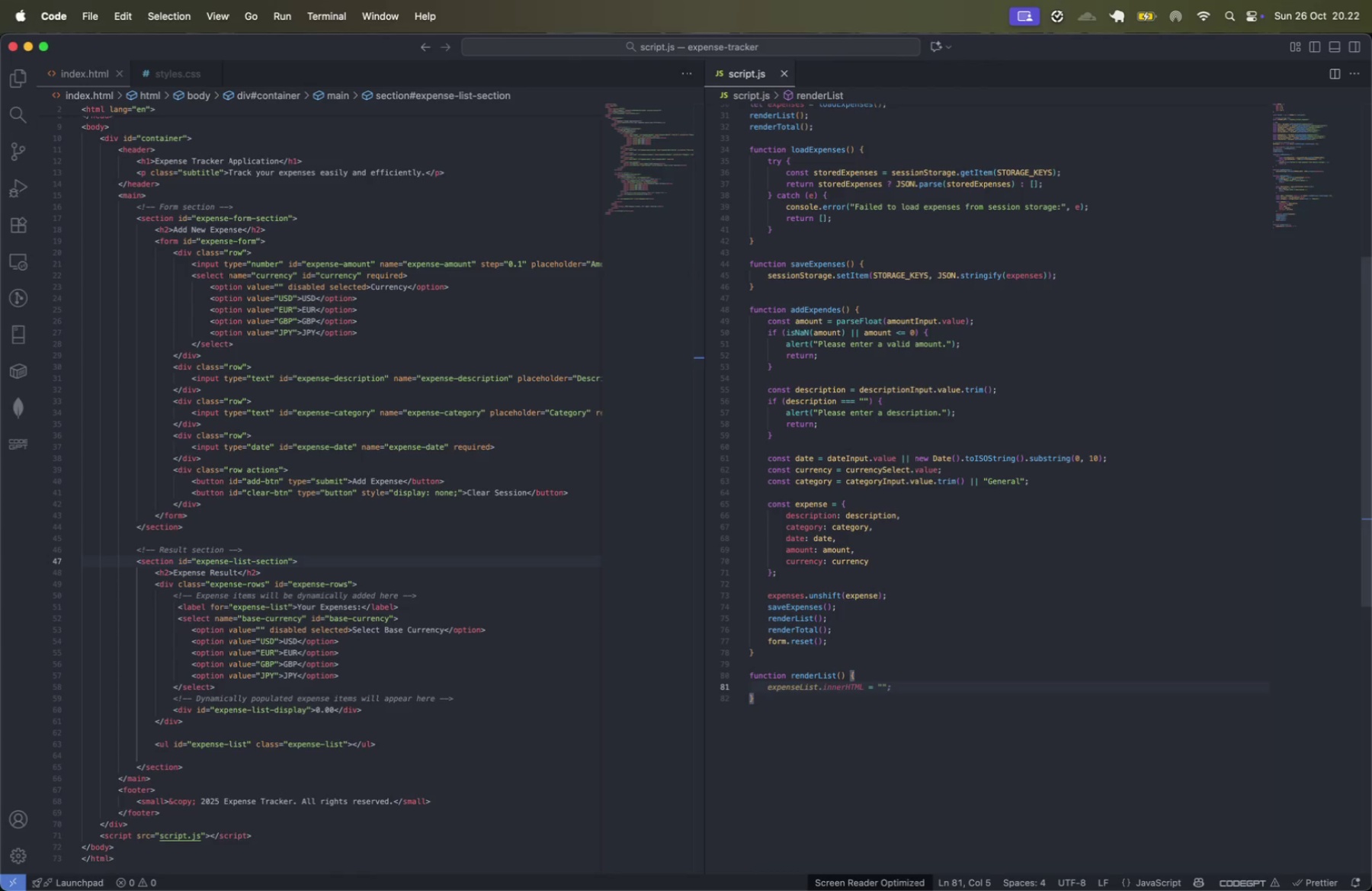 
key(L)
 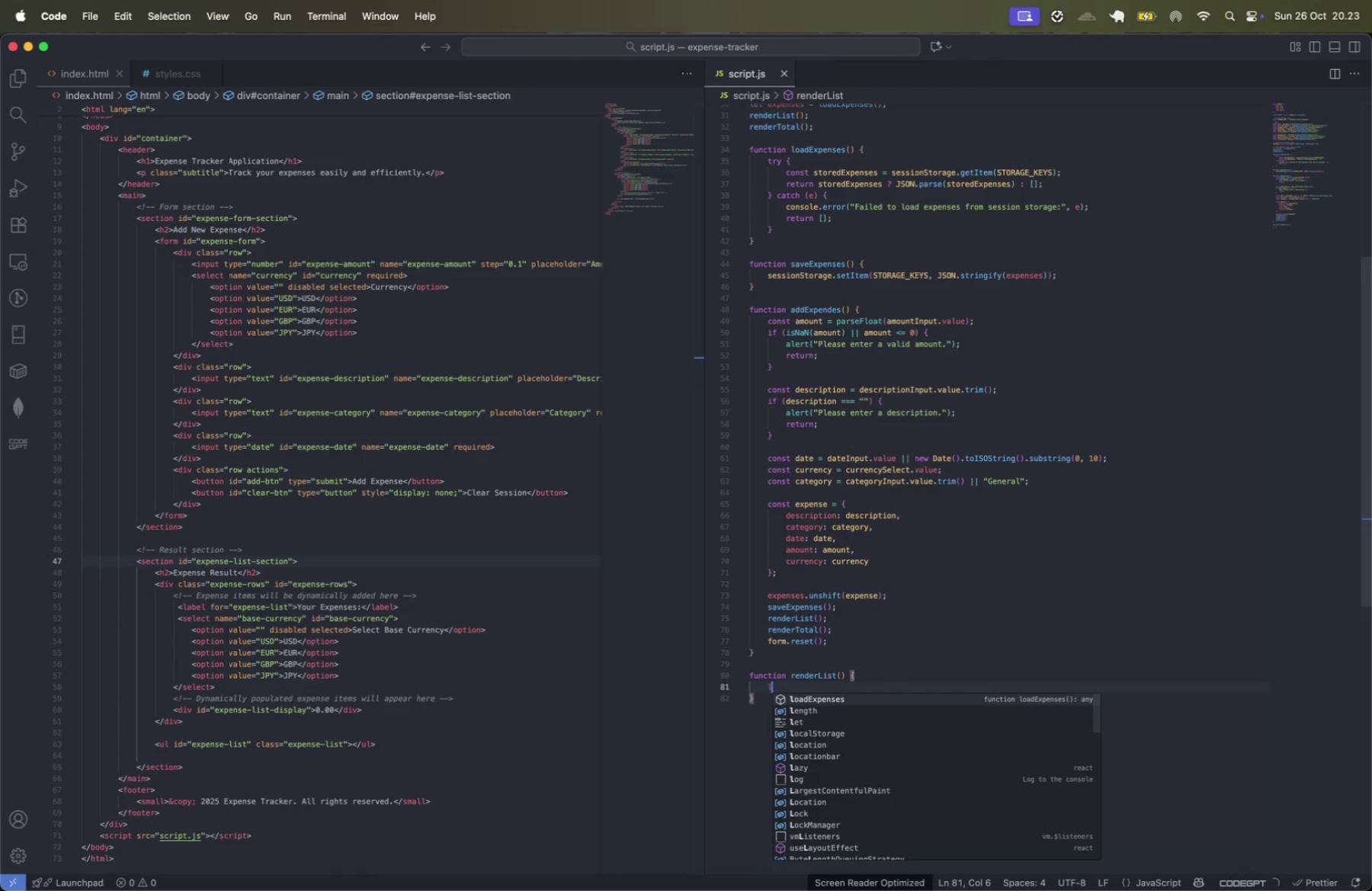 
key(Backspace)
 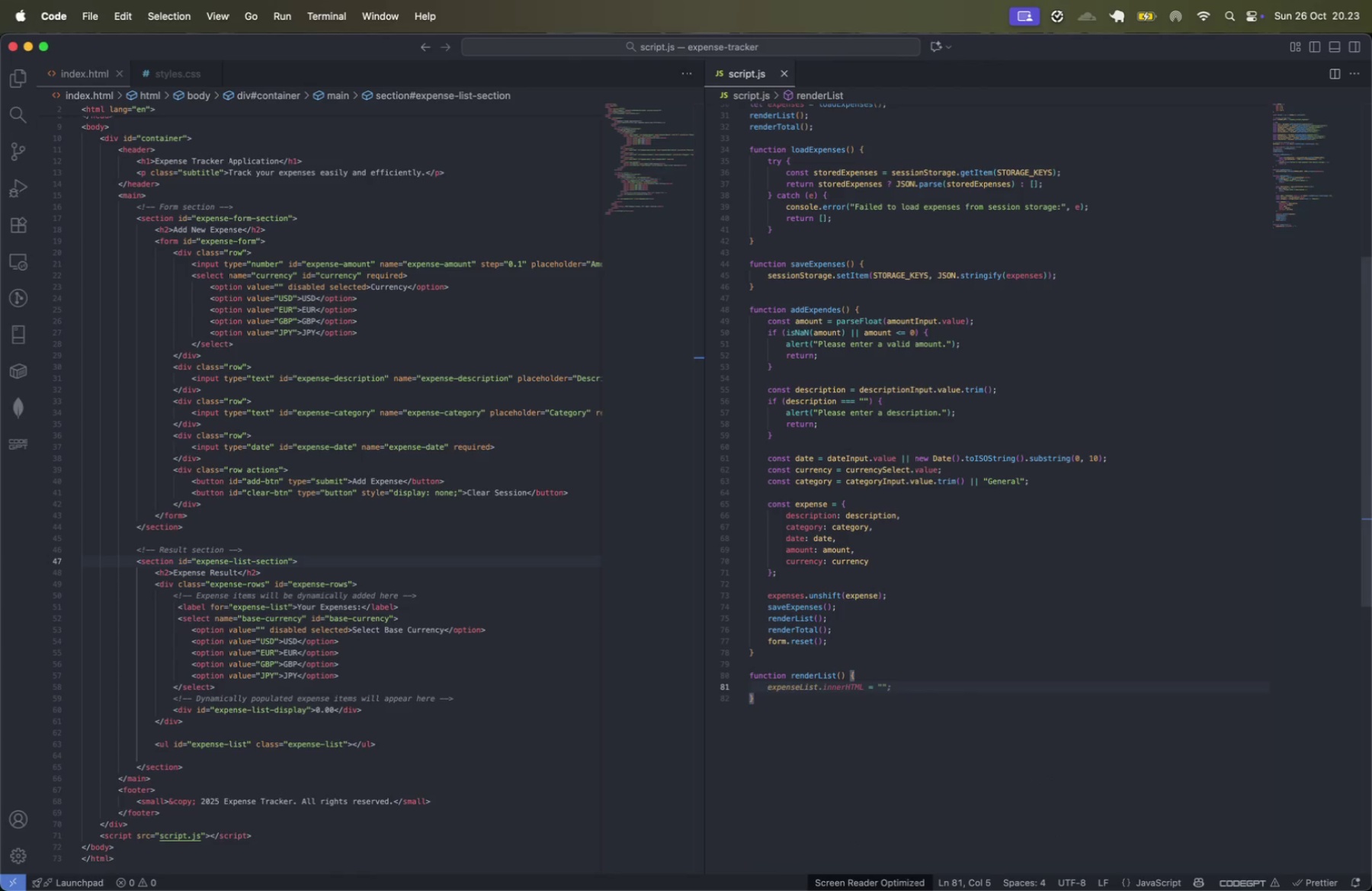 
scroll: coordinate [985, 335], scroll_direction: up, amount: 31.0
 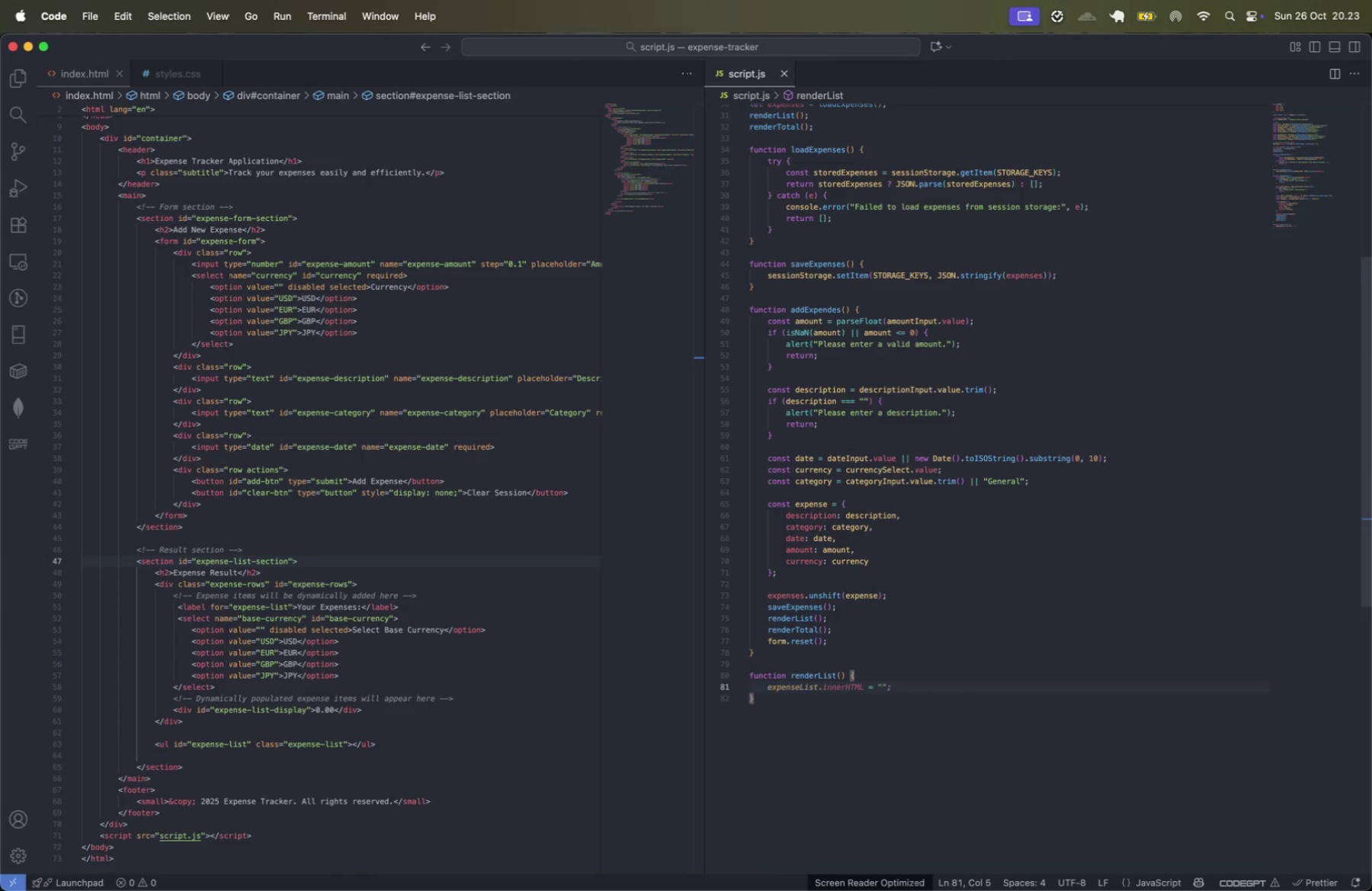 
scroll: coordinate [985, 335], scroll_direction: down, amount: 3.0
 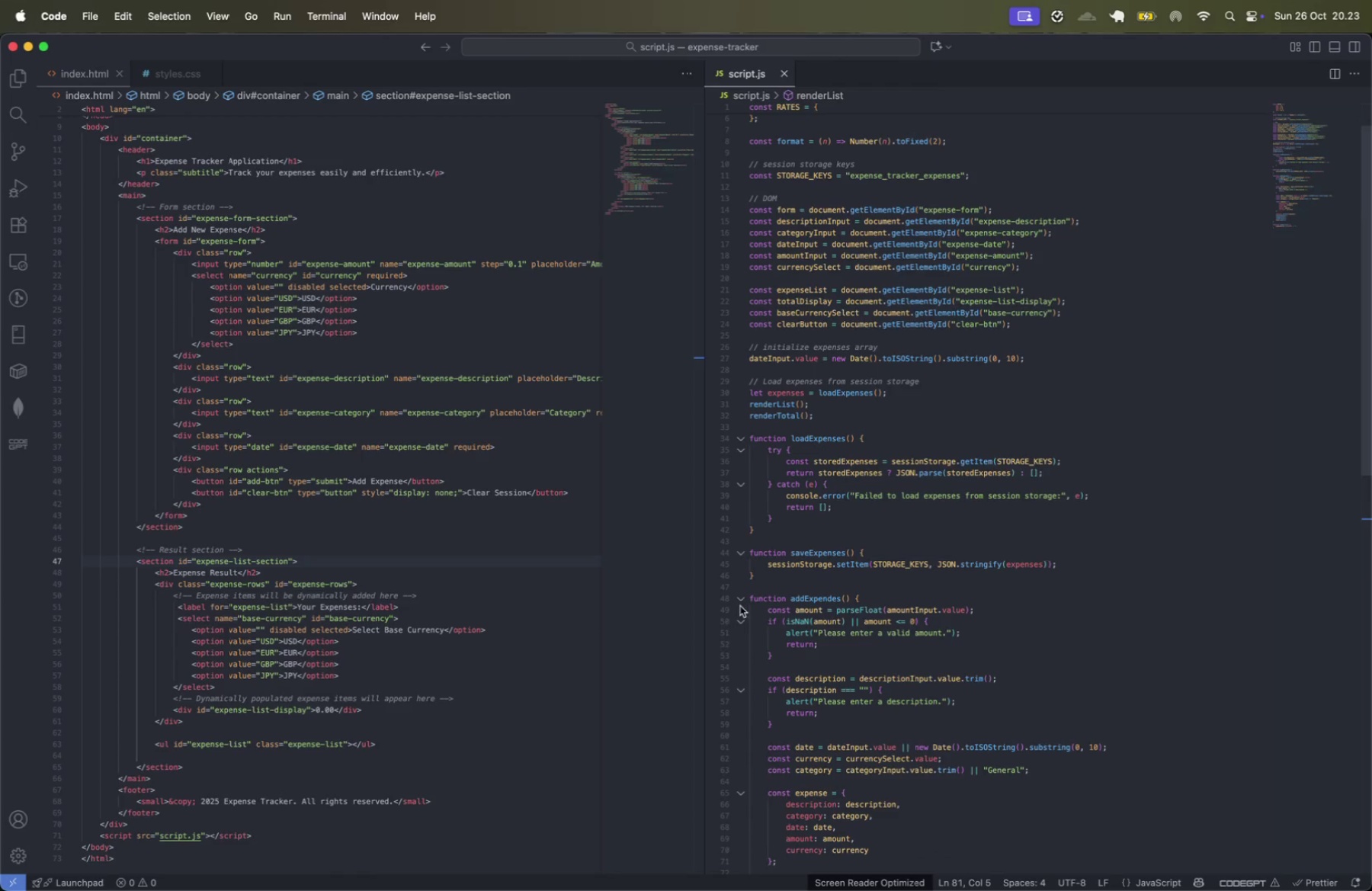 
left_click([740, 598])
 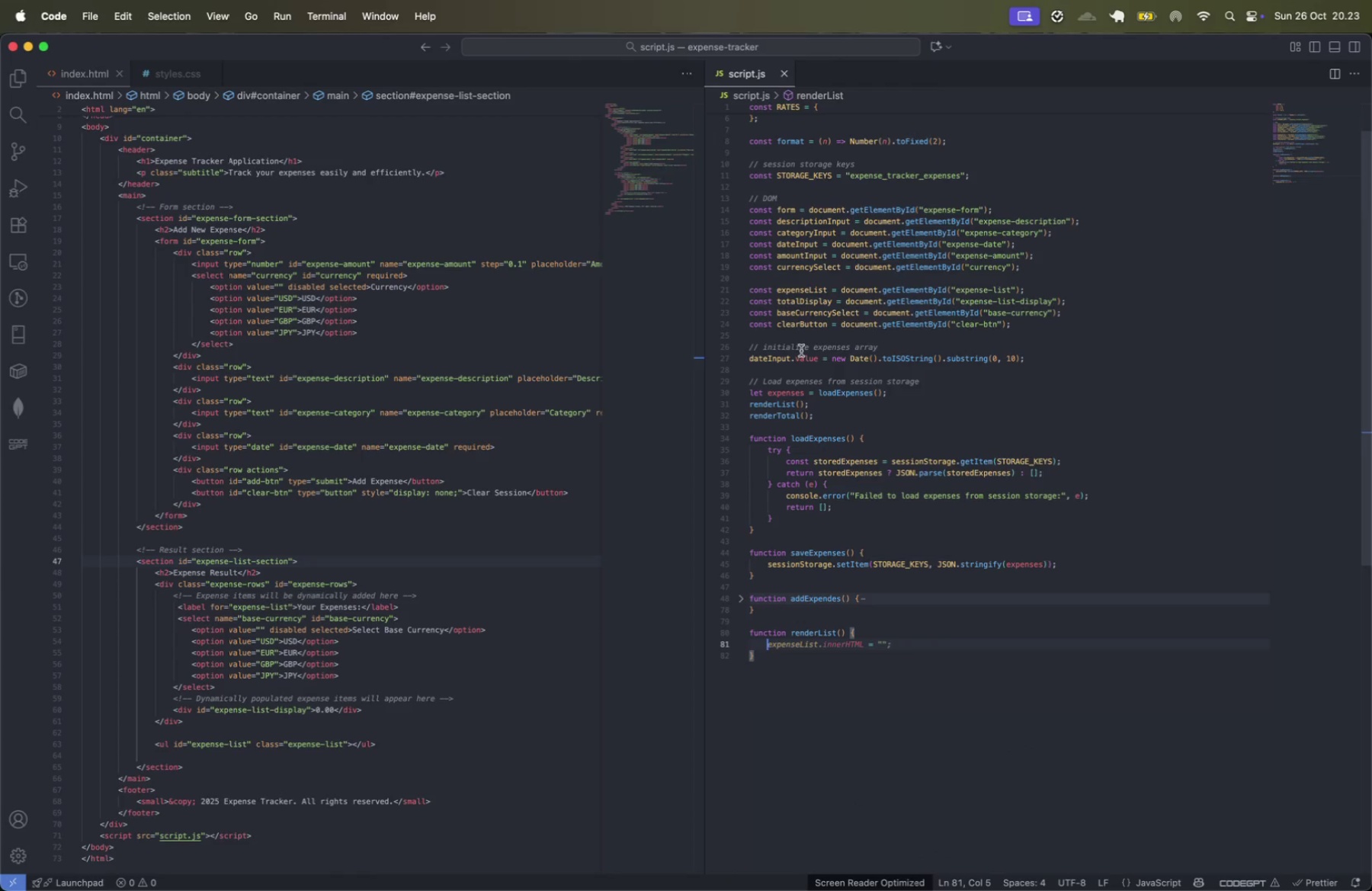 
double_click([813, 291])
 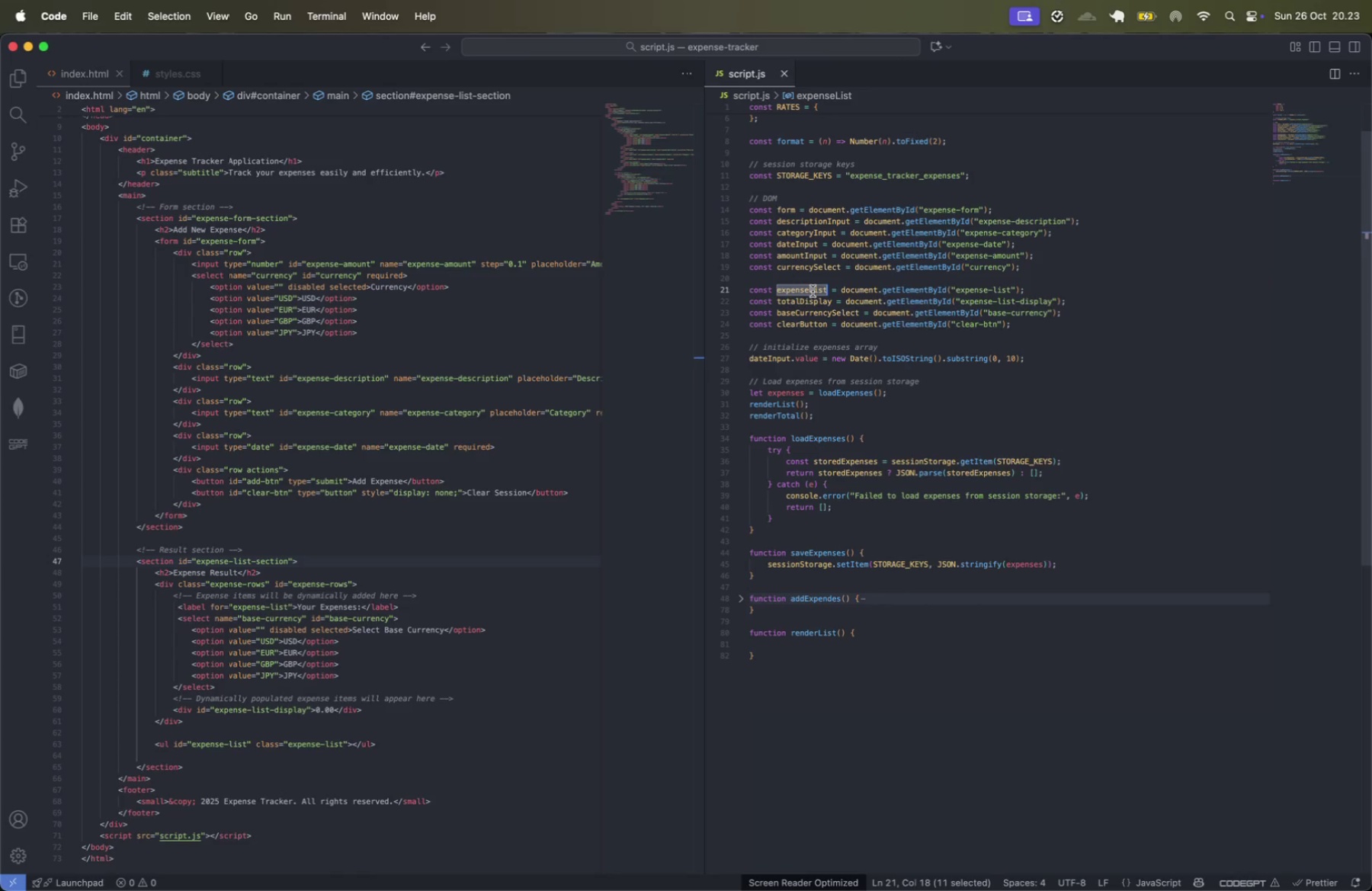 
key(Meta+CommandLeft)
 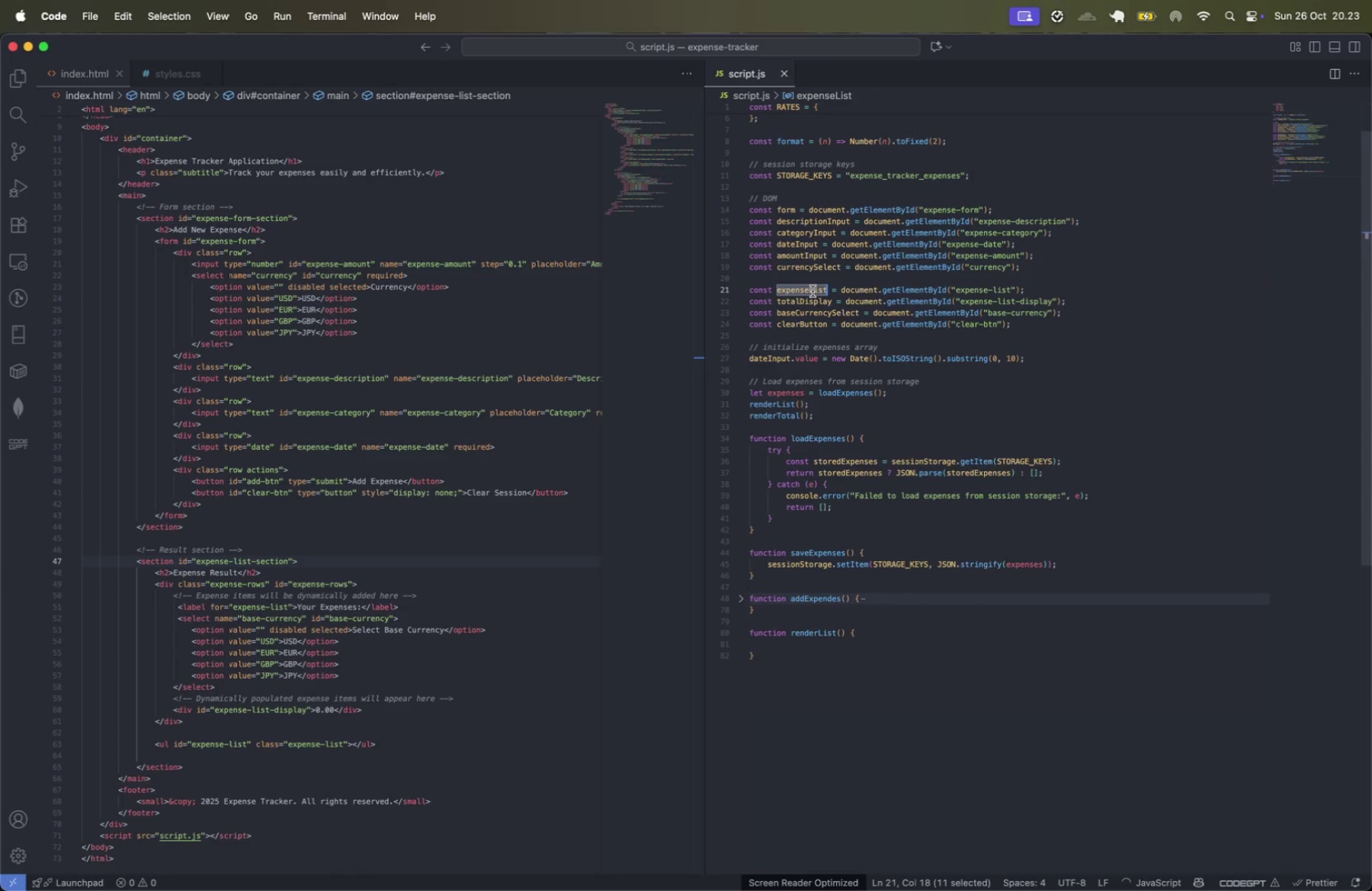 
key(Meta+C)
 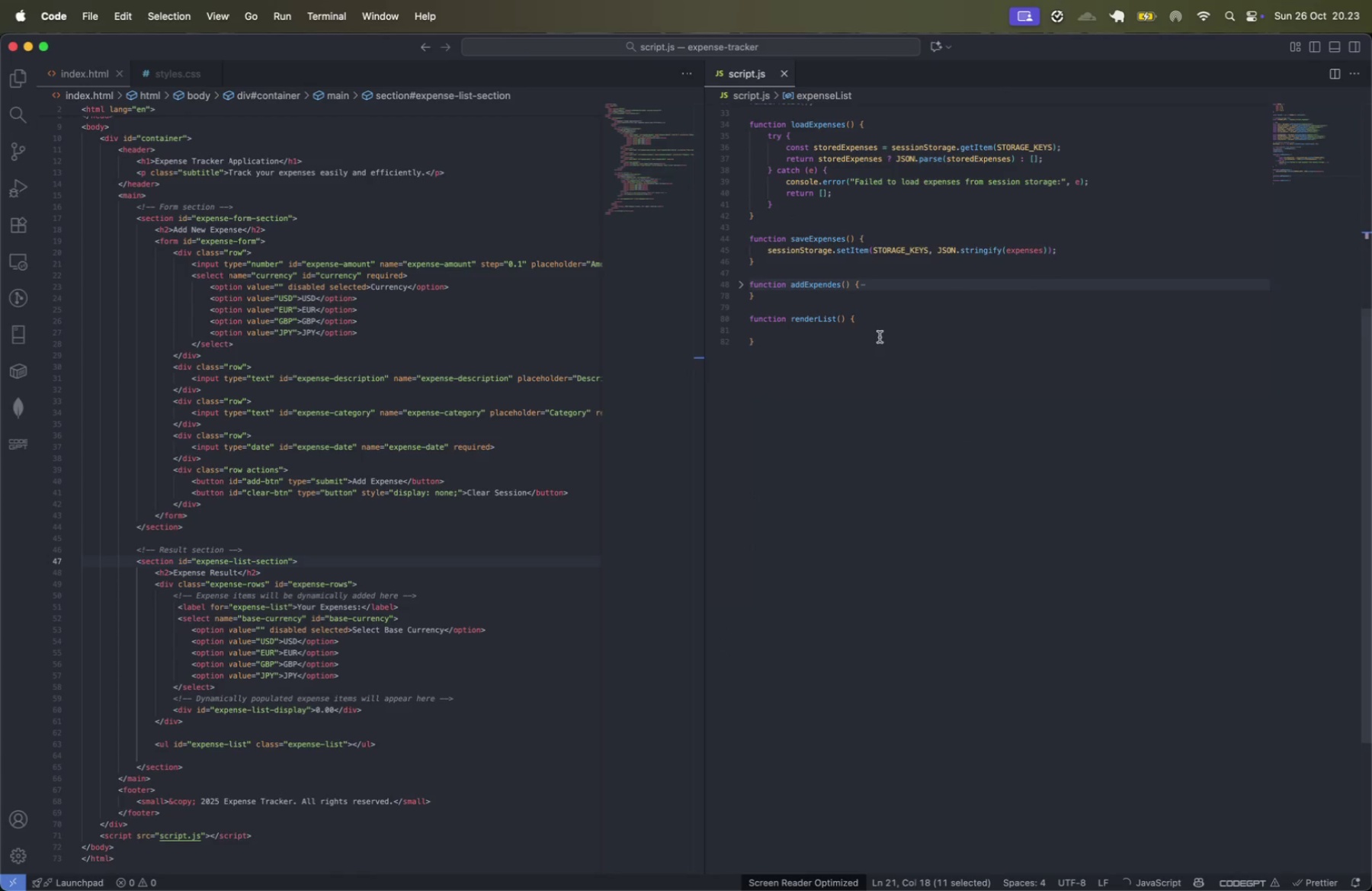 
scroll: coordinate [813, 291], scroll_direction: down, amount: 23.0
 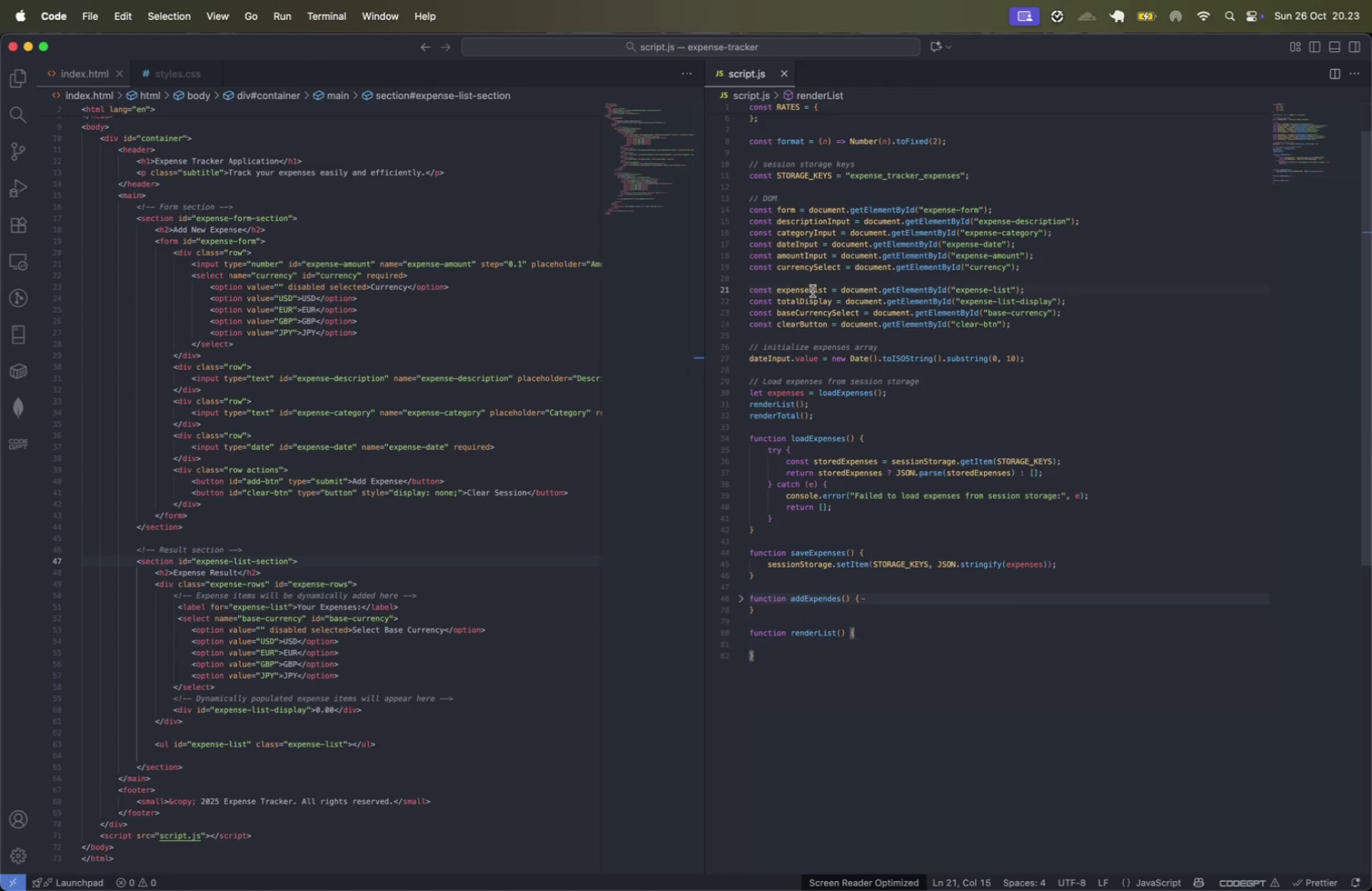 
left_click([891, 323])
 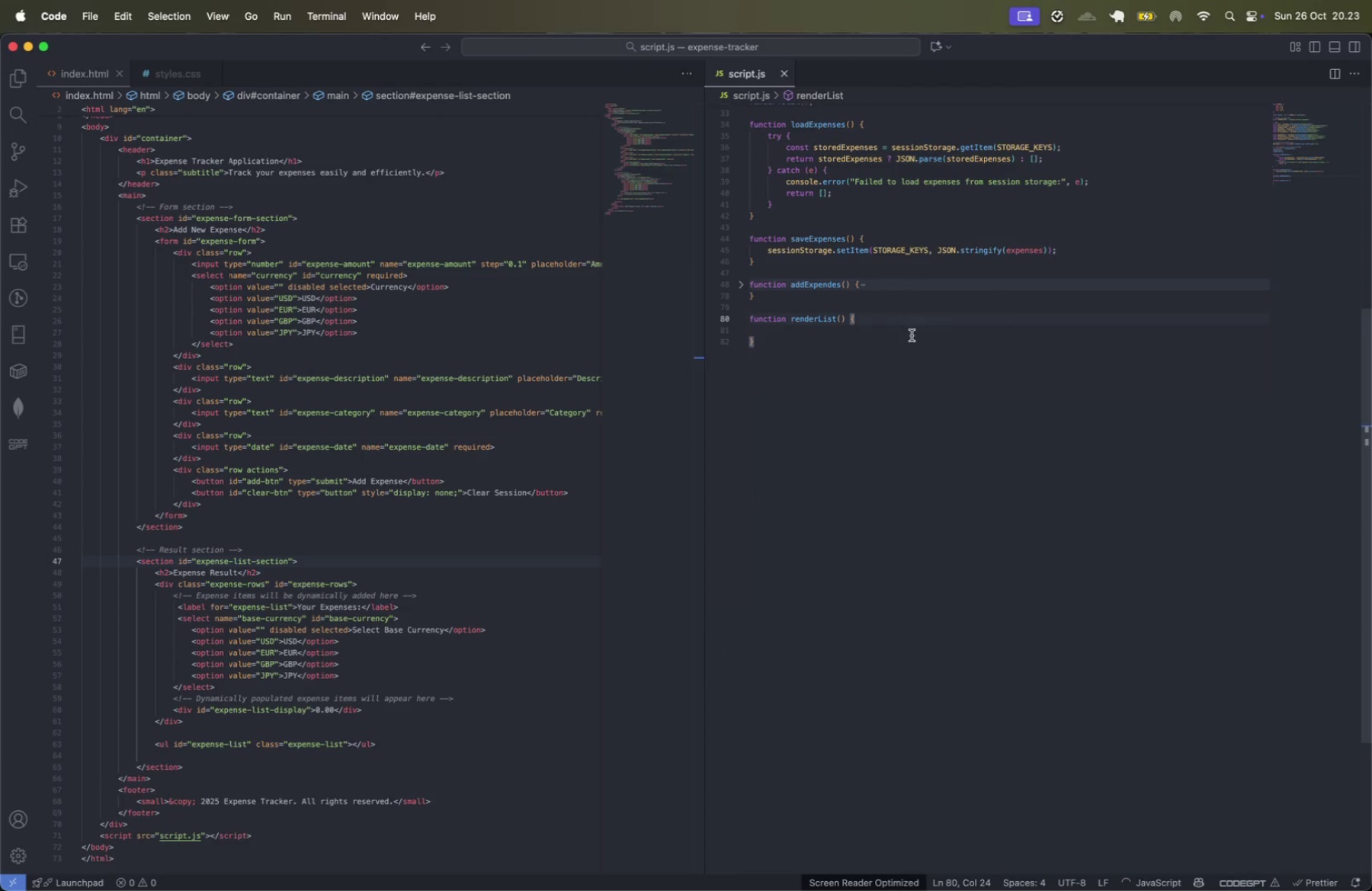 
left_click([912, 335])
 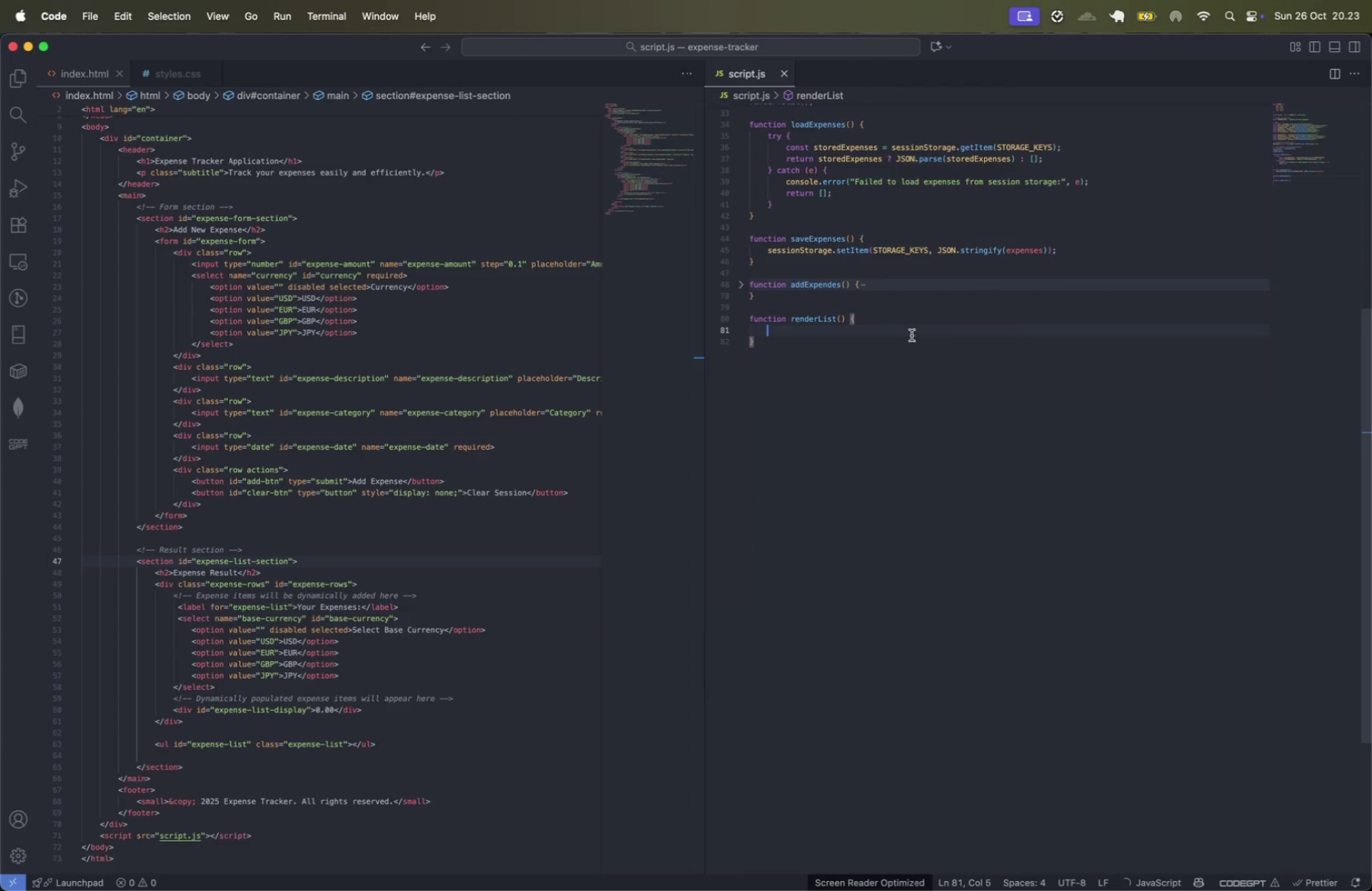 
key(Meta+CommandLeft)
 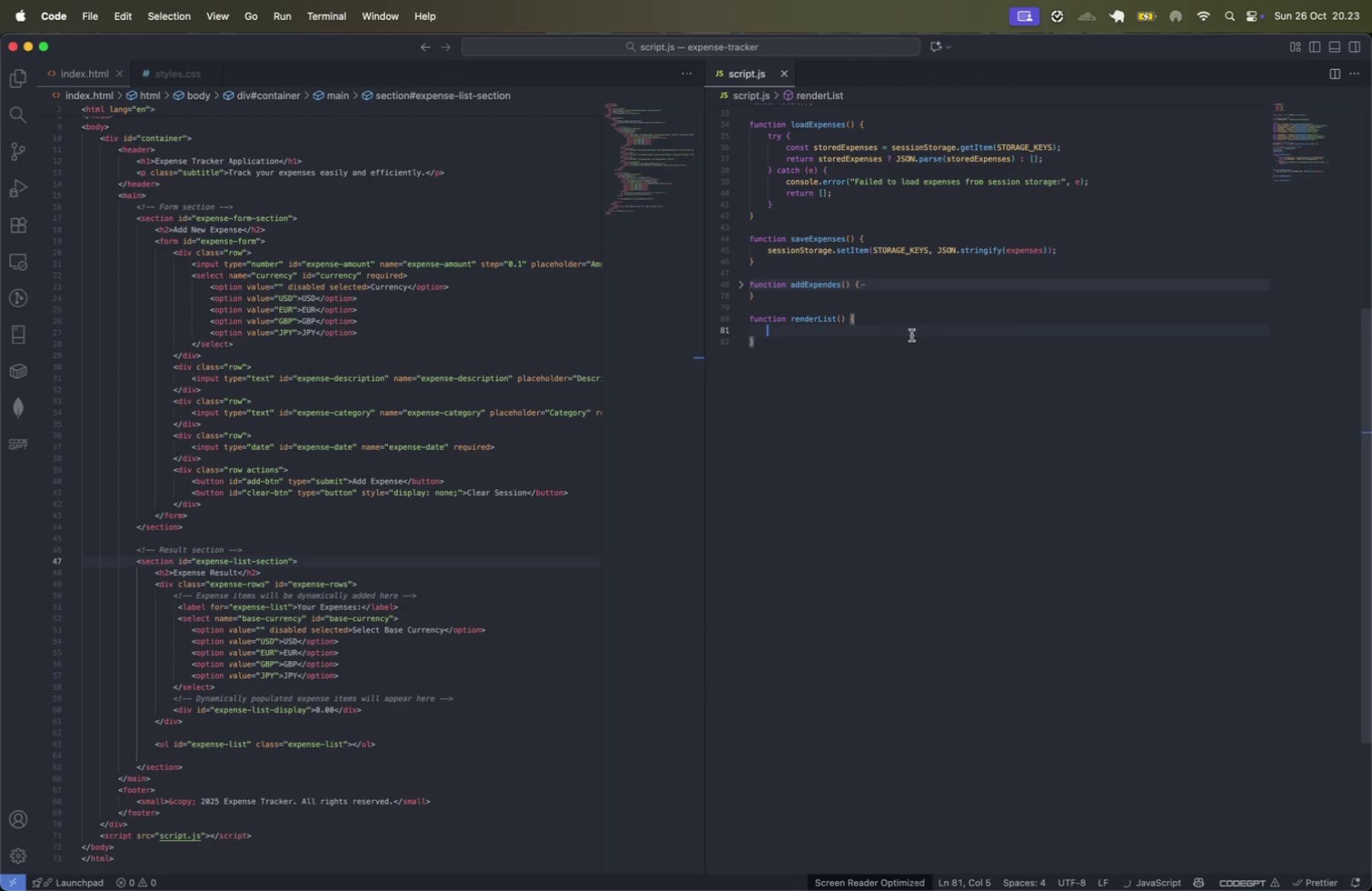 
key(Meta+V)
 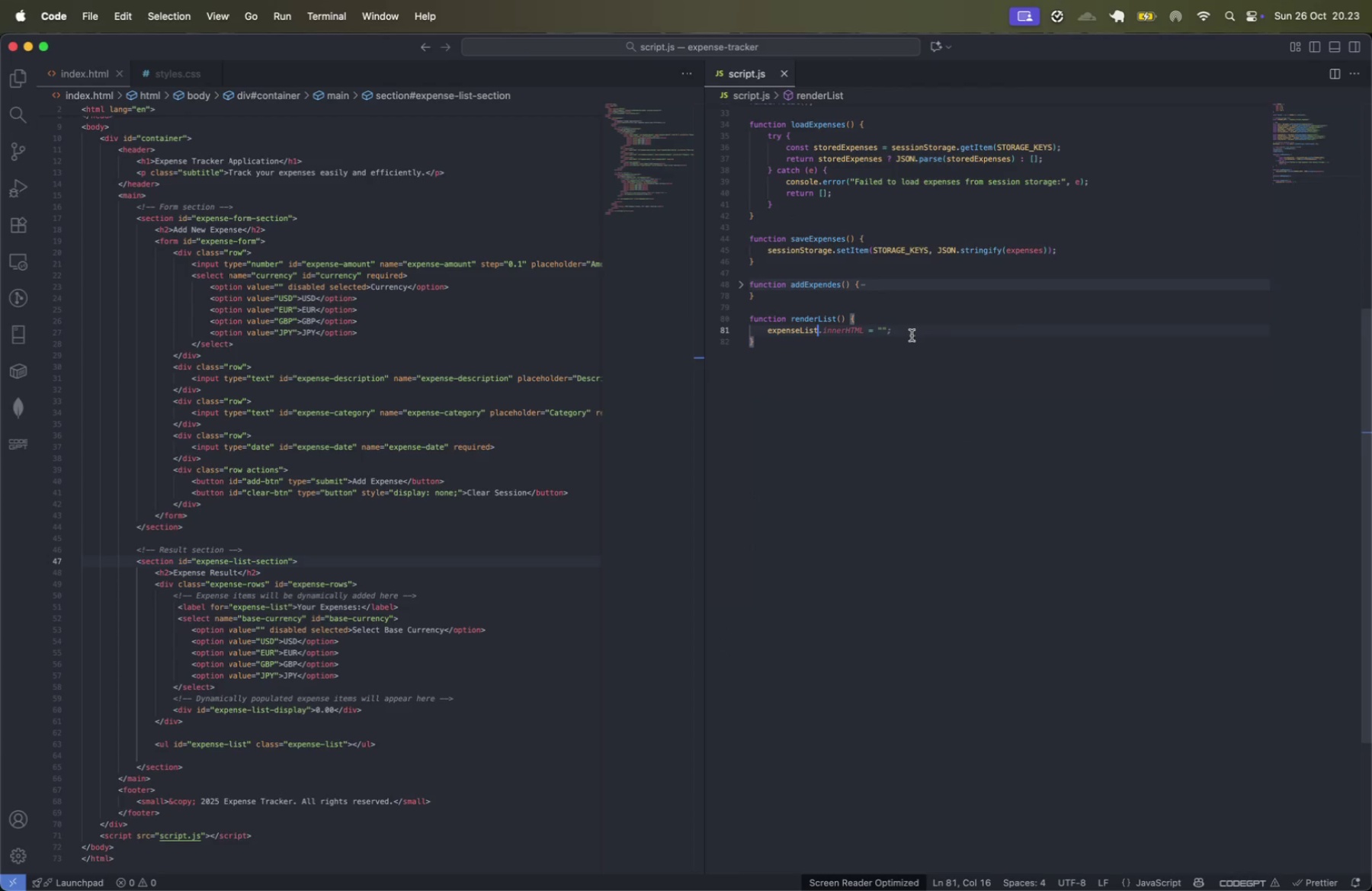 
key(Tab)
 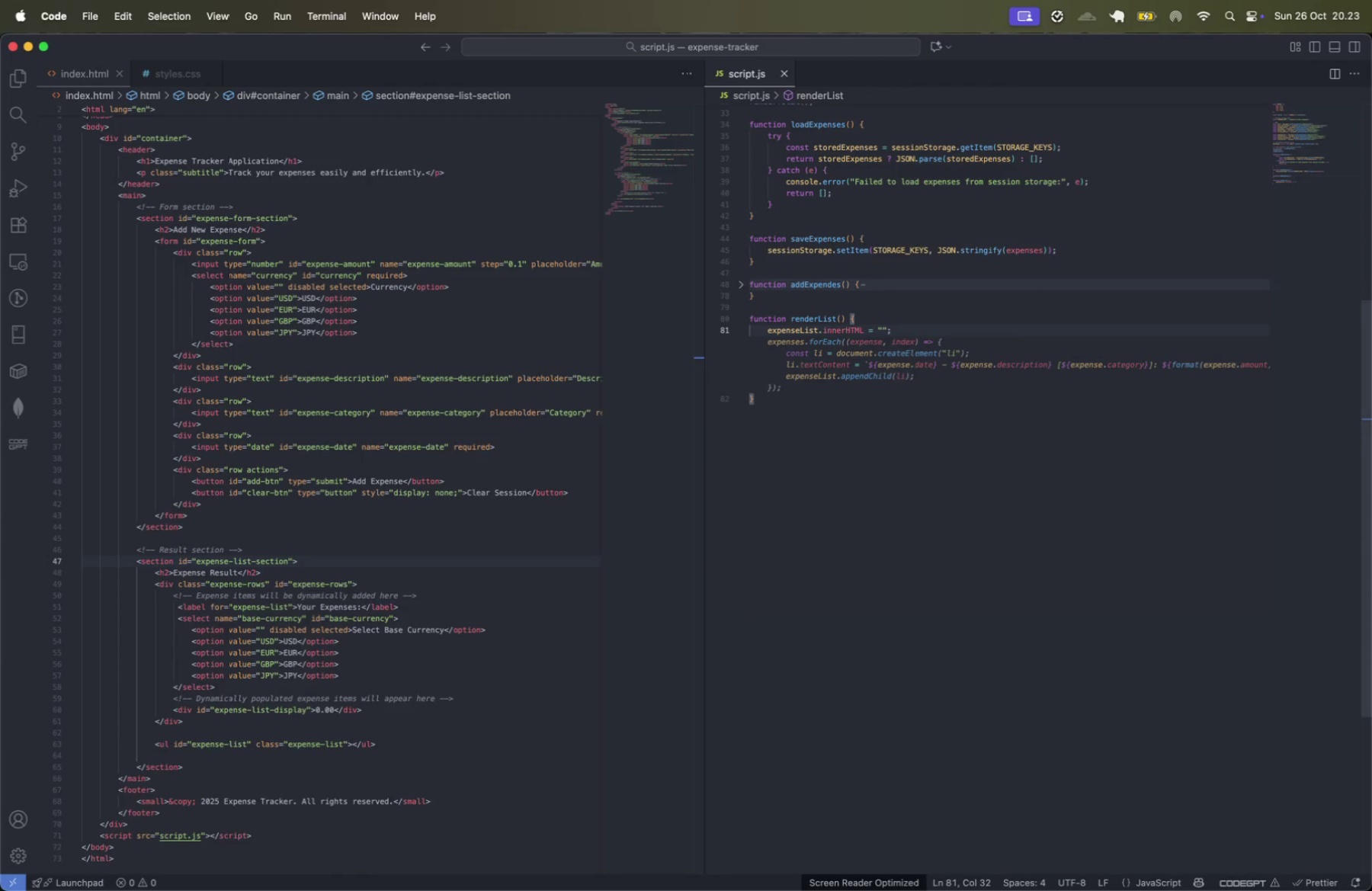 
key(Enter)
 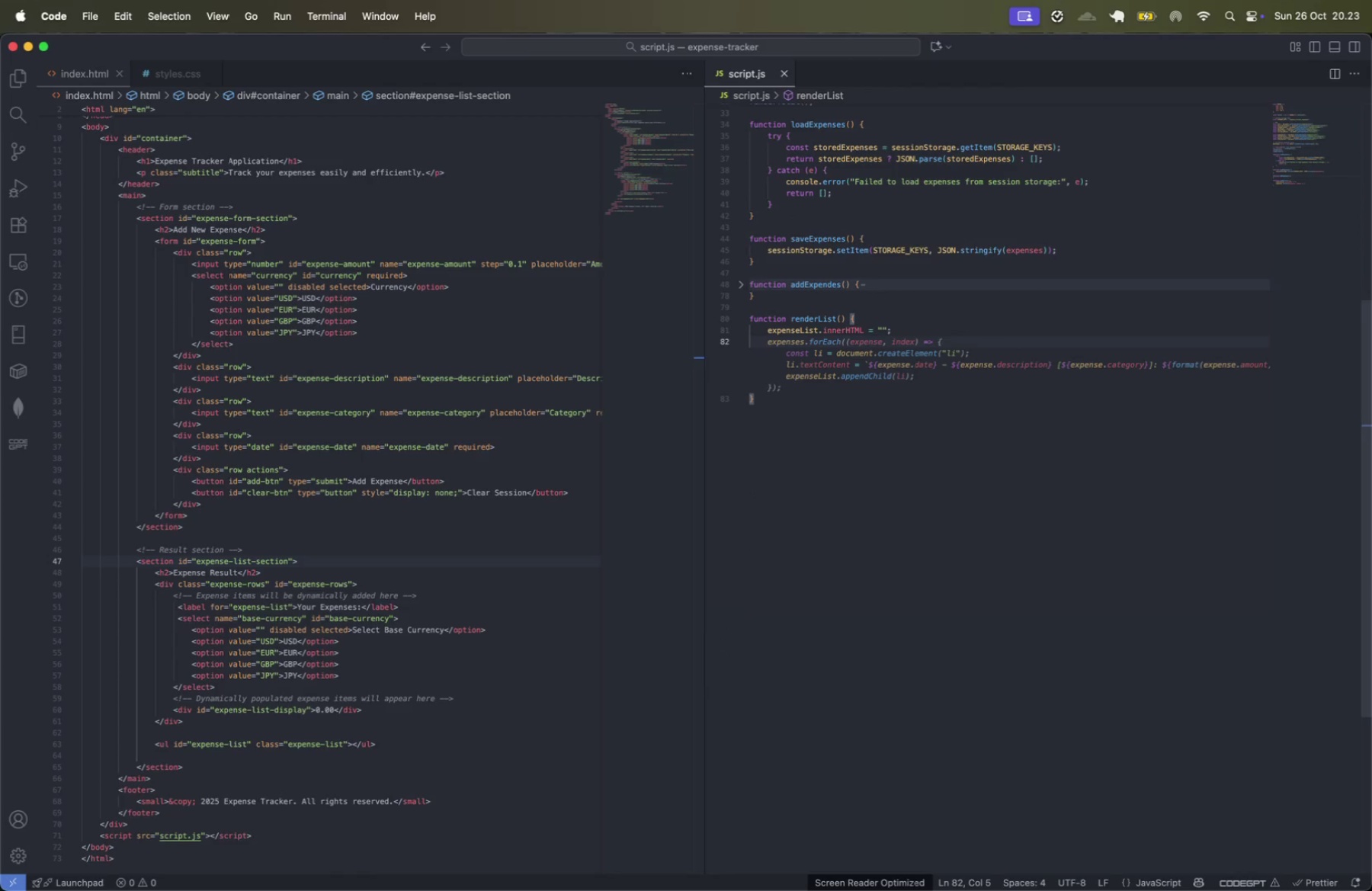 
key(Enter)
 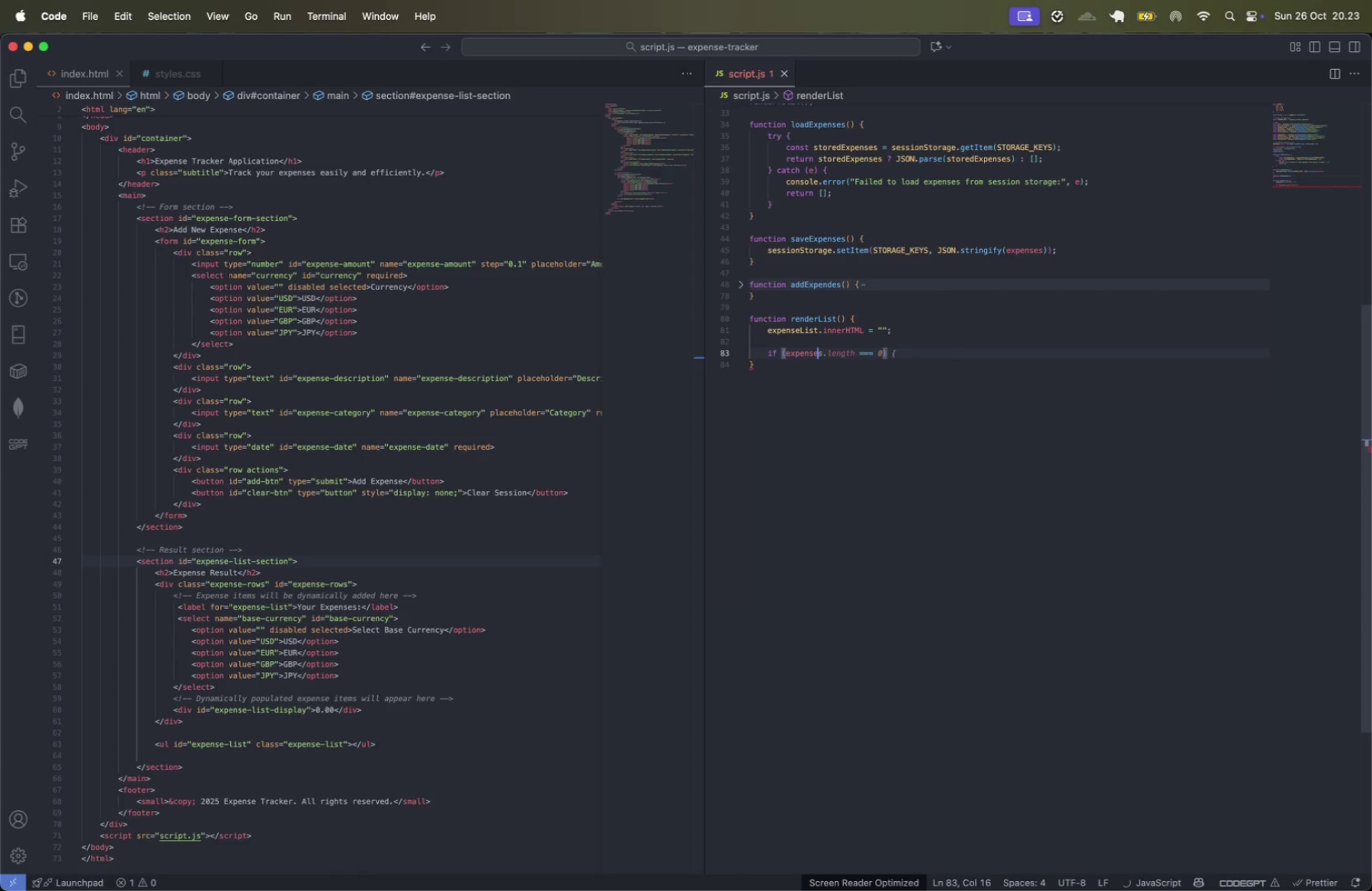 
type(if (ex)
key(Tab)
key(Backspace)
key(Backspace)
key(Backspace)
key(Backspace)
type(s.le)
 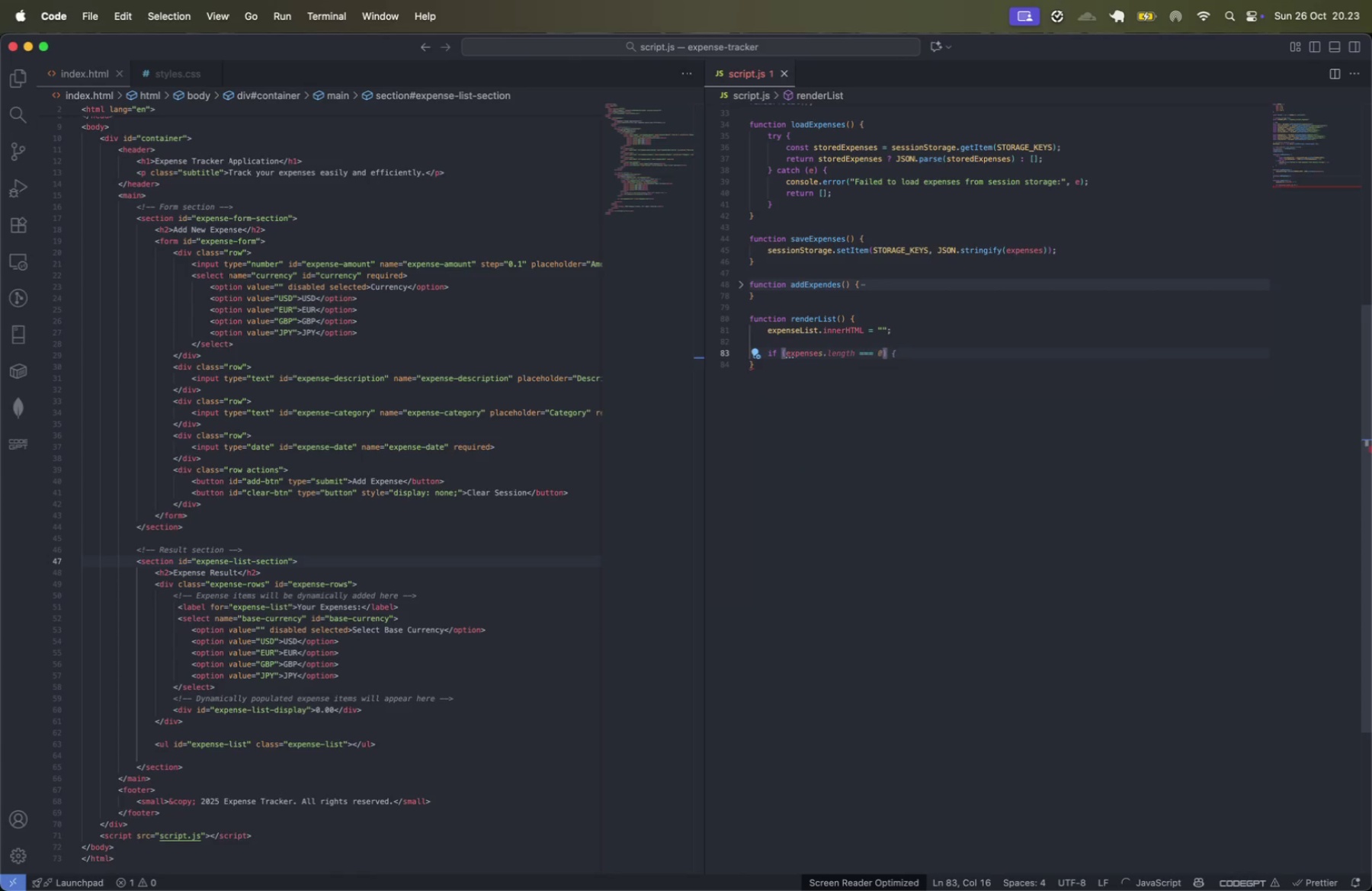 
key(Enter)
 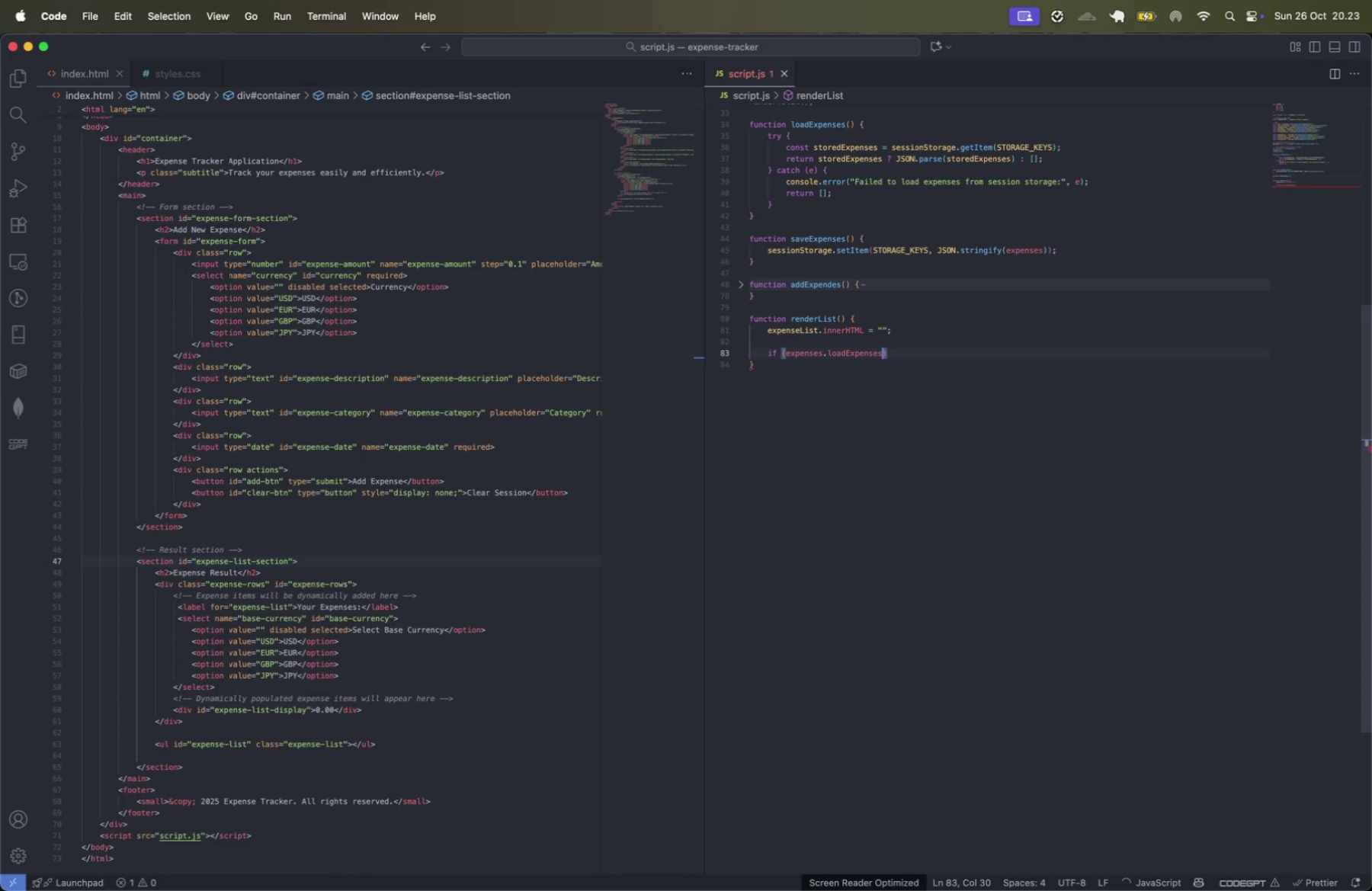 
key(Backspace)
 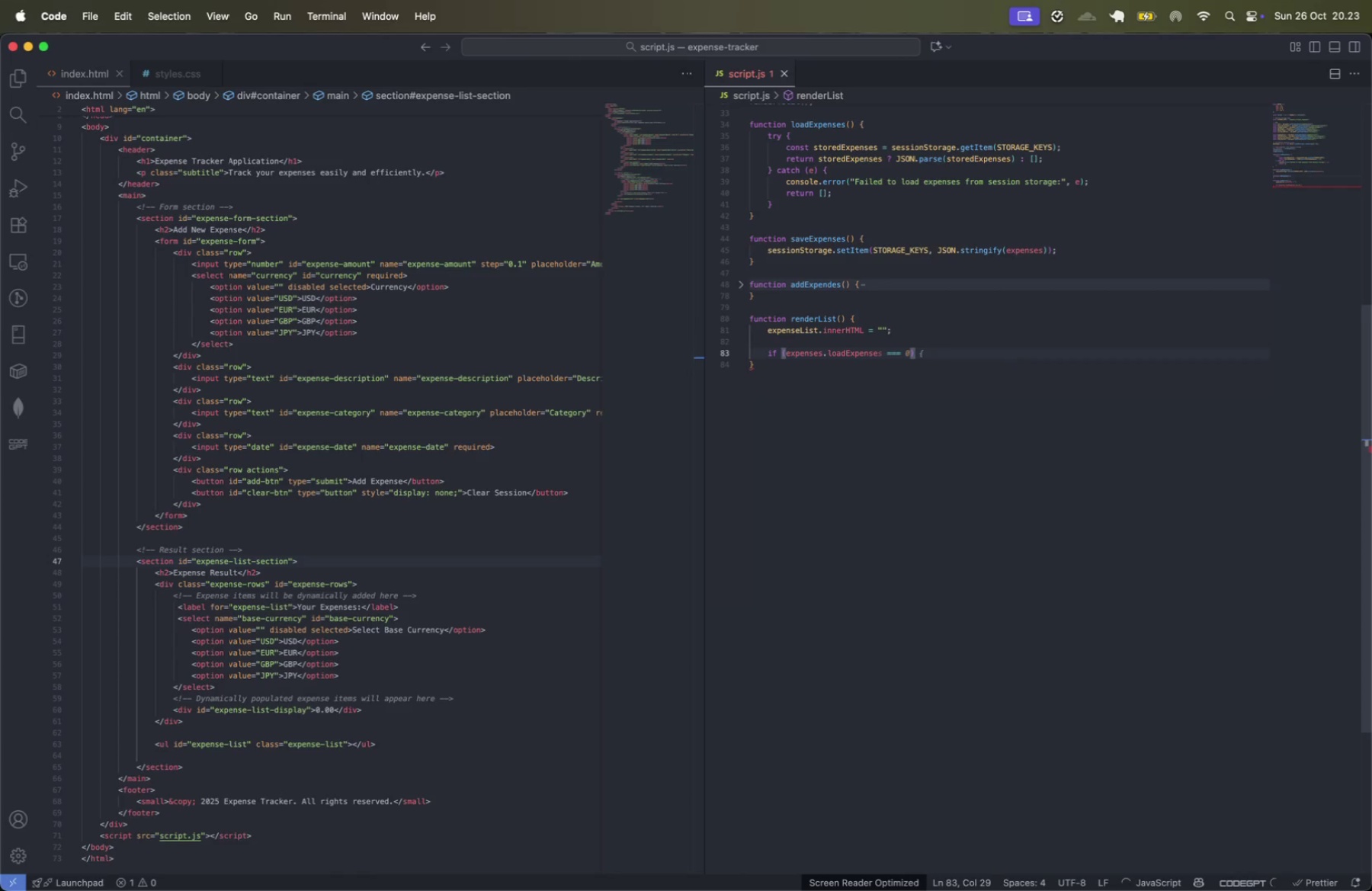 
key(Alt+Shift+ArrowLeft)
 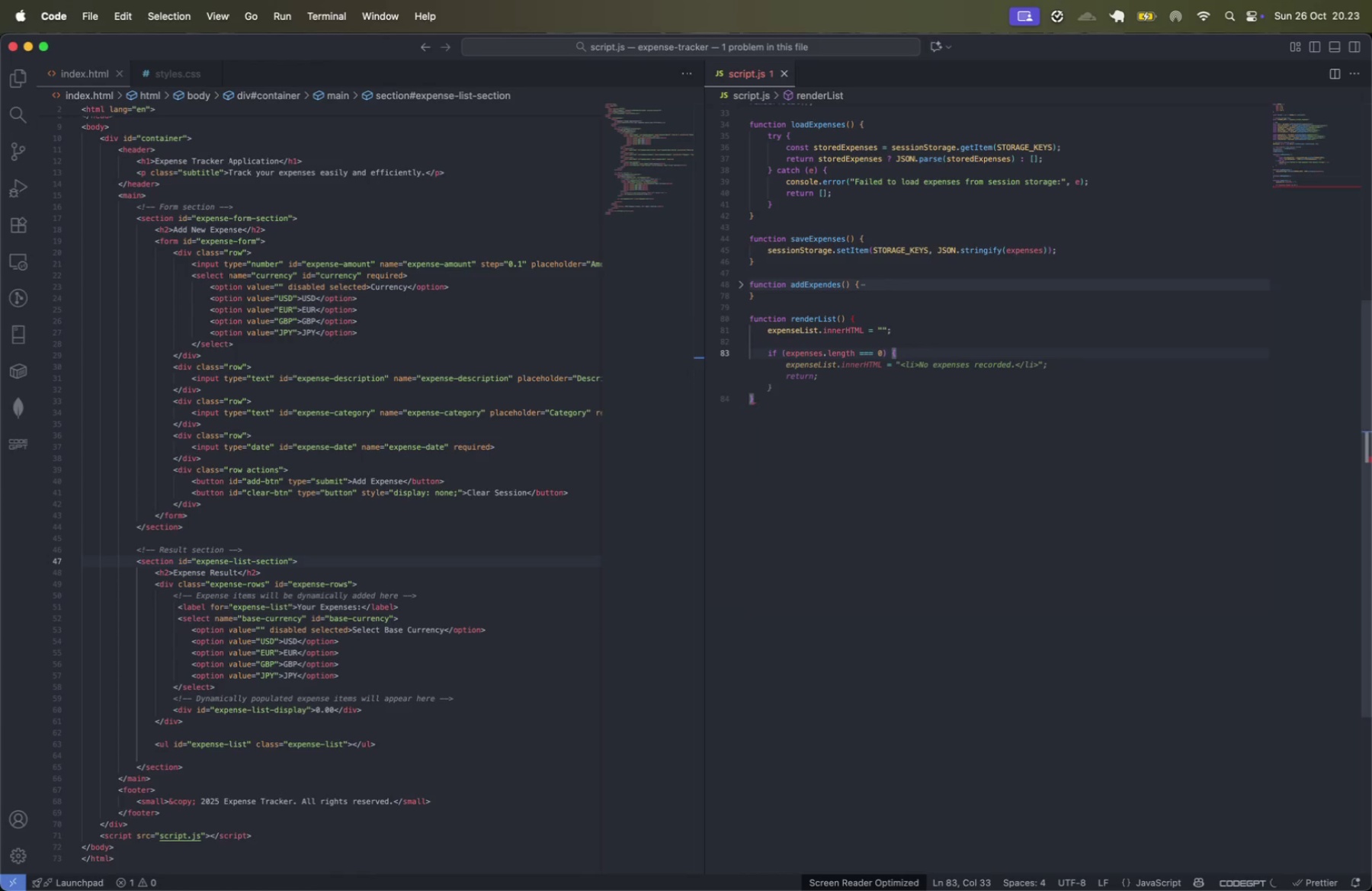 
key(Backspace)
type(length )
key(Tab)
key(Tab)
 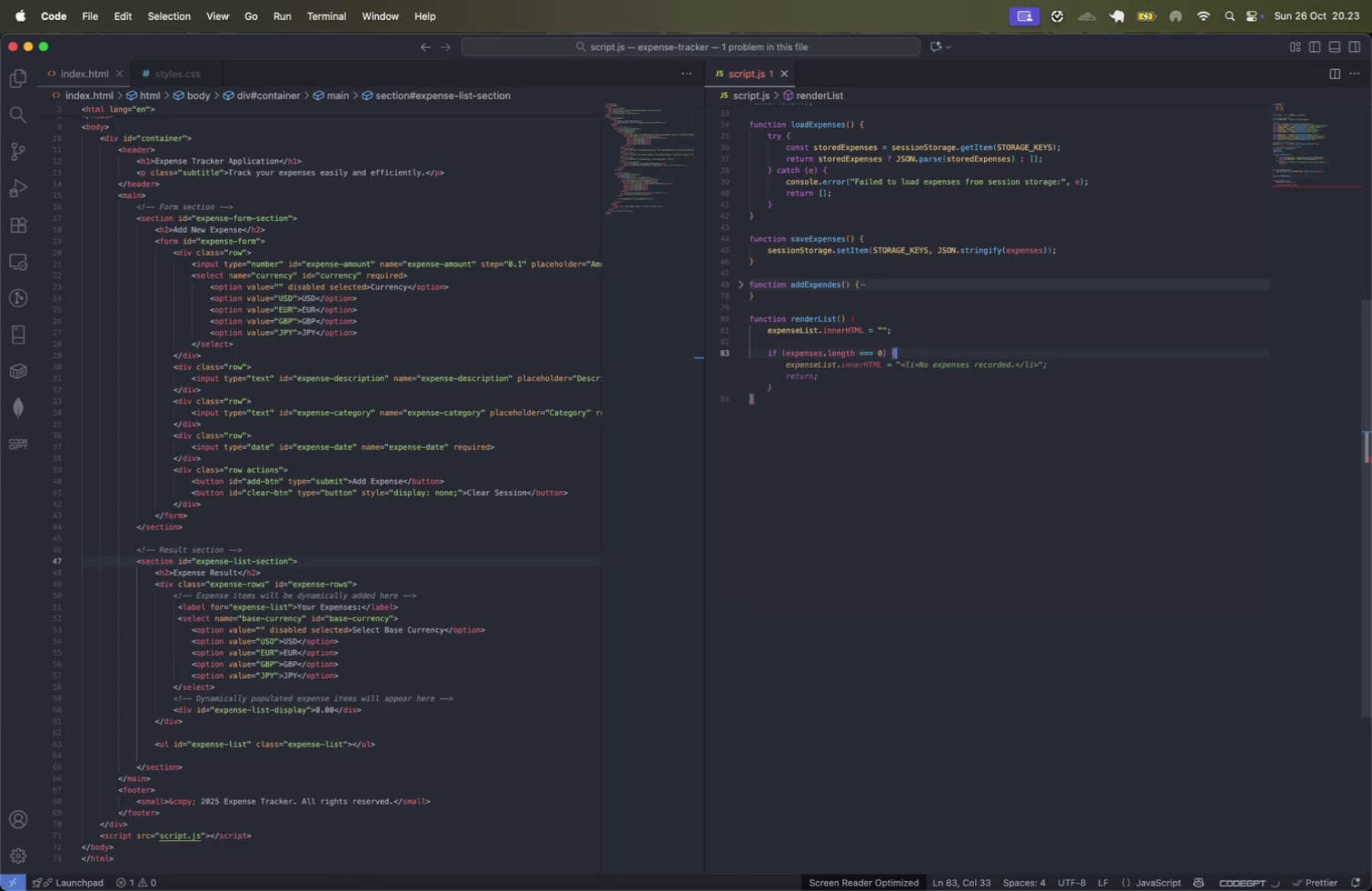 
key(Enter)
 